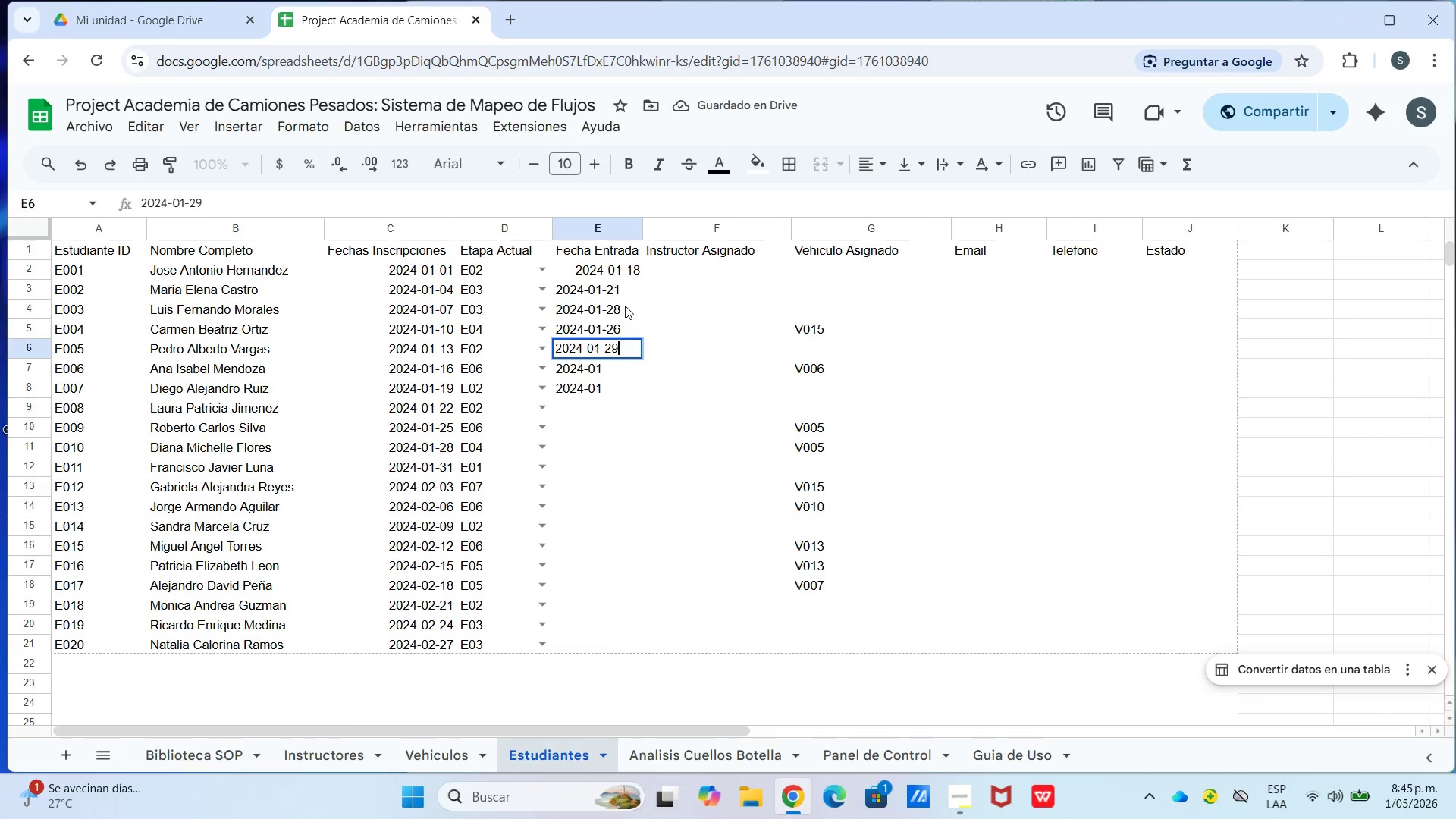 
key(Enter)
 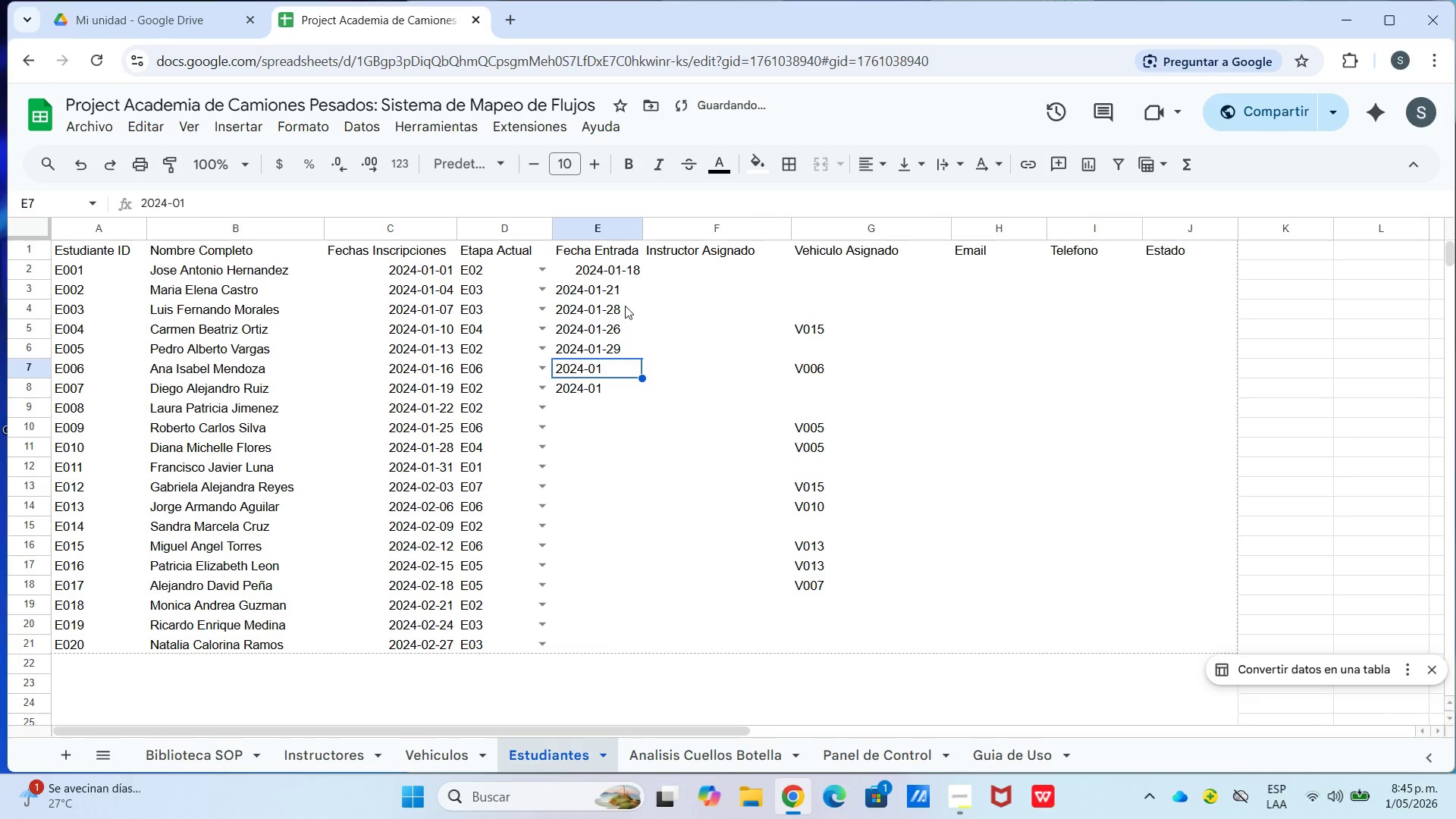 
key(Enter)
 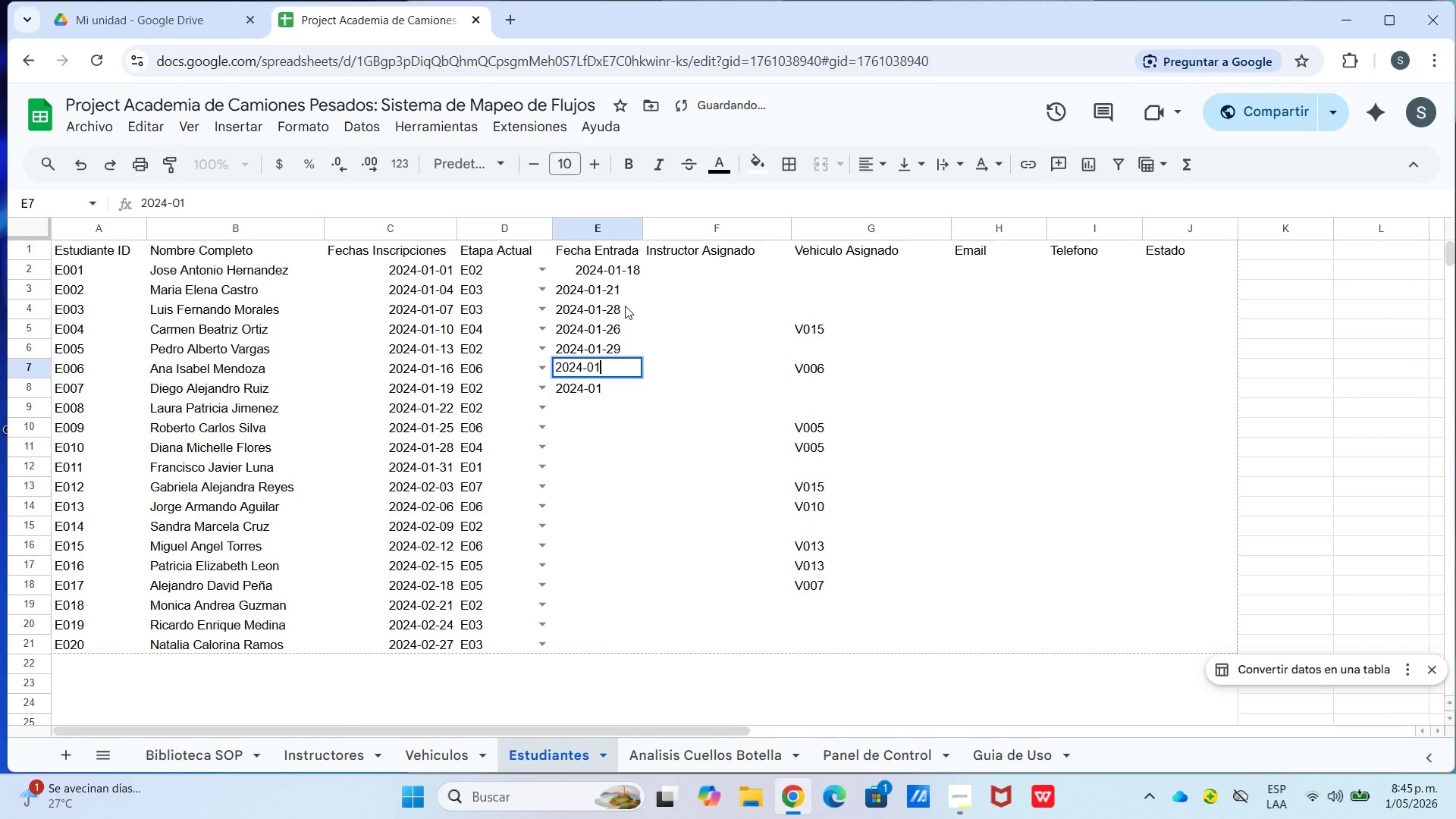 
key(Minus)
 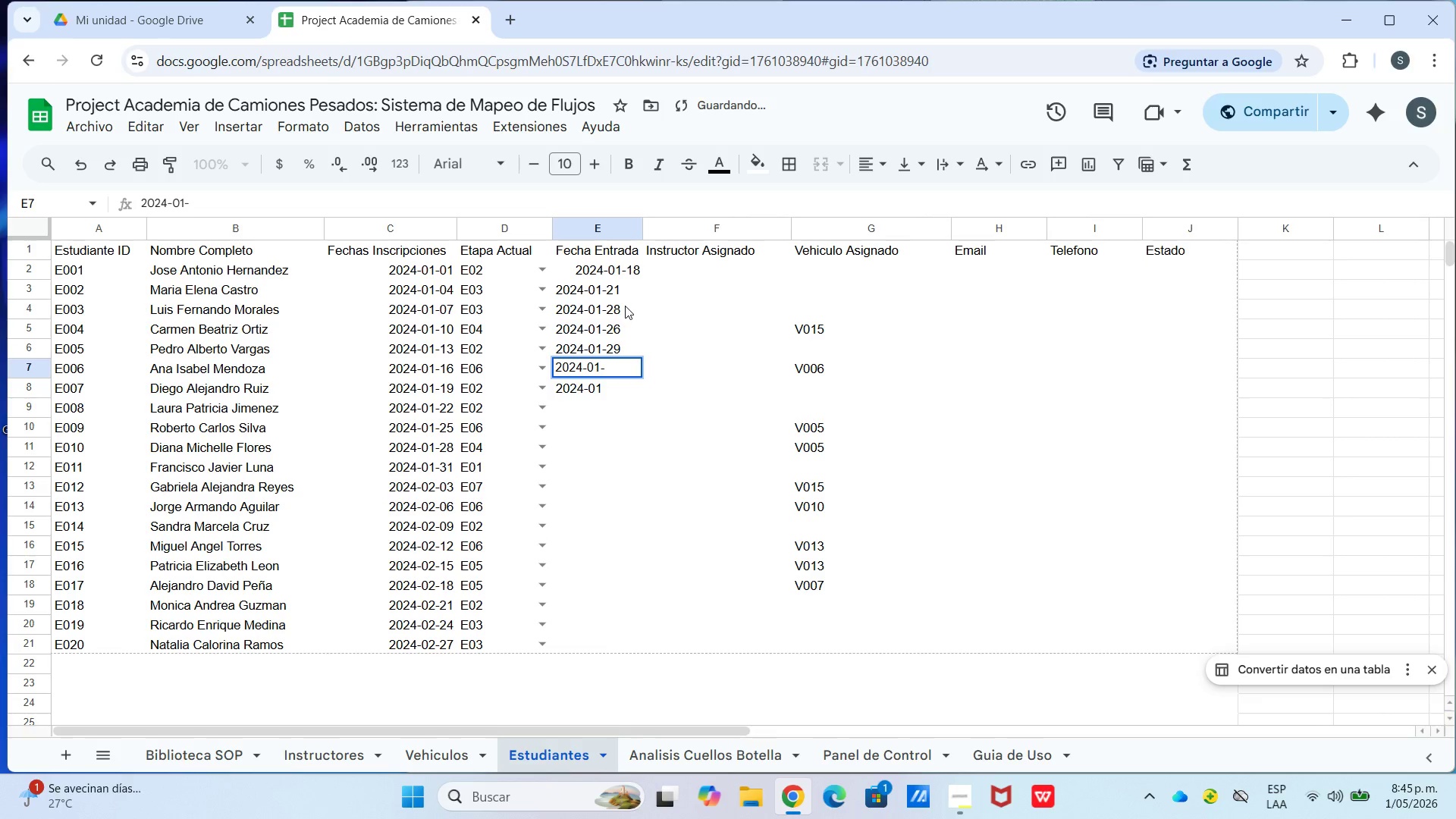 
key(Numpad2)
 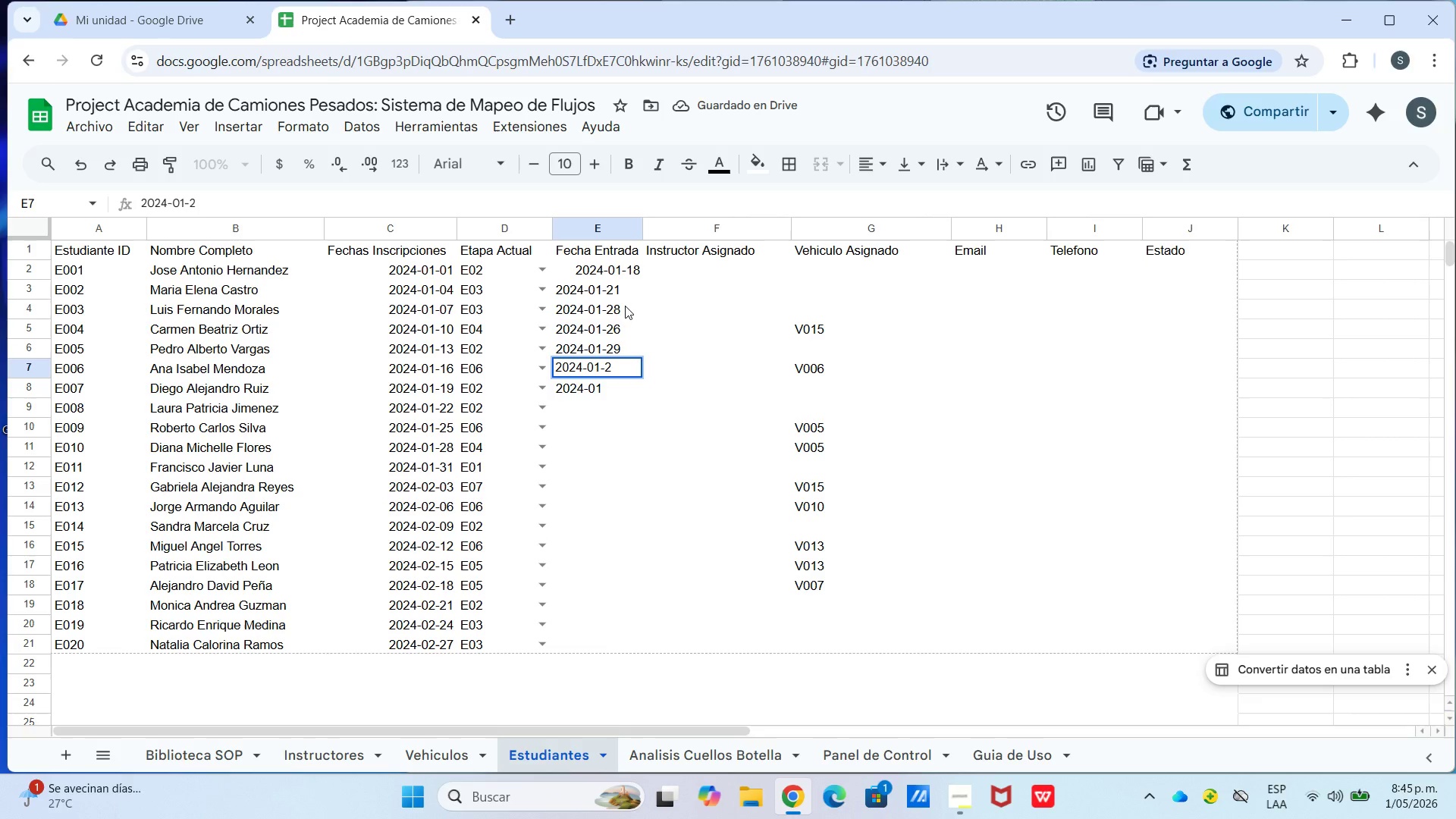 
key(Numpad9)
 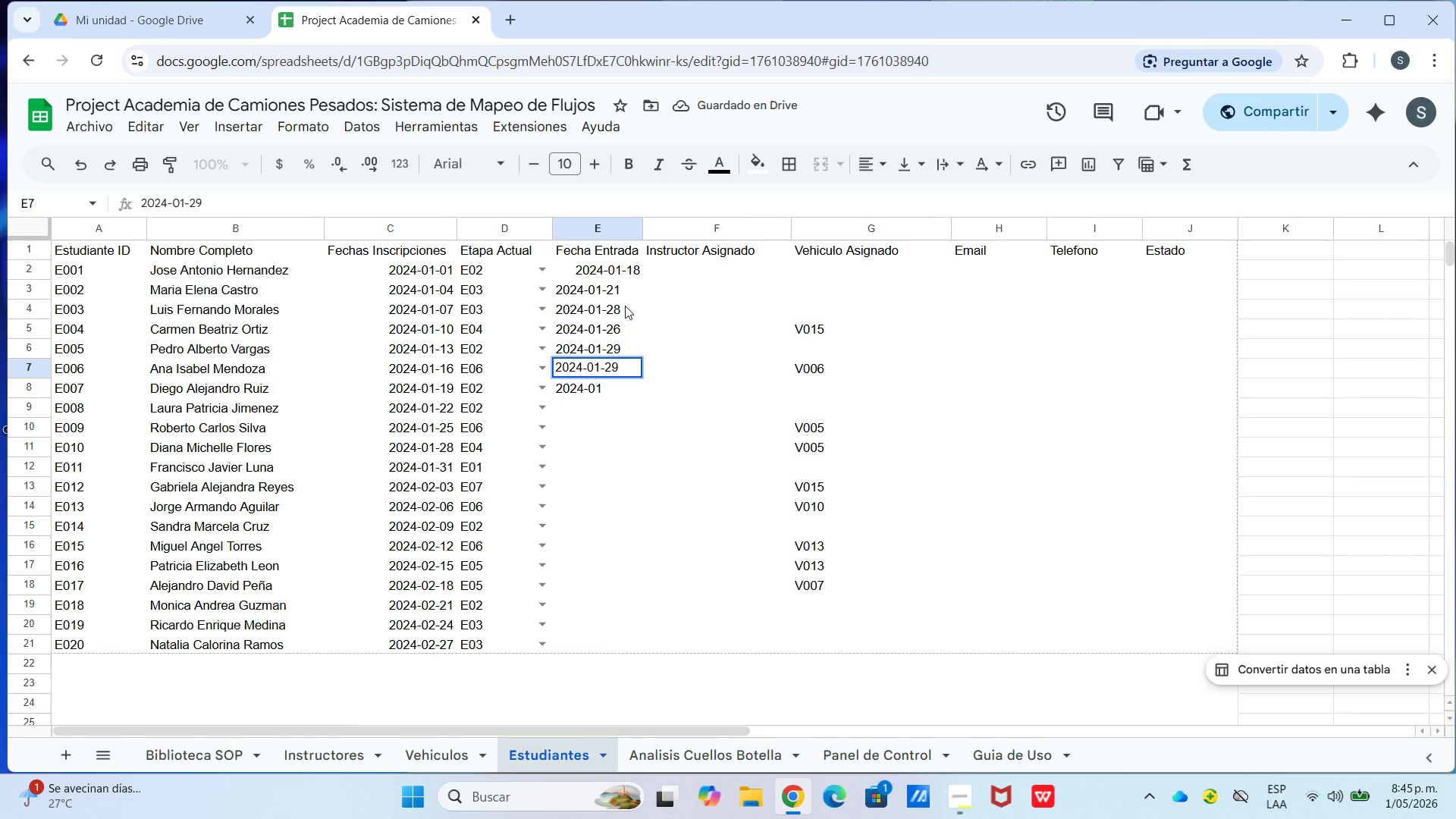 
key(Enter)
 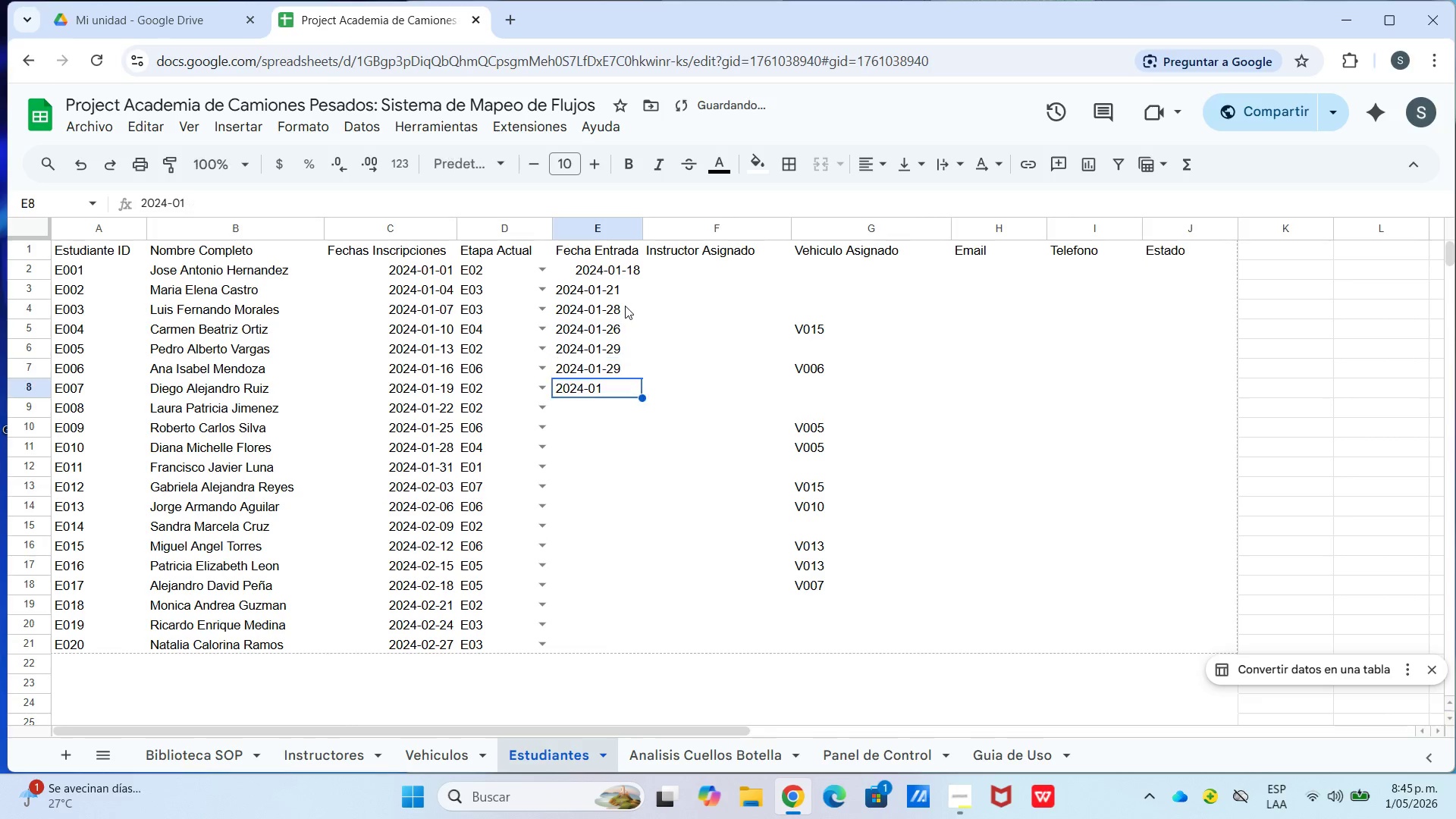 
key(Enter)
 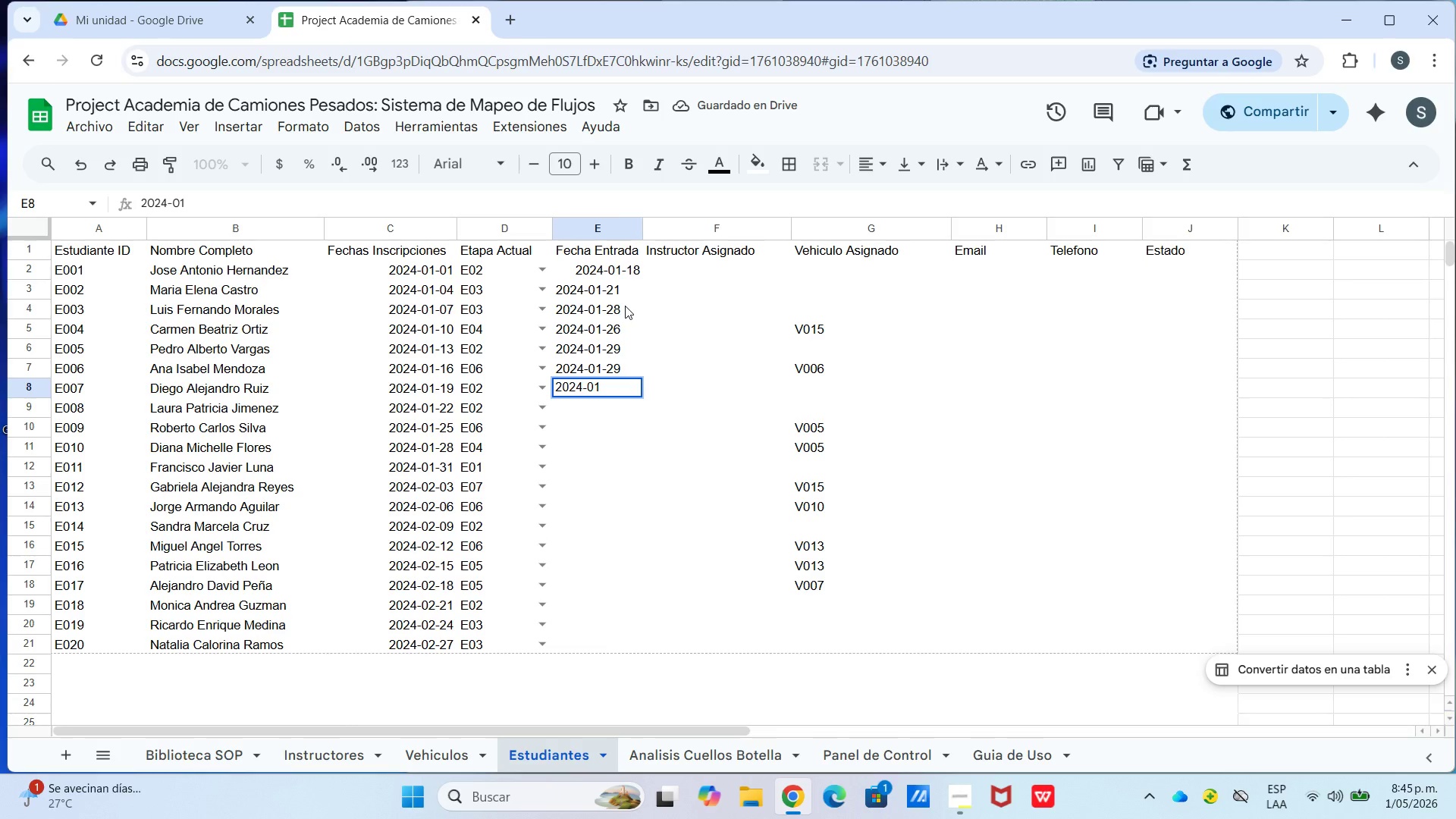 
wait(6.73)
 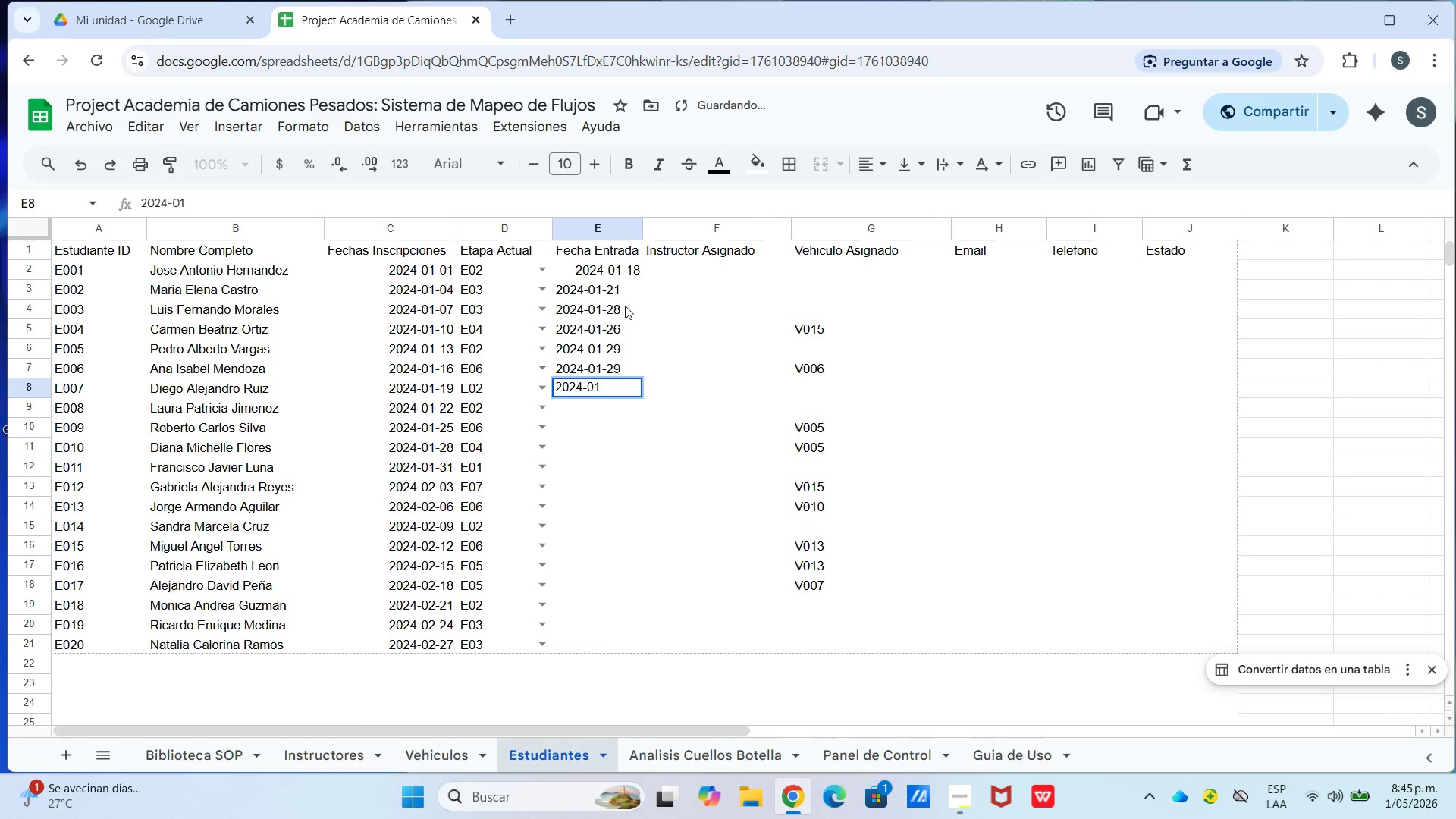 
left_click_drag(start_coordinate=[615, 311], to_coordinate=[617, 393])
 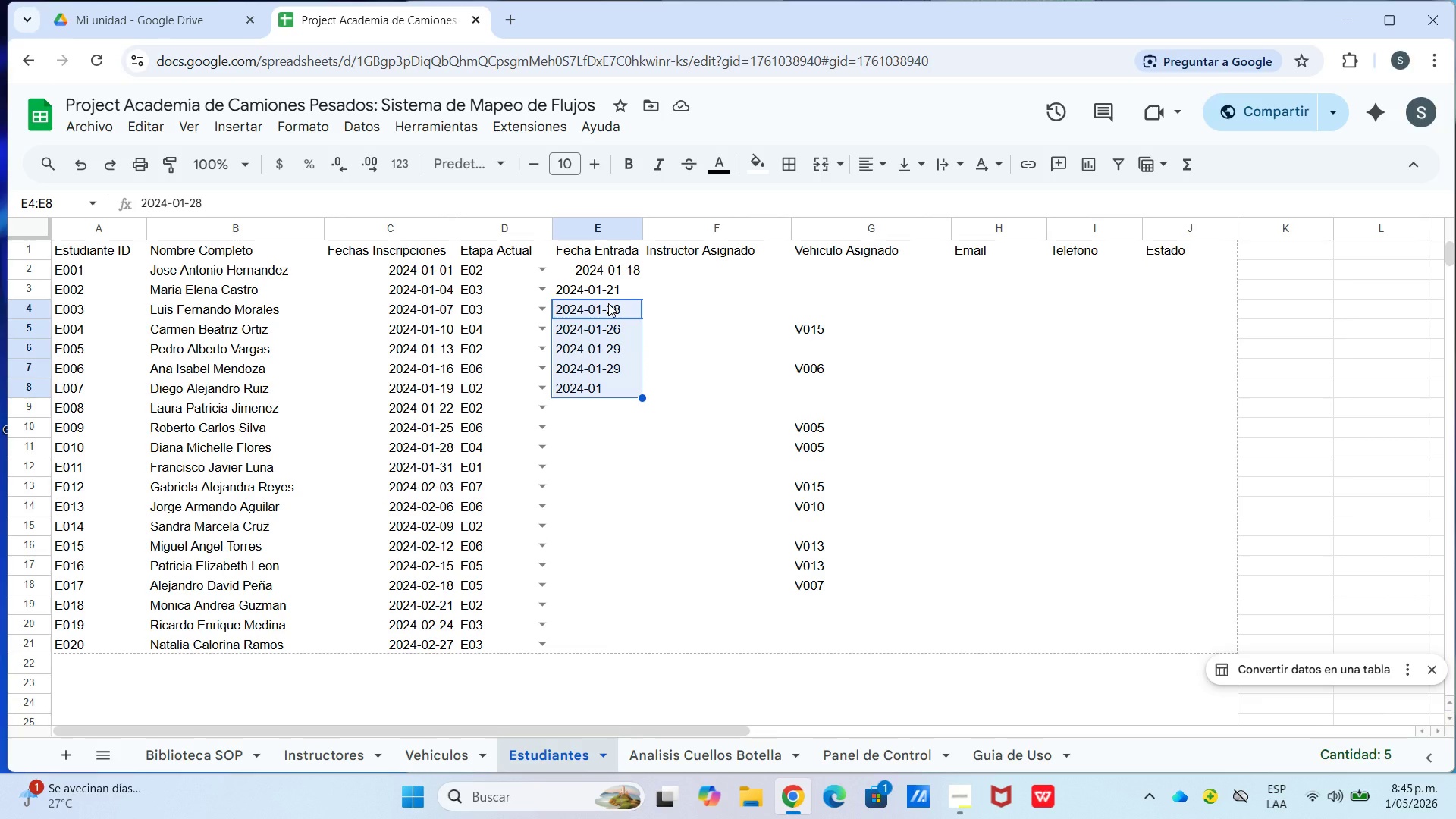 
left_click_drag(start_coordinate=[605, 300], to_coordinate=[611, 321])
 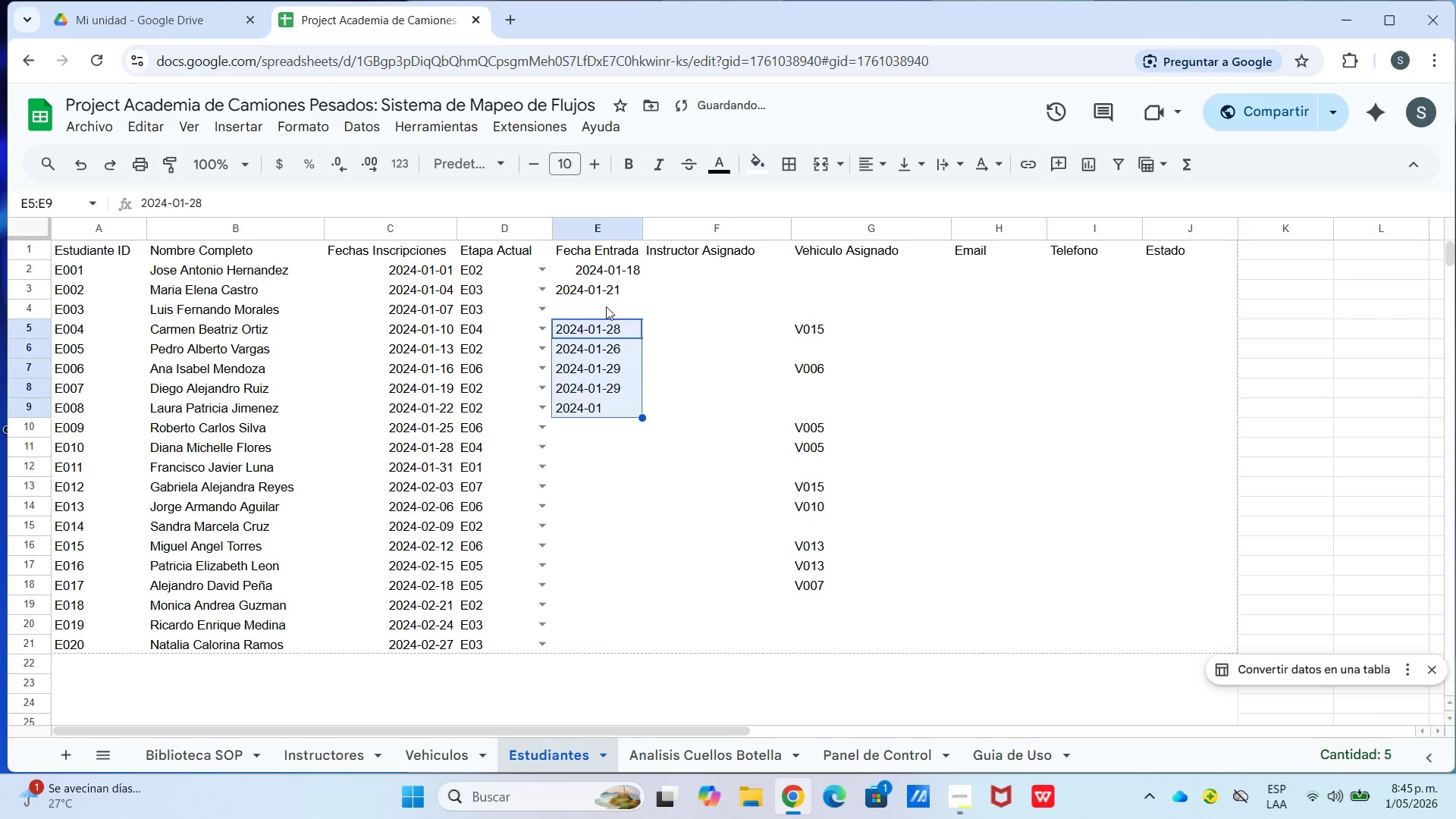 
left_click([606, 306])
 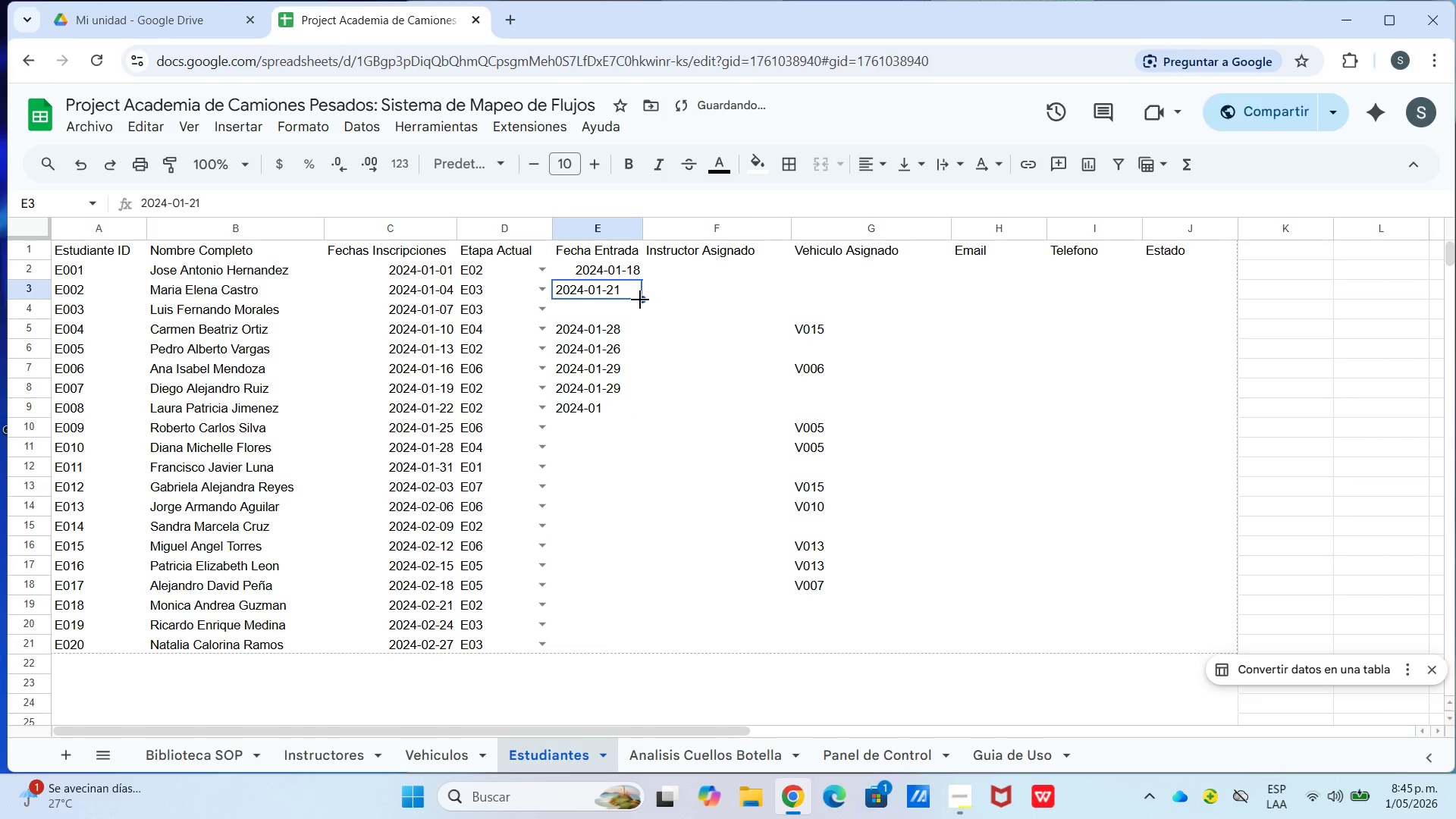 
left_click([613, 331])
 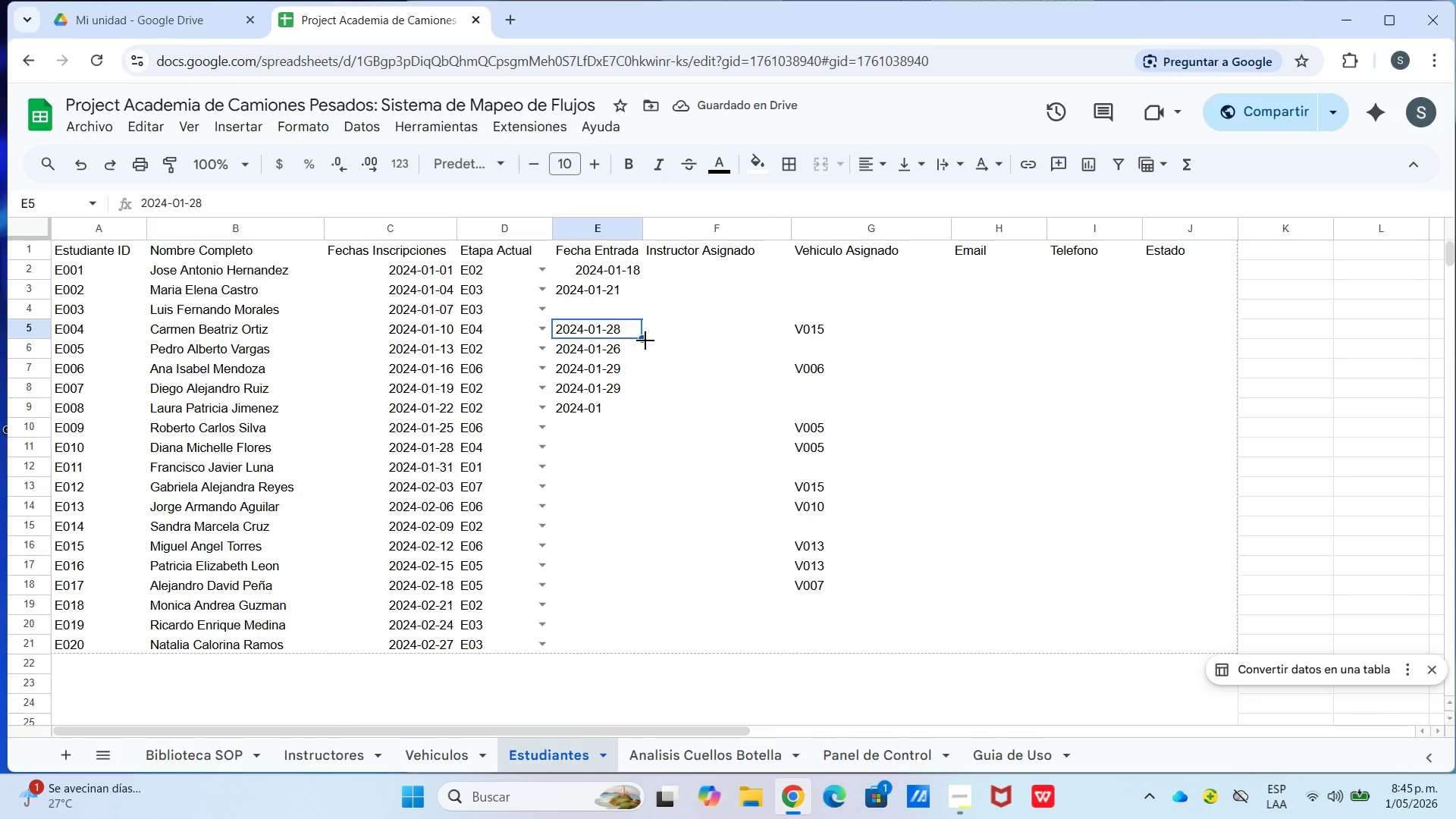 
left_click_drag(start_coordinate=[645, 340], to_coordinate=[632, 312])
 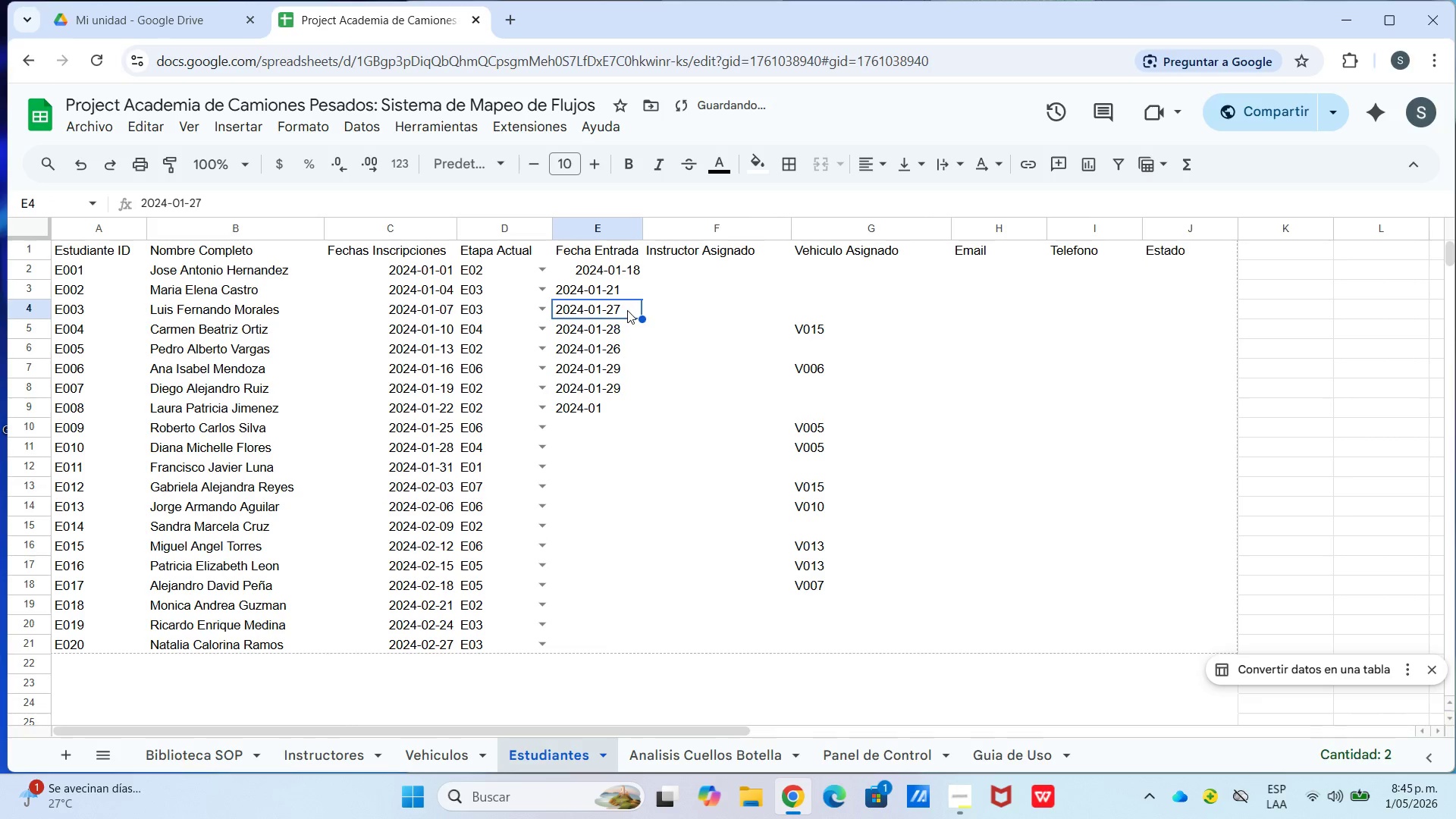 
double_click([629, 310])
 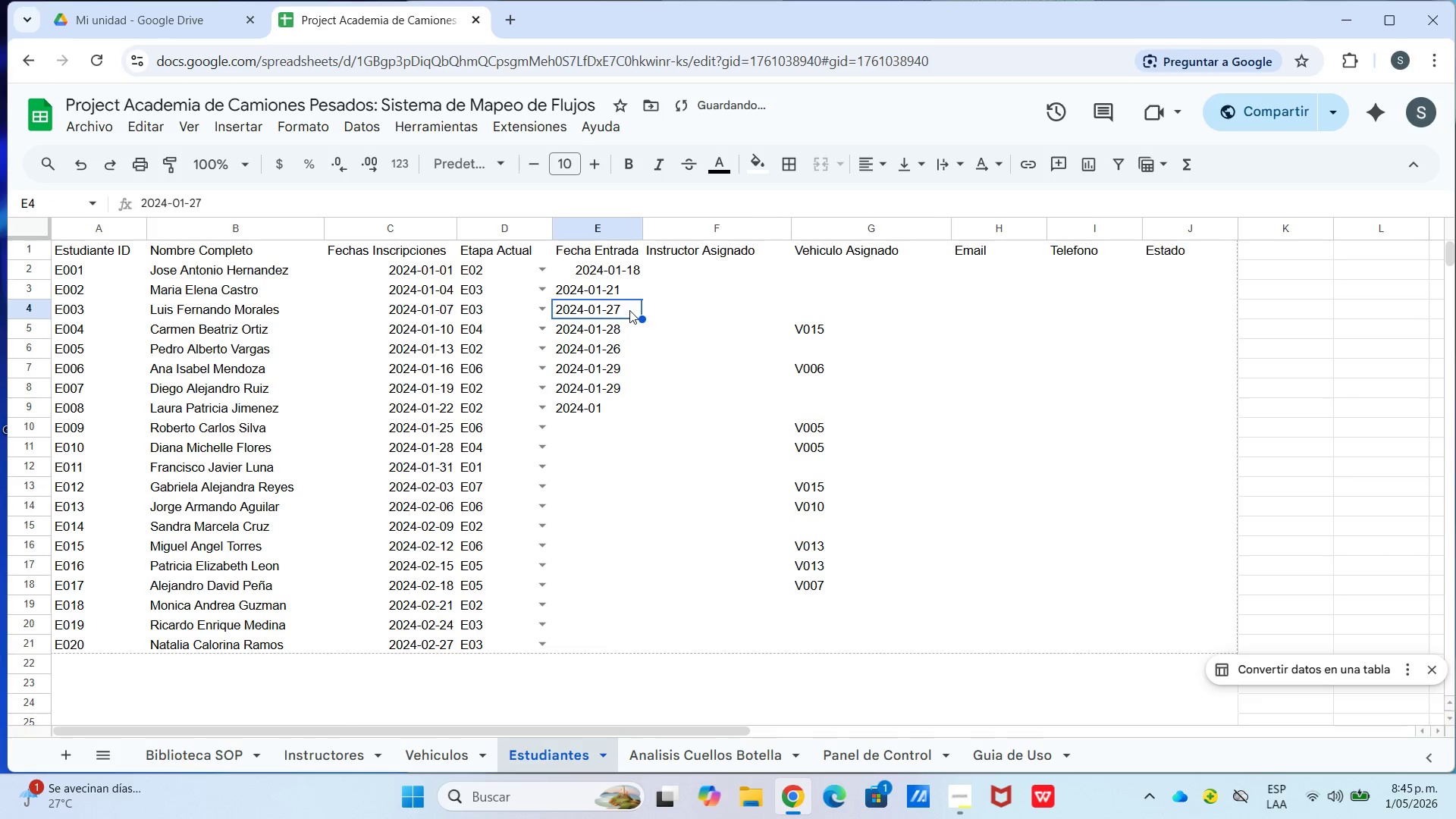 
triple_click([629, 310])
 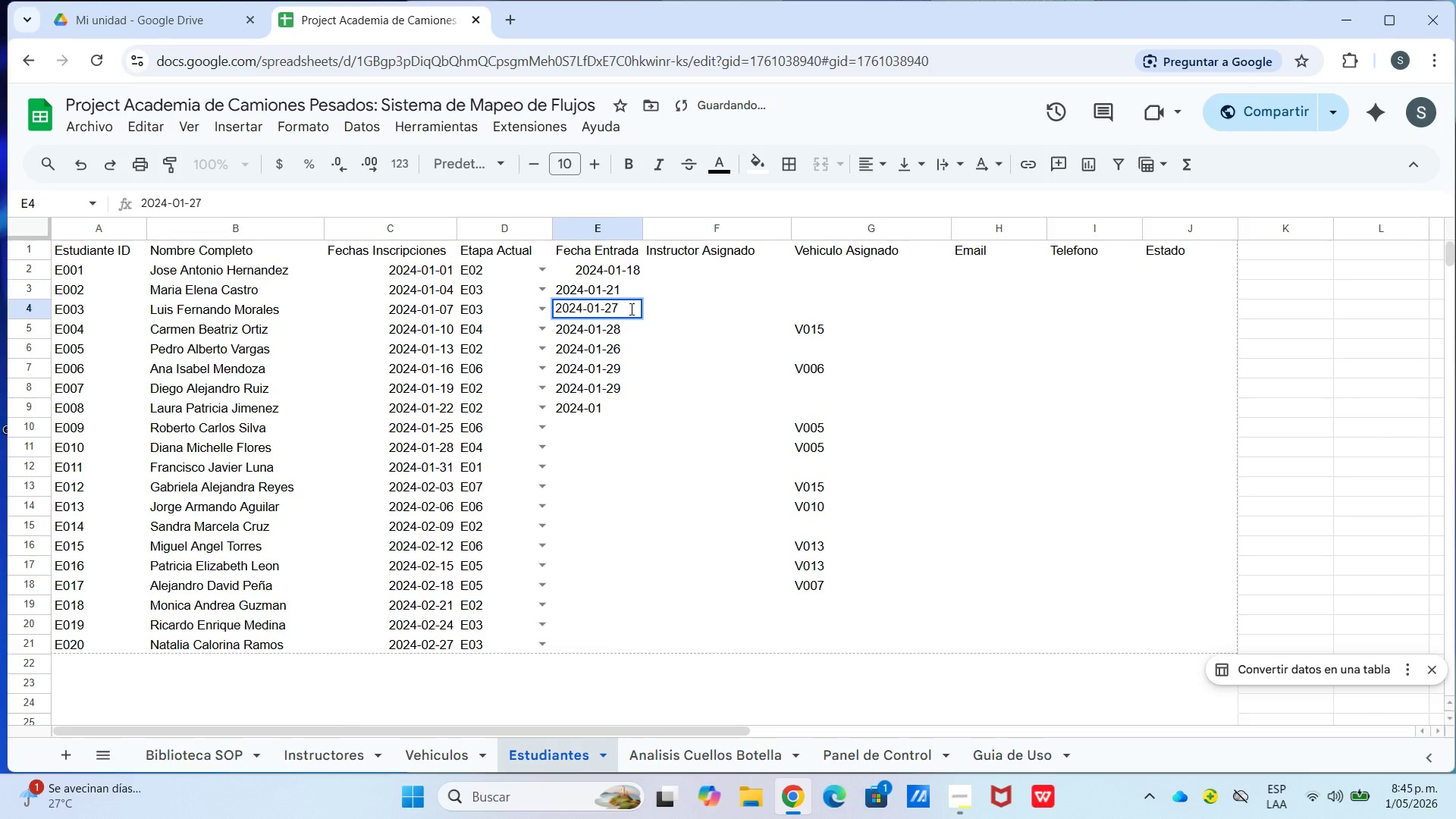 
key(Backspace)
 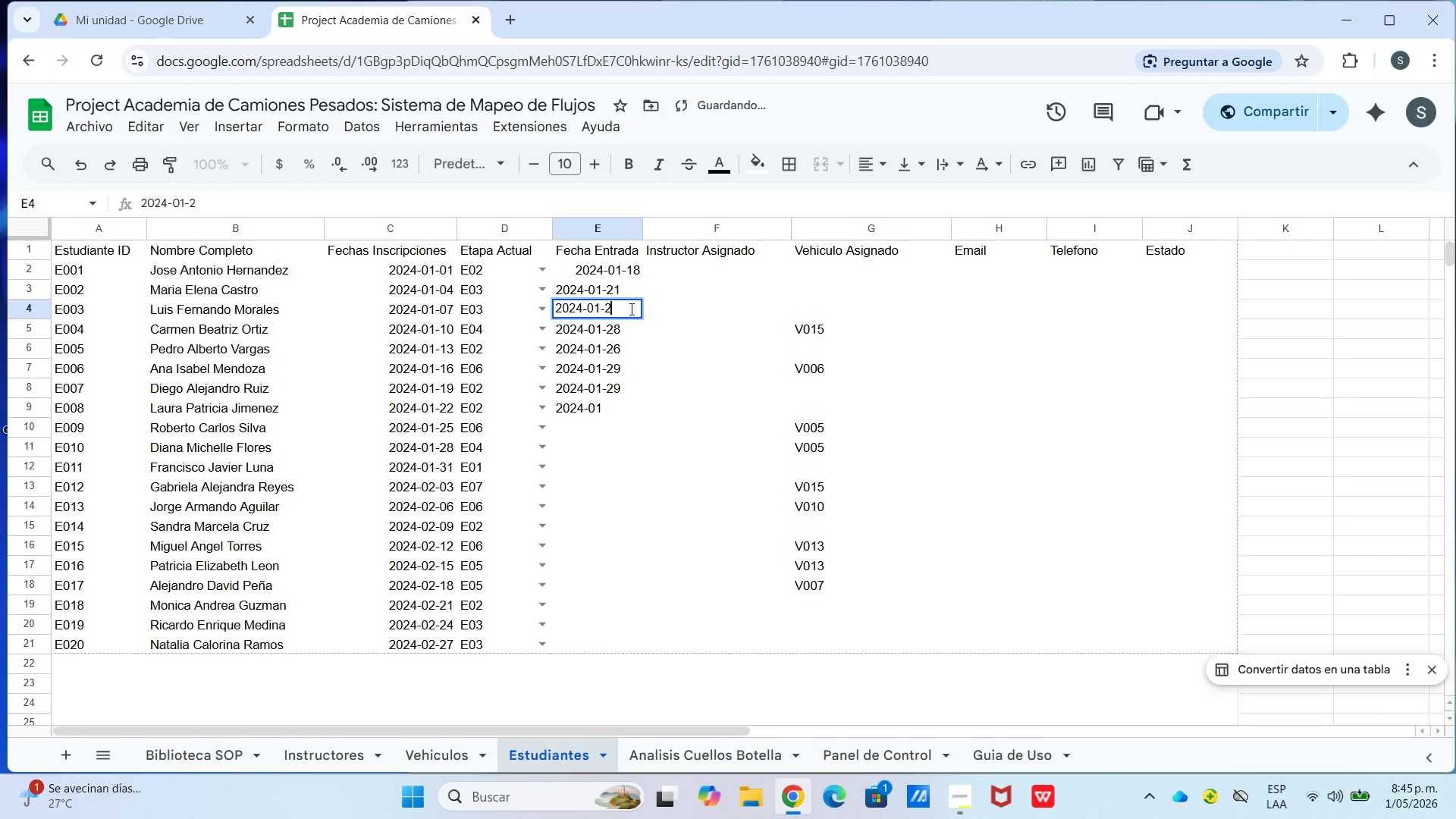 
key(Numpad3)
 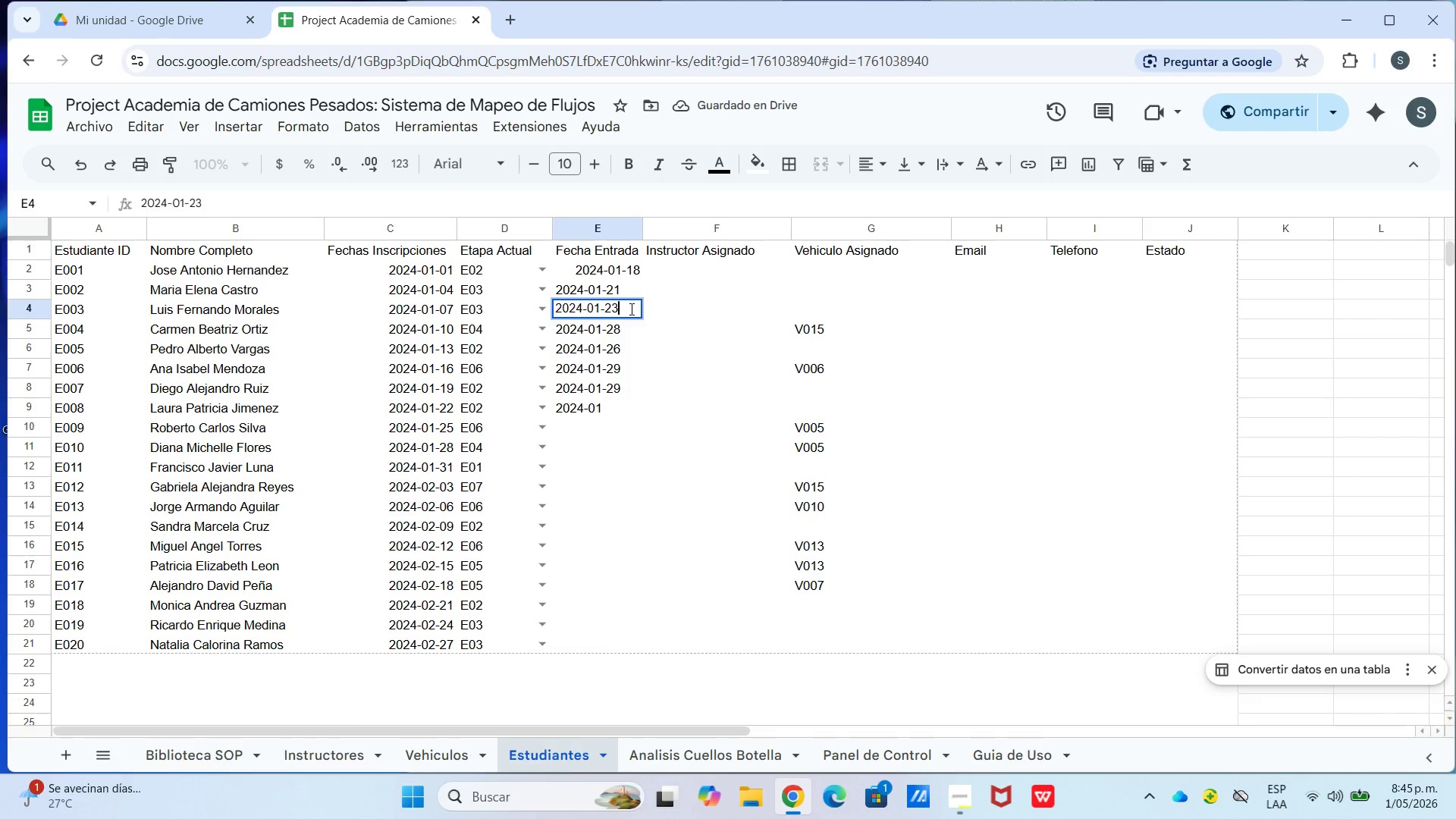 
key(Enter)
 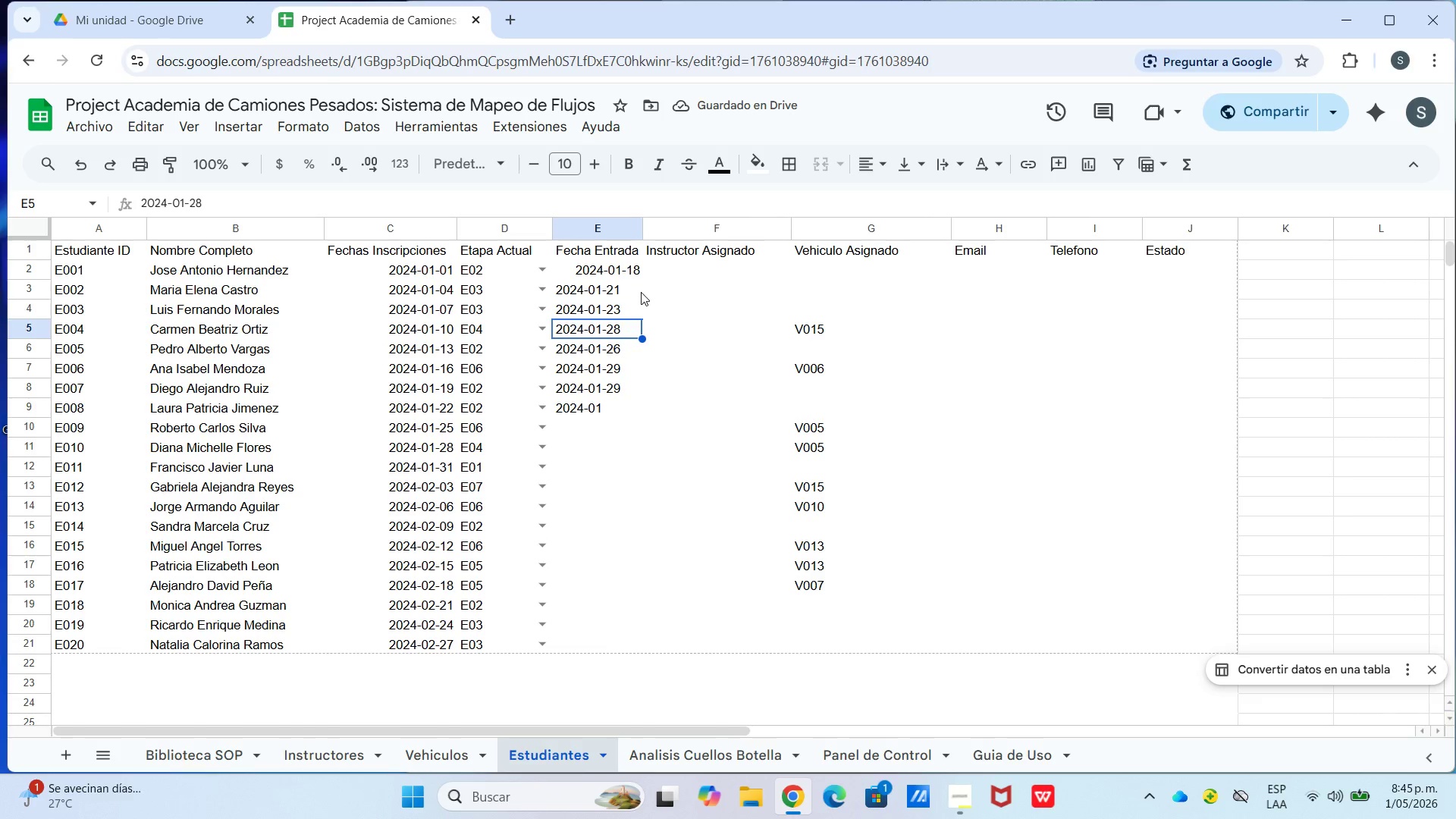 
wait(5.53)
 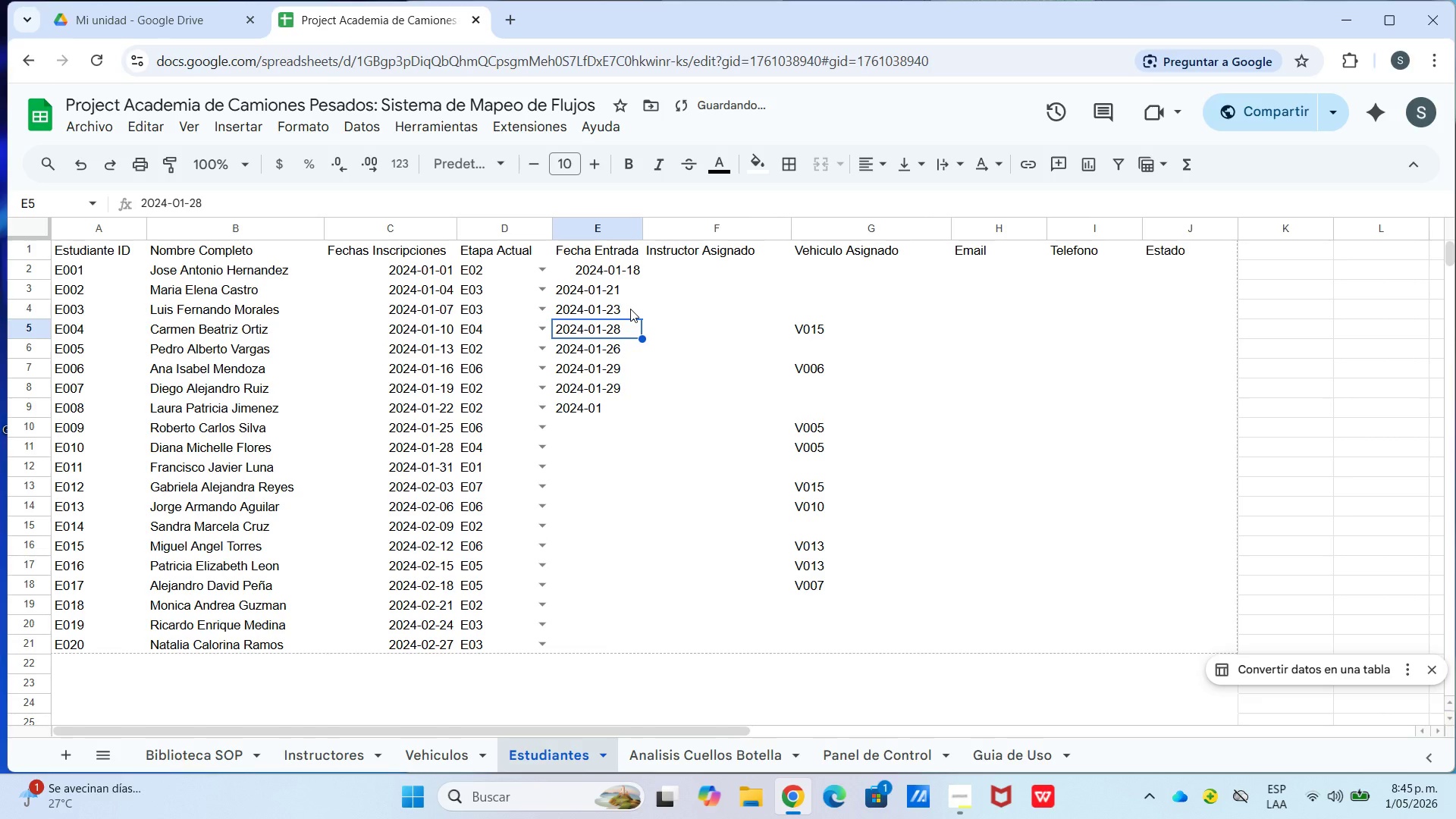 
double_click([614, 410])
 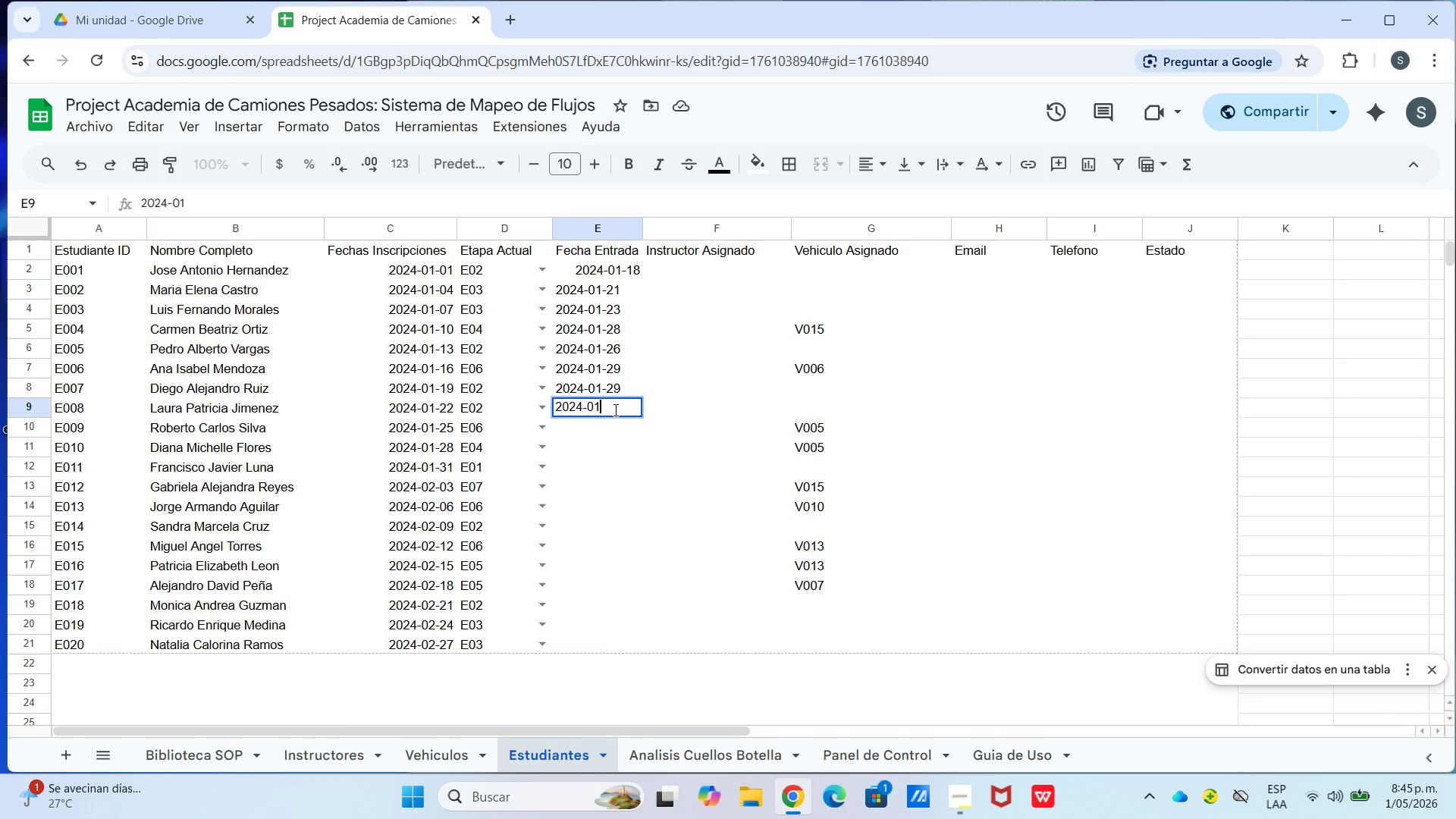 
key(Backspace)
 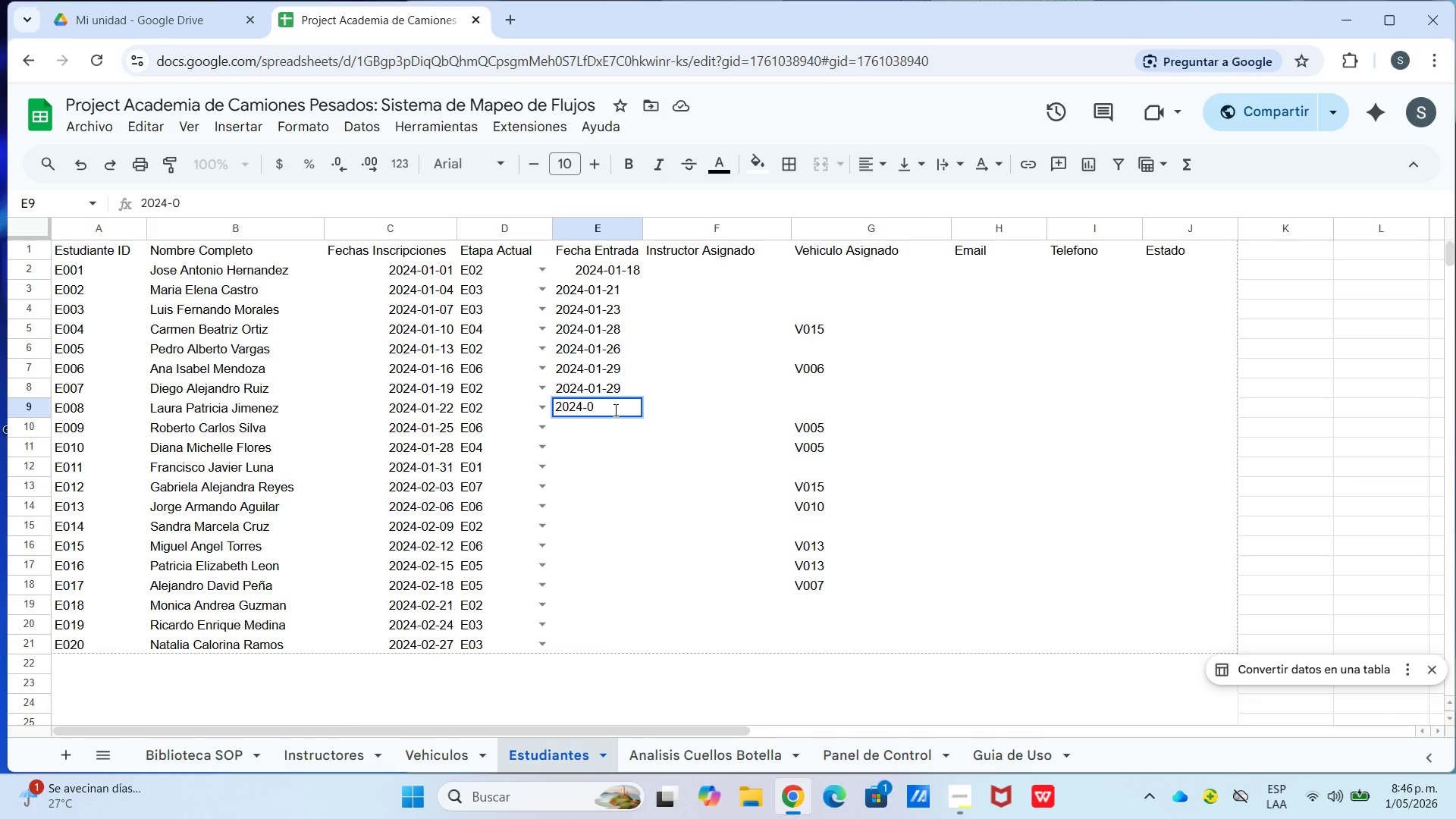 
key(Numpad2)
 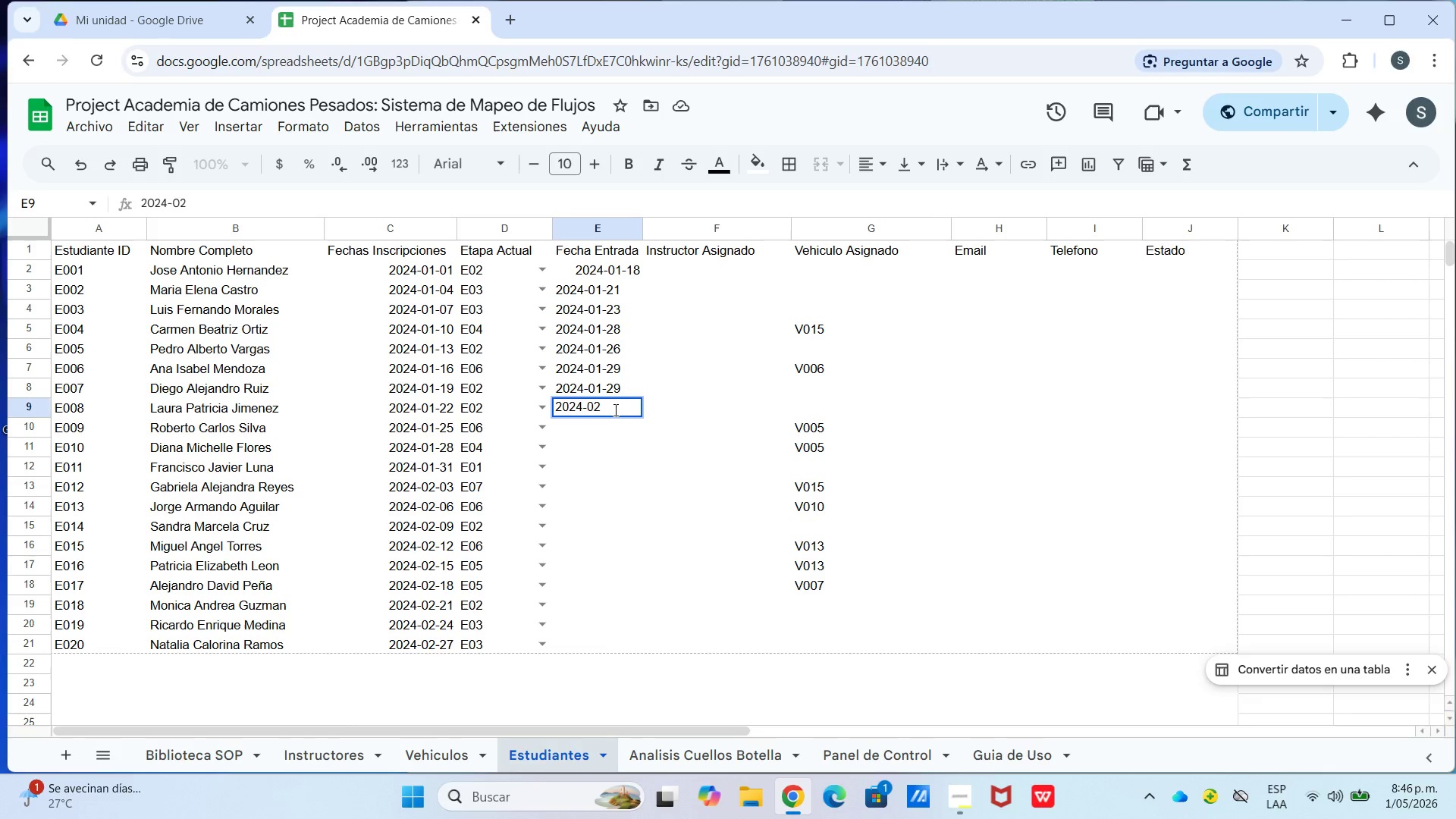 
key(Minus)
 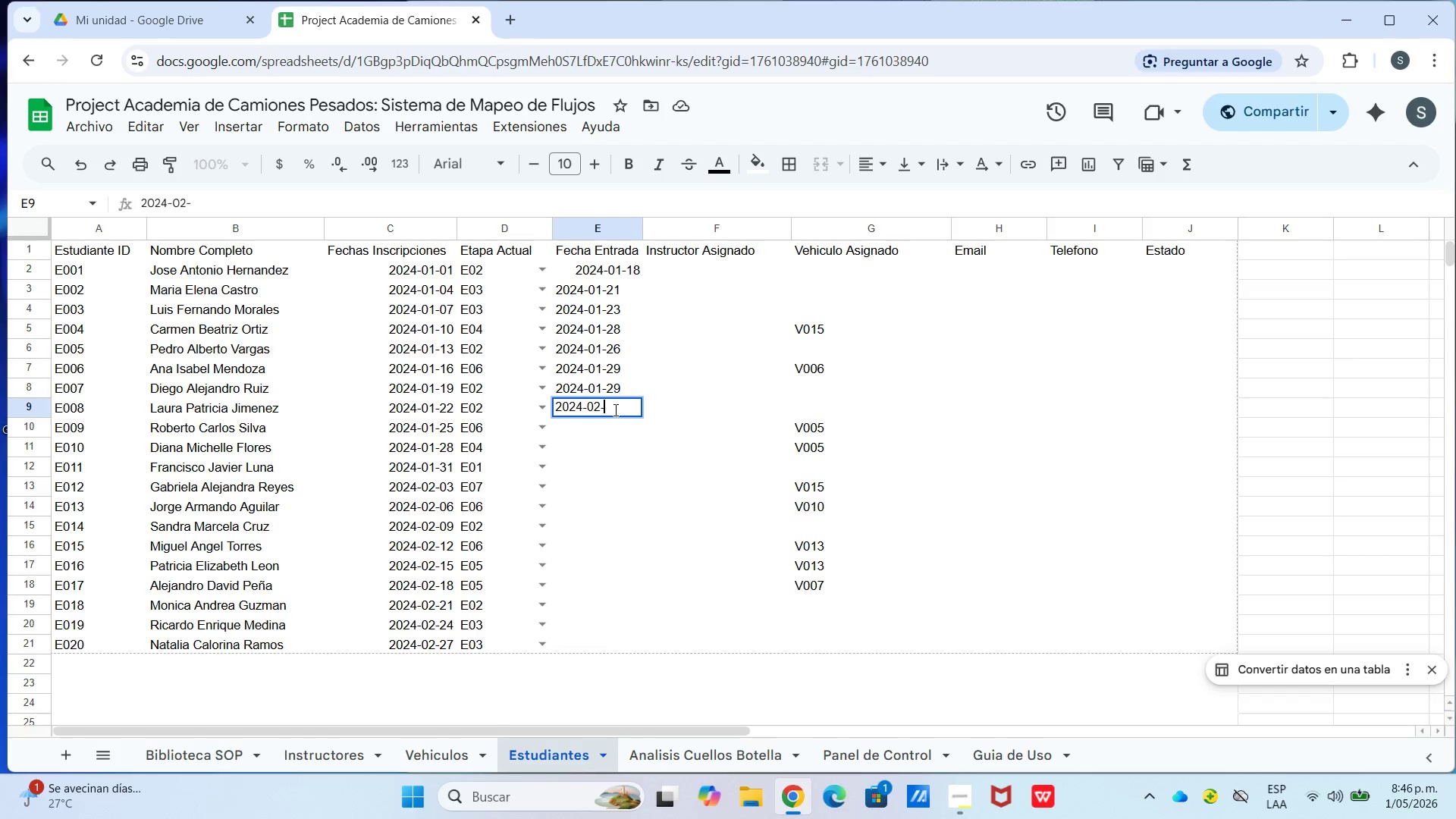 
key(Enter)
 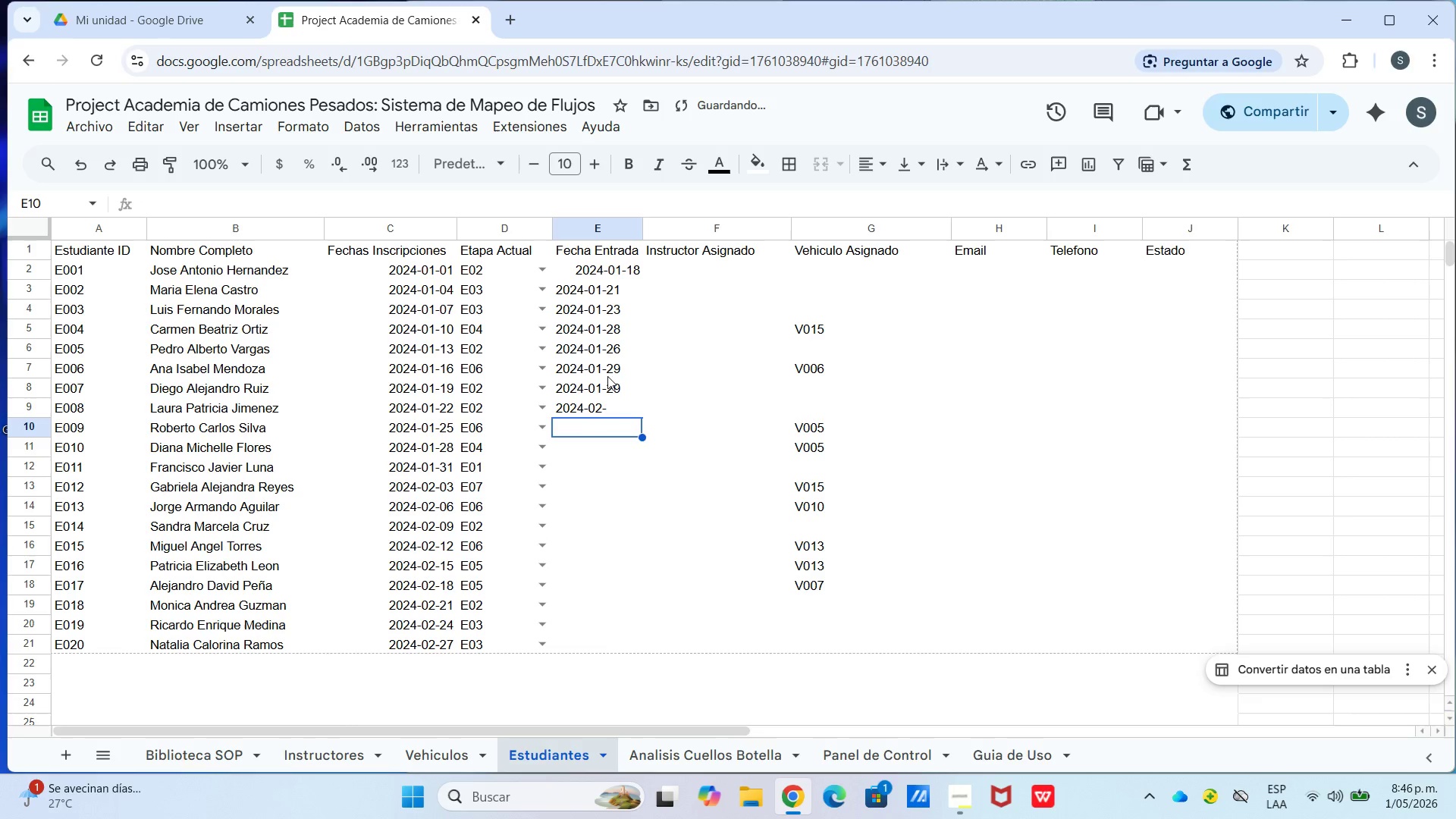 
left_click([601, 400])
 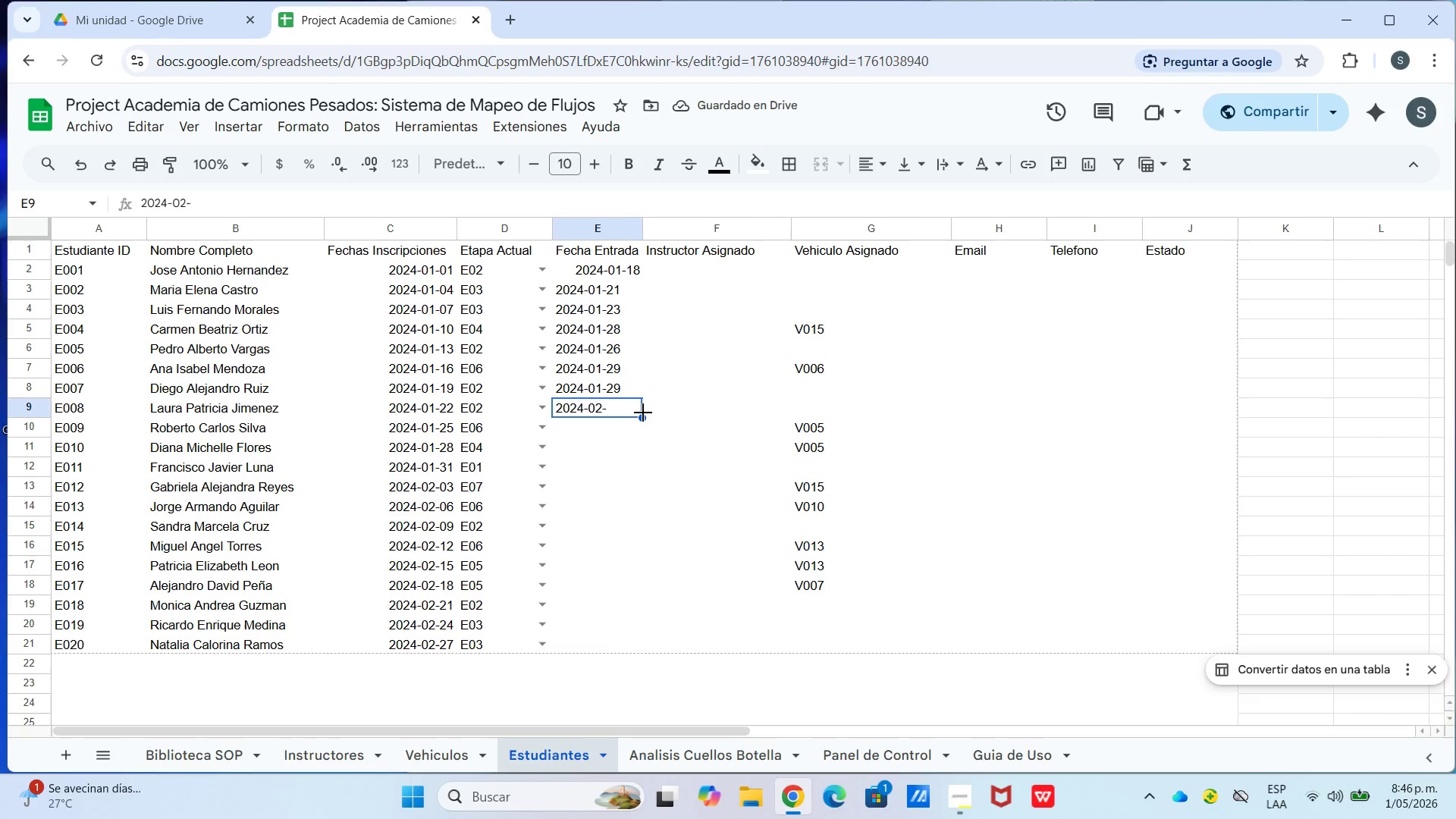 
left_click_drag(start_coordinate=[644, 416], to_coordinate=[600, 619])
 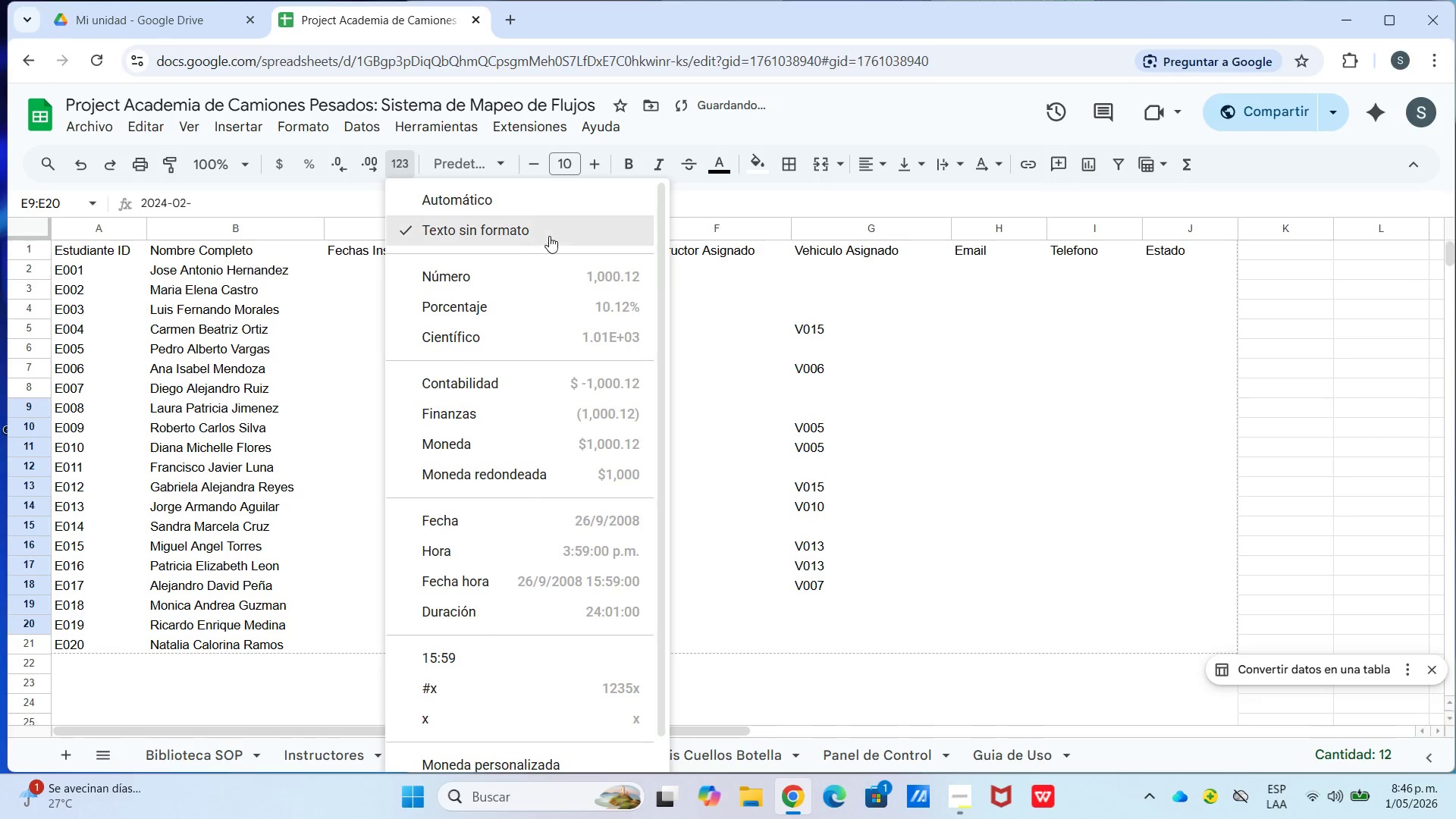 
left_click([547, 237])
 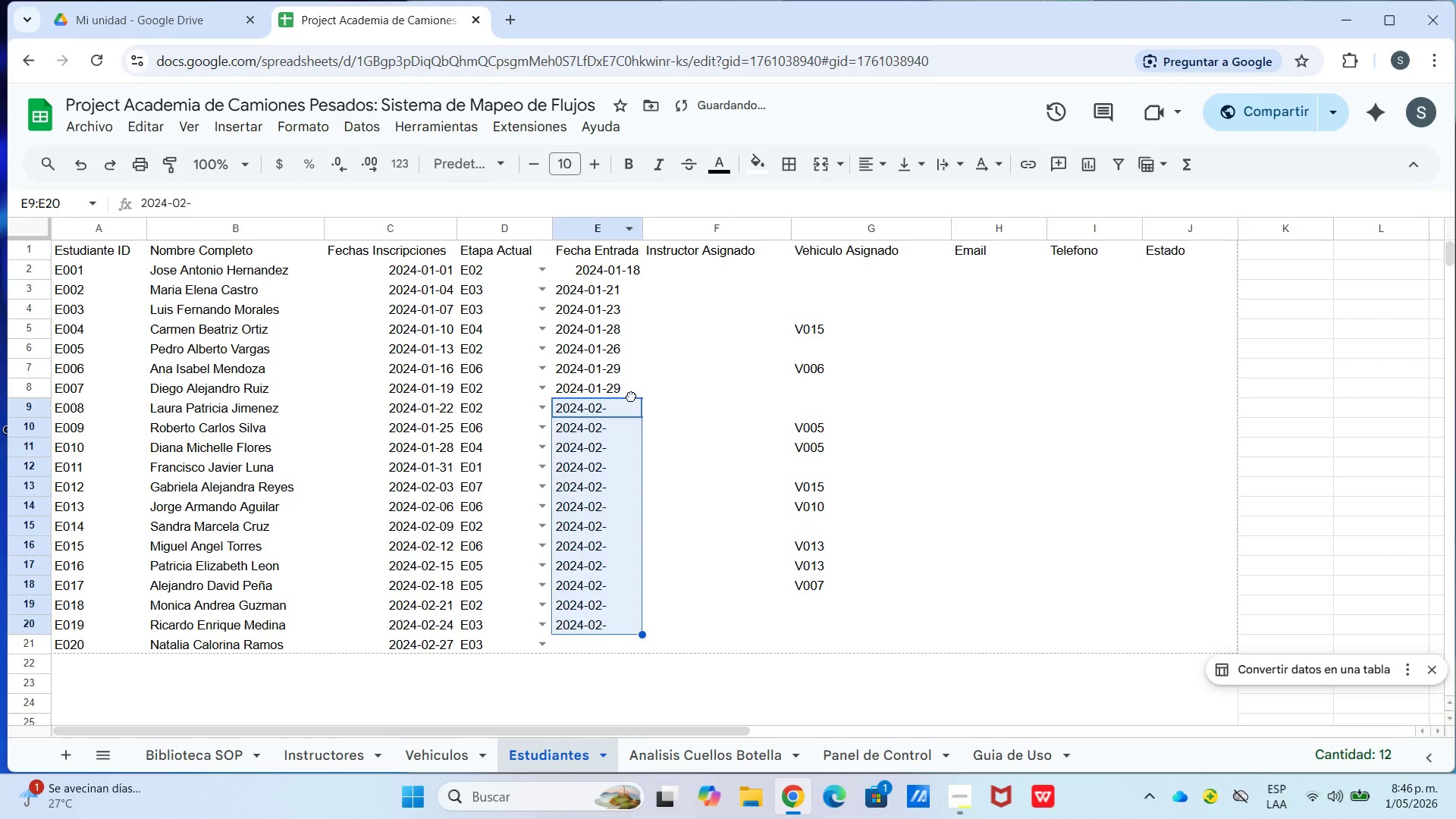 
double_click([617, 410])
 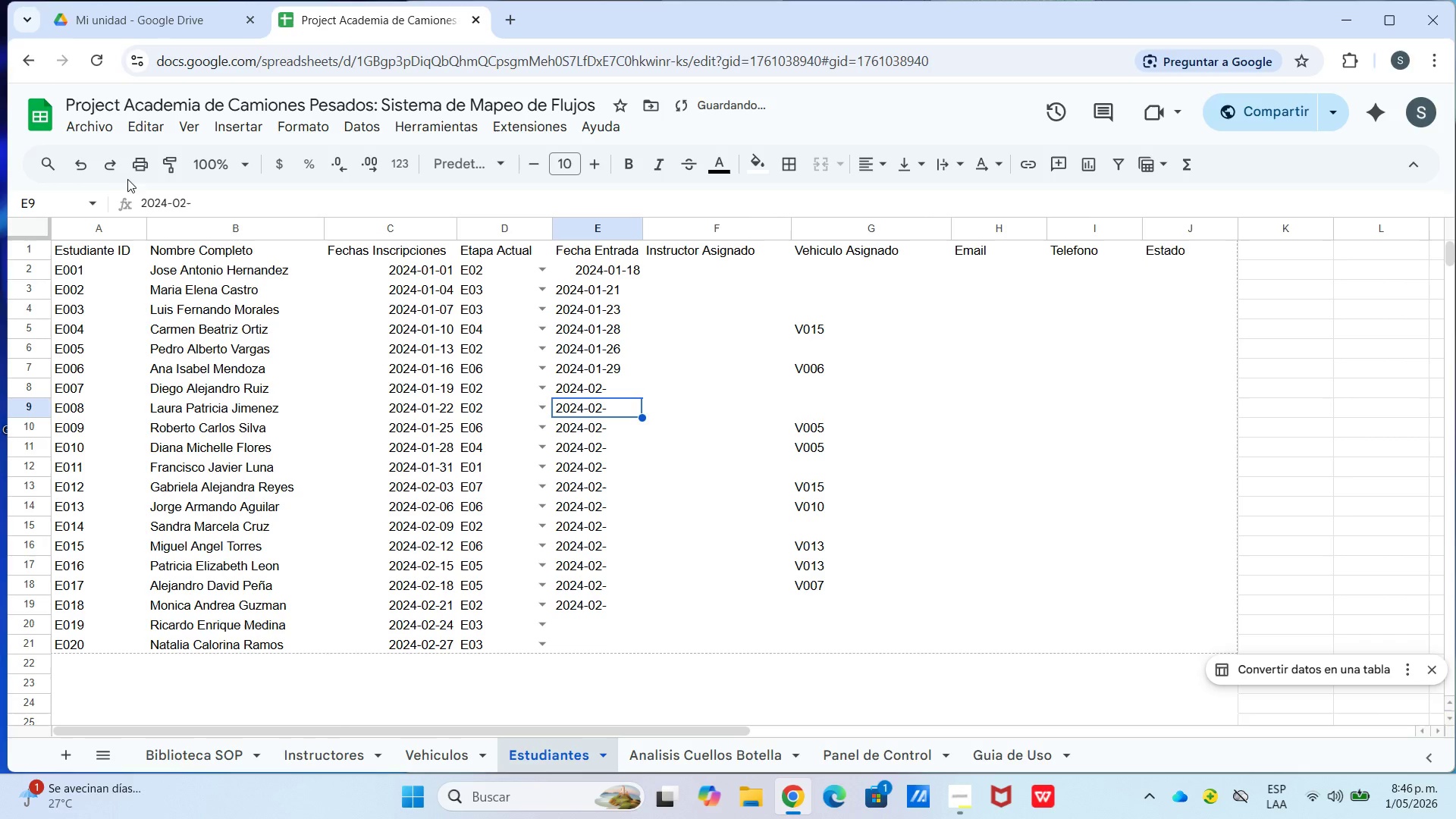 
left_click([92, 168])
 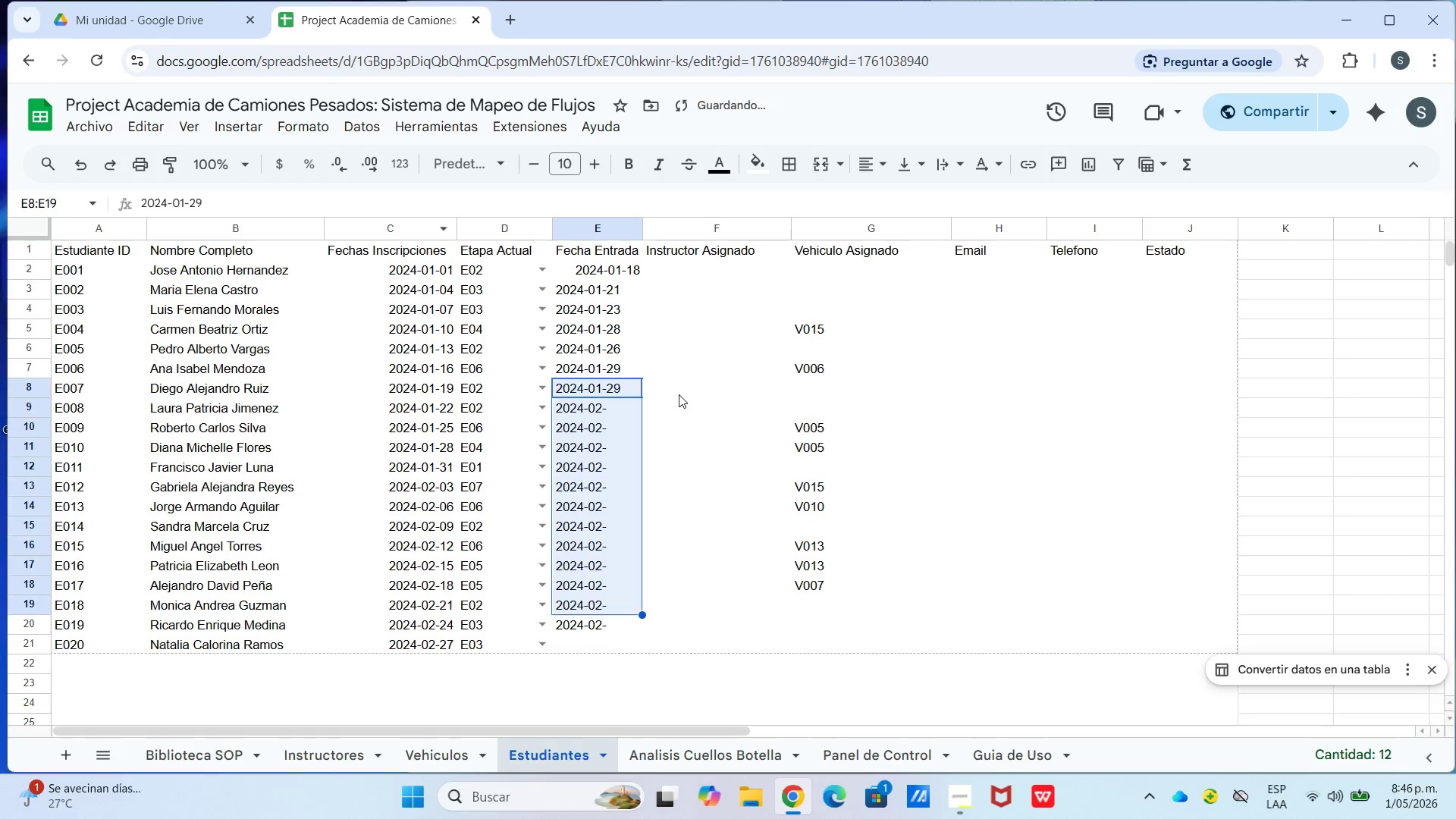 
double_click([610, 409])
 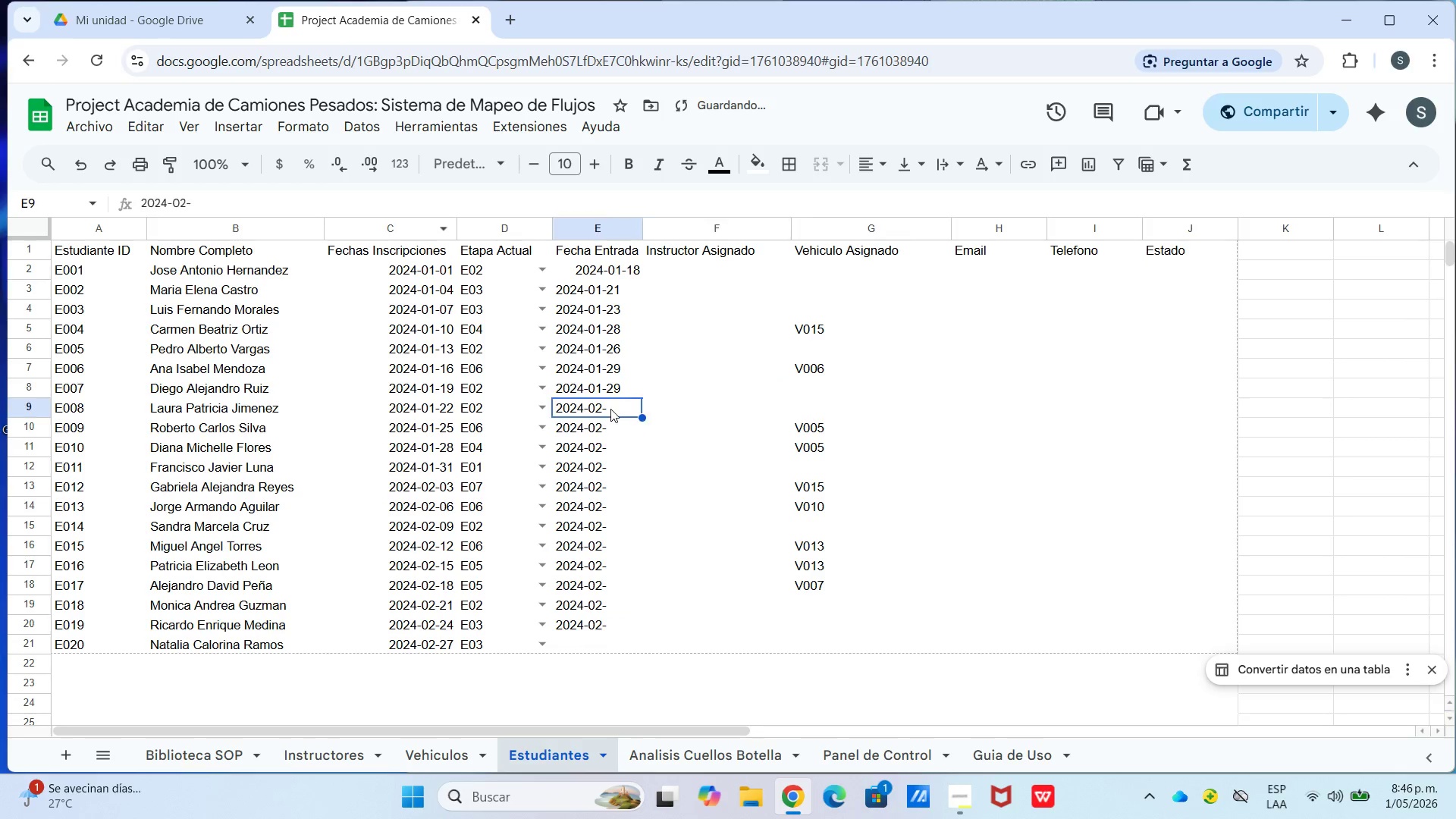 
triple_click([610, 409])
 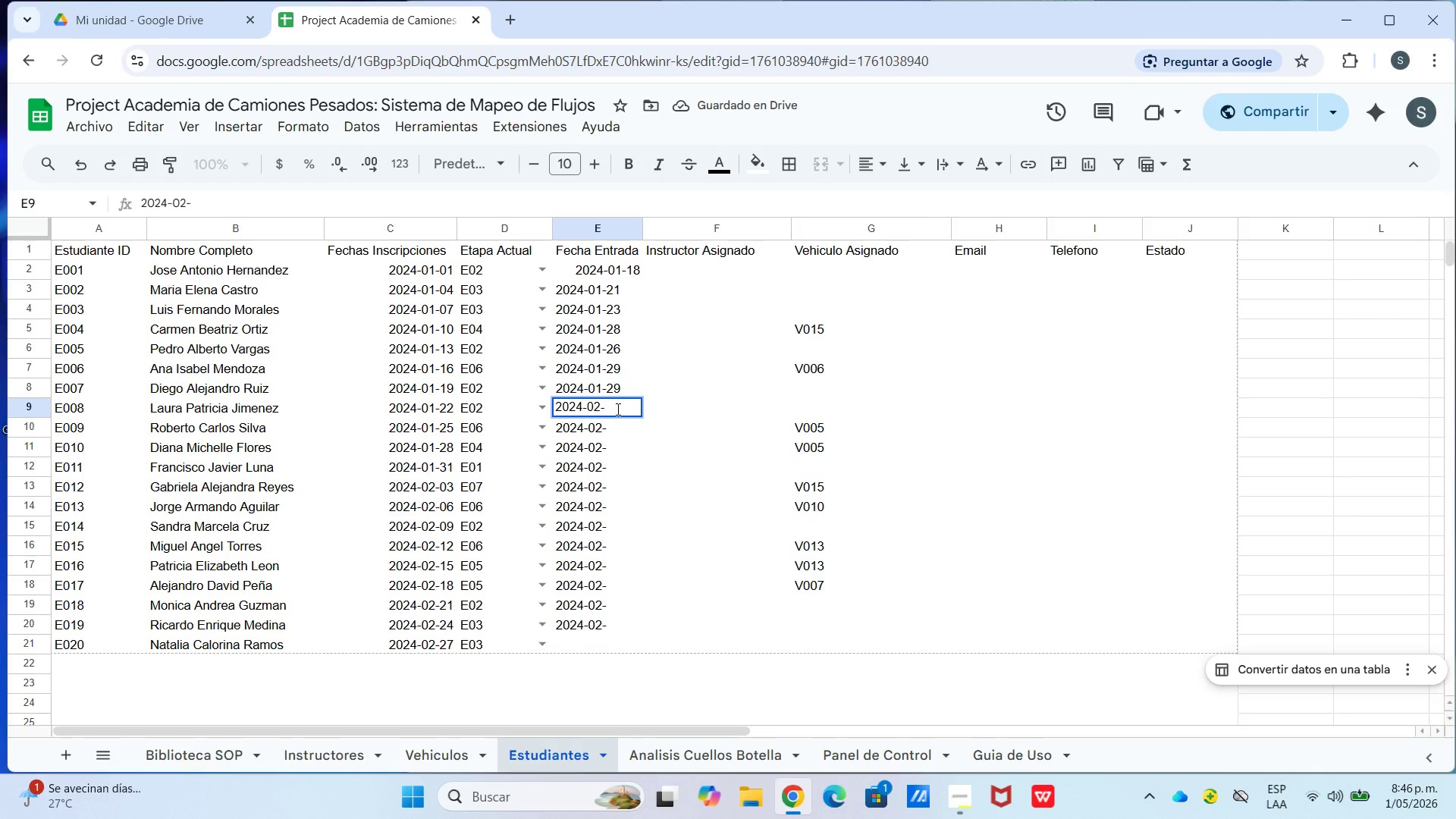 
key(Numpad0)
 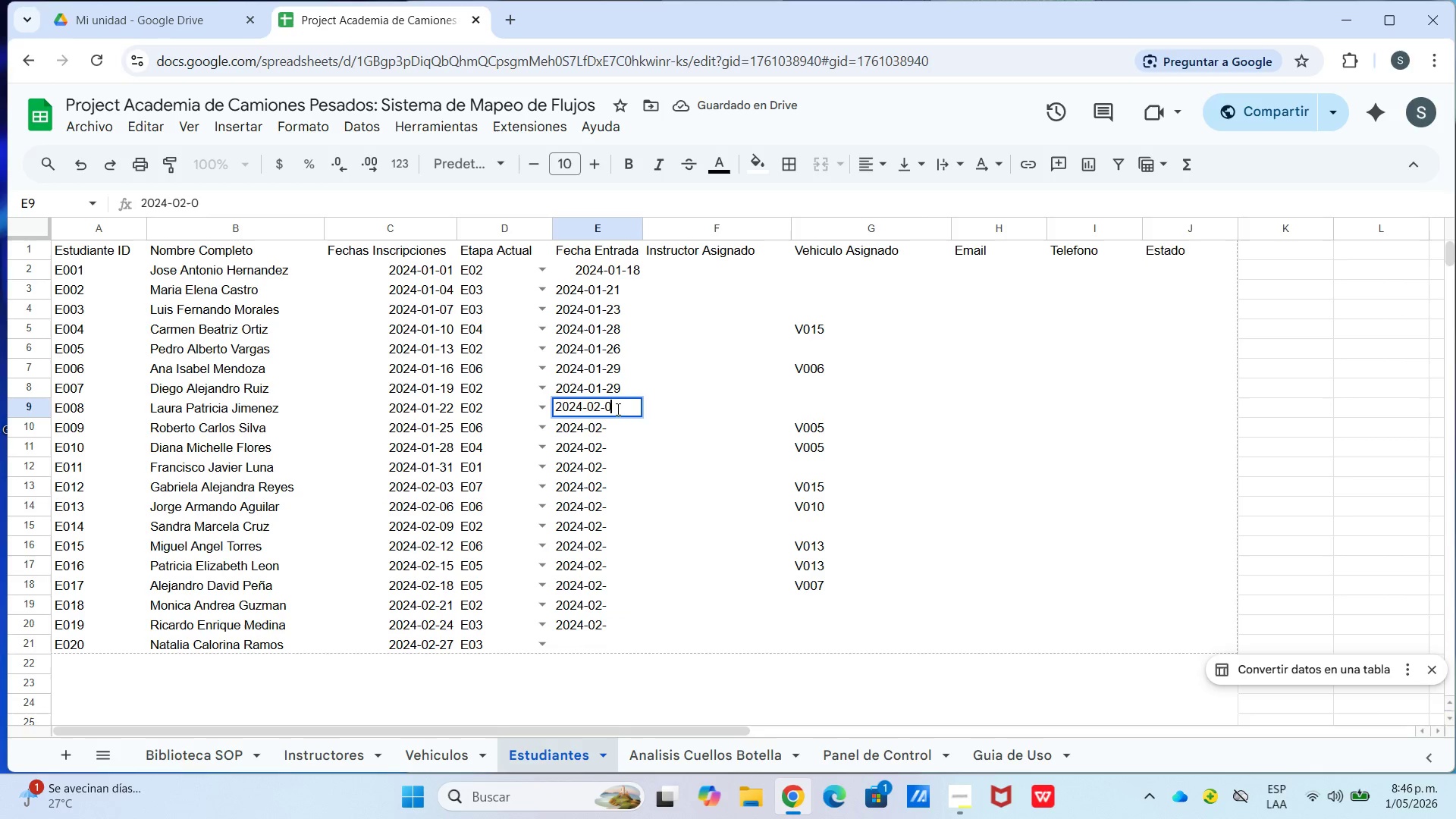 
key(Numpad2)
 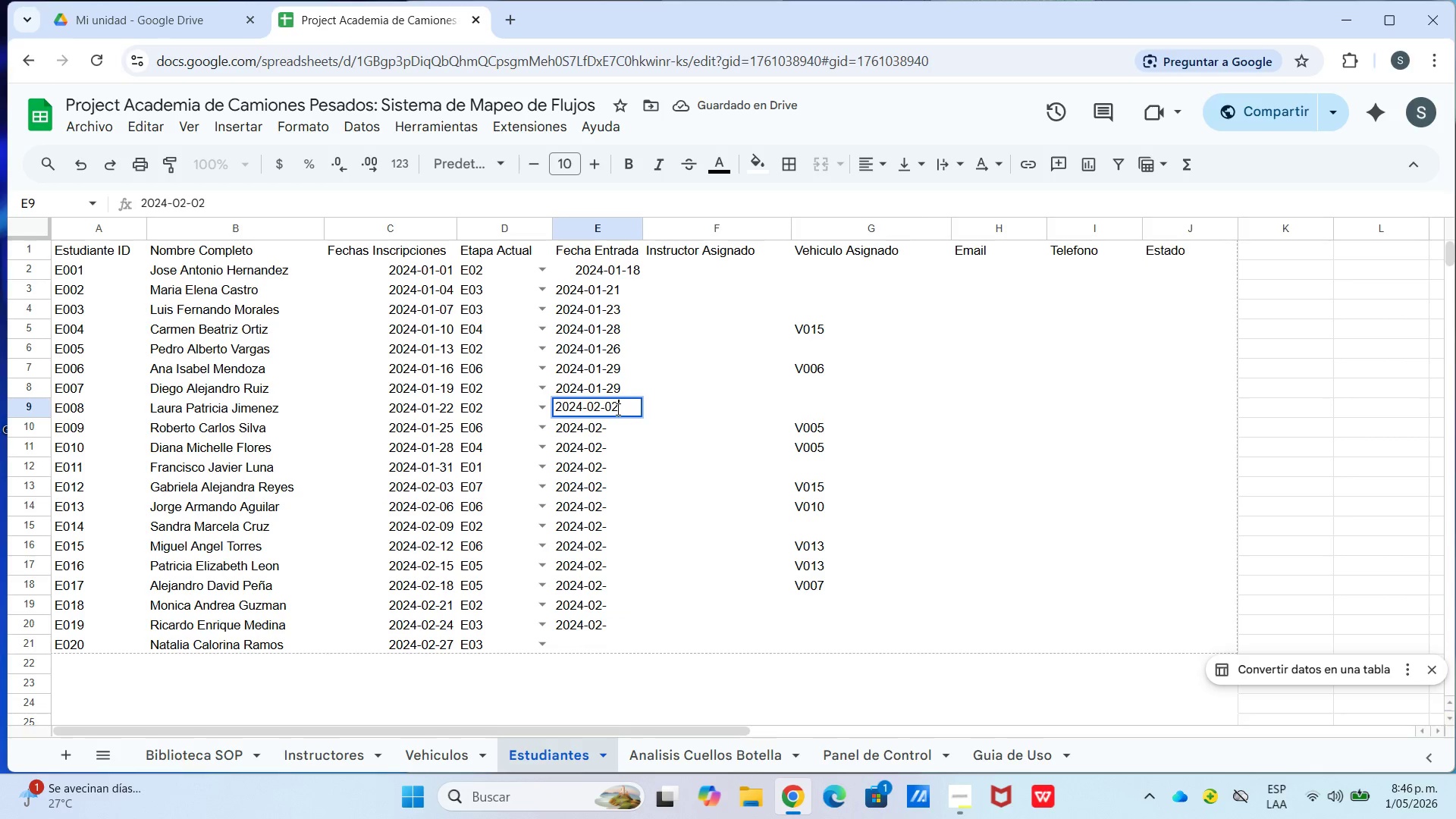 
key(Enter)
 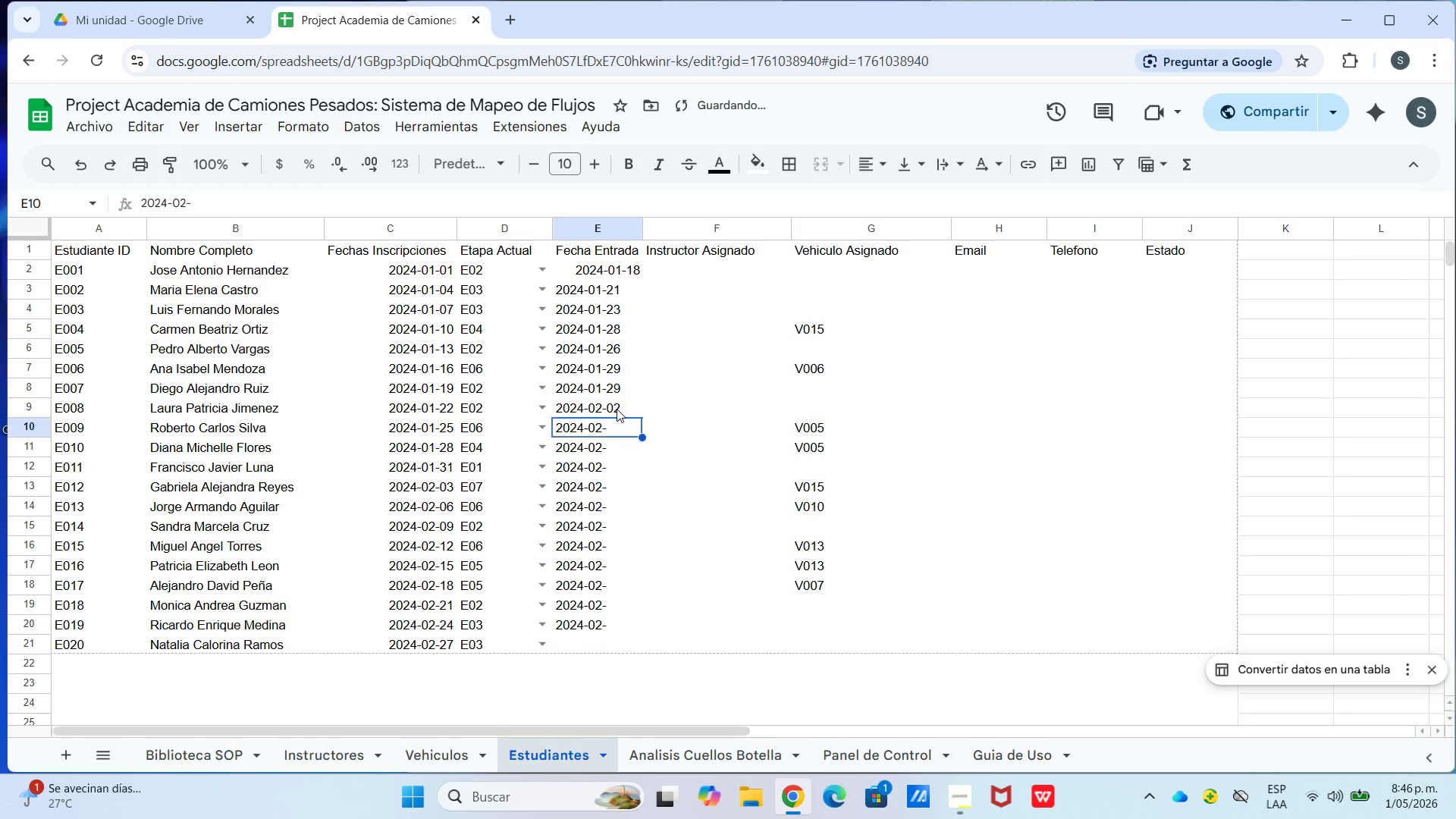 
key(Enter)
 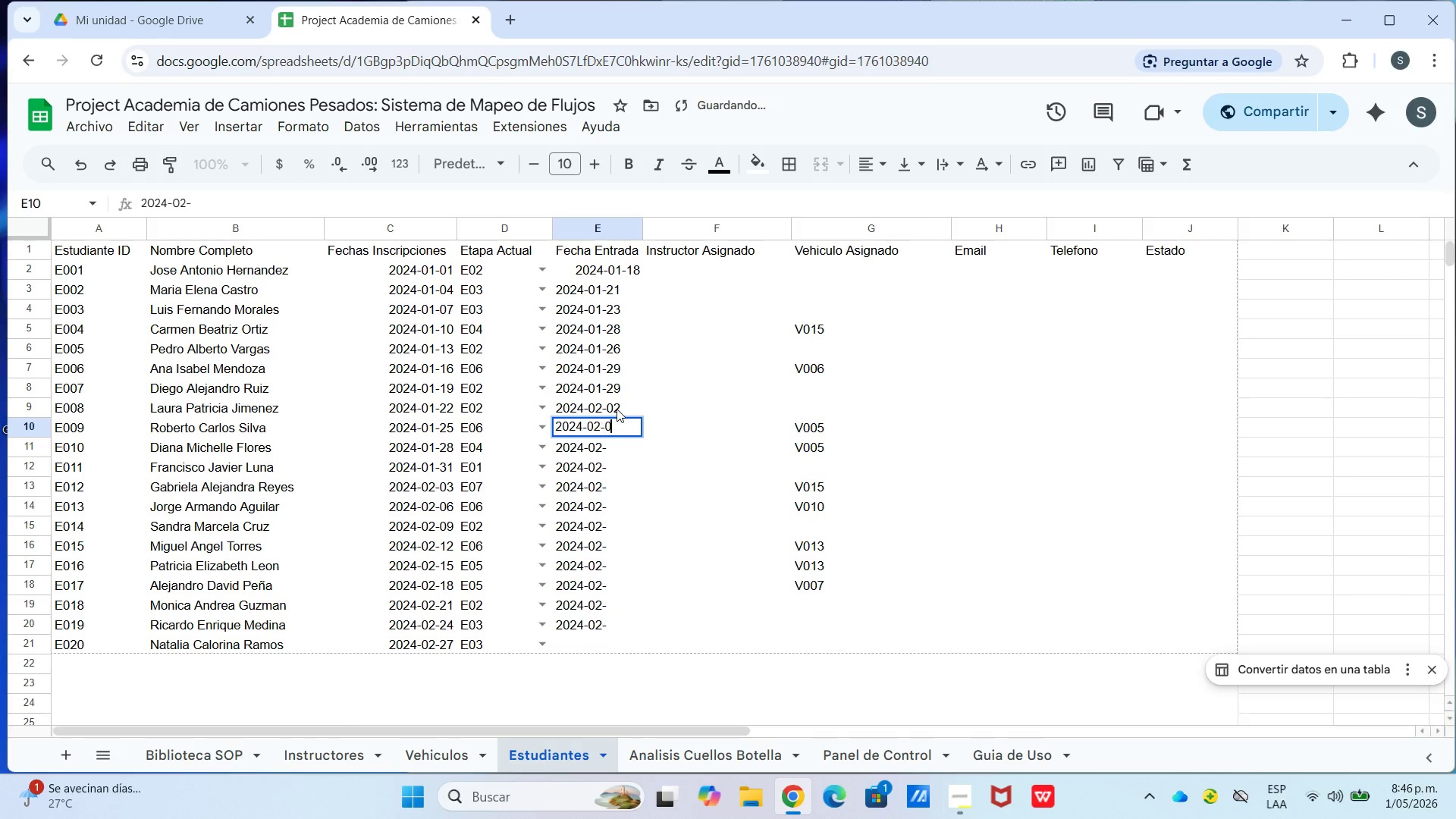 
key(Numpad0)
 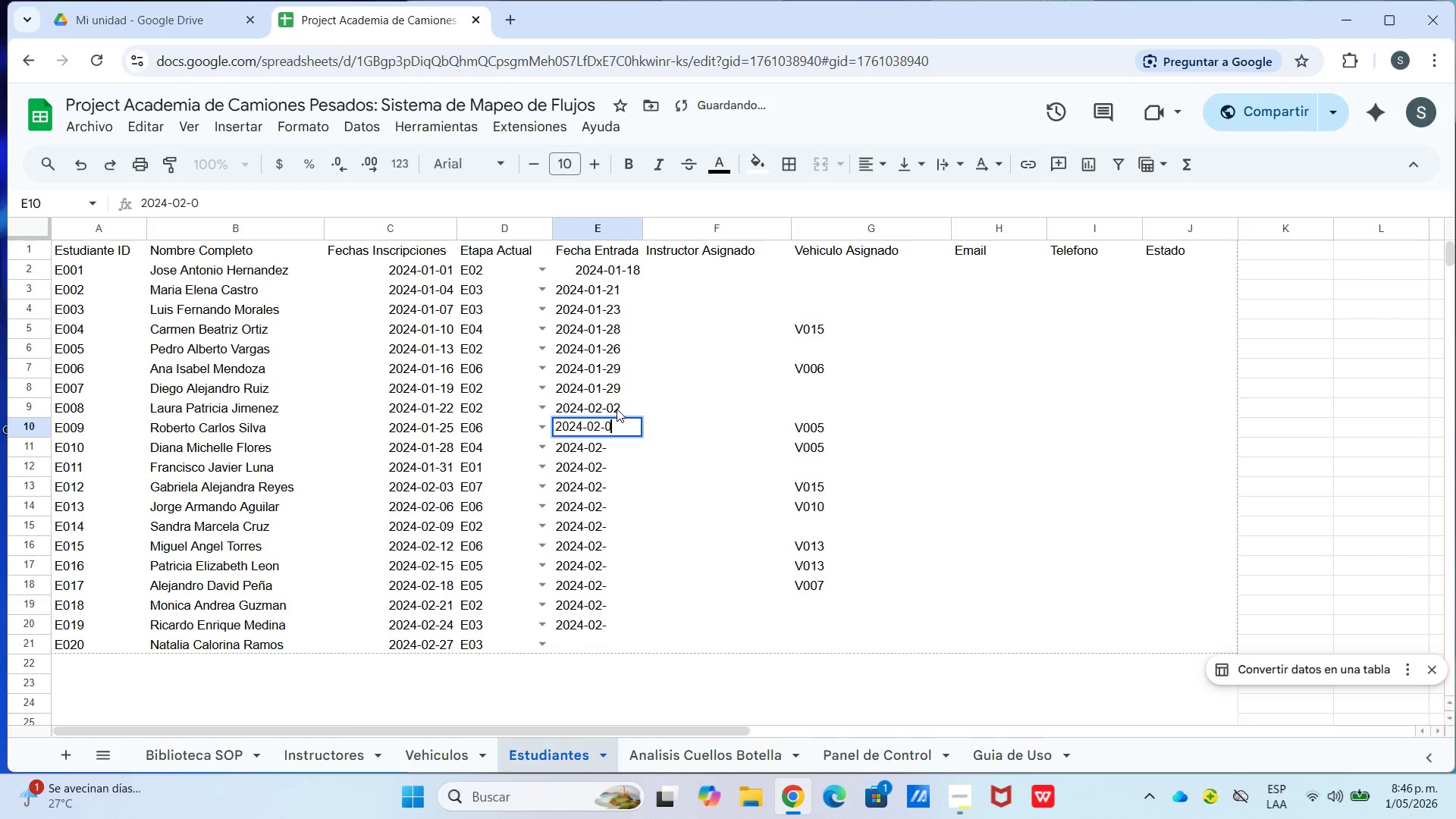 
key(Numpad2)
 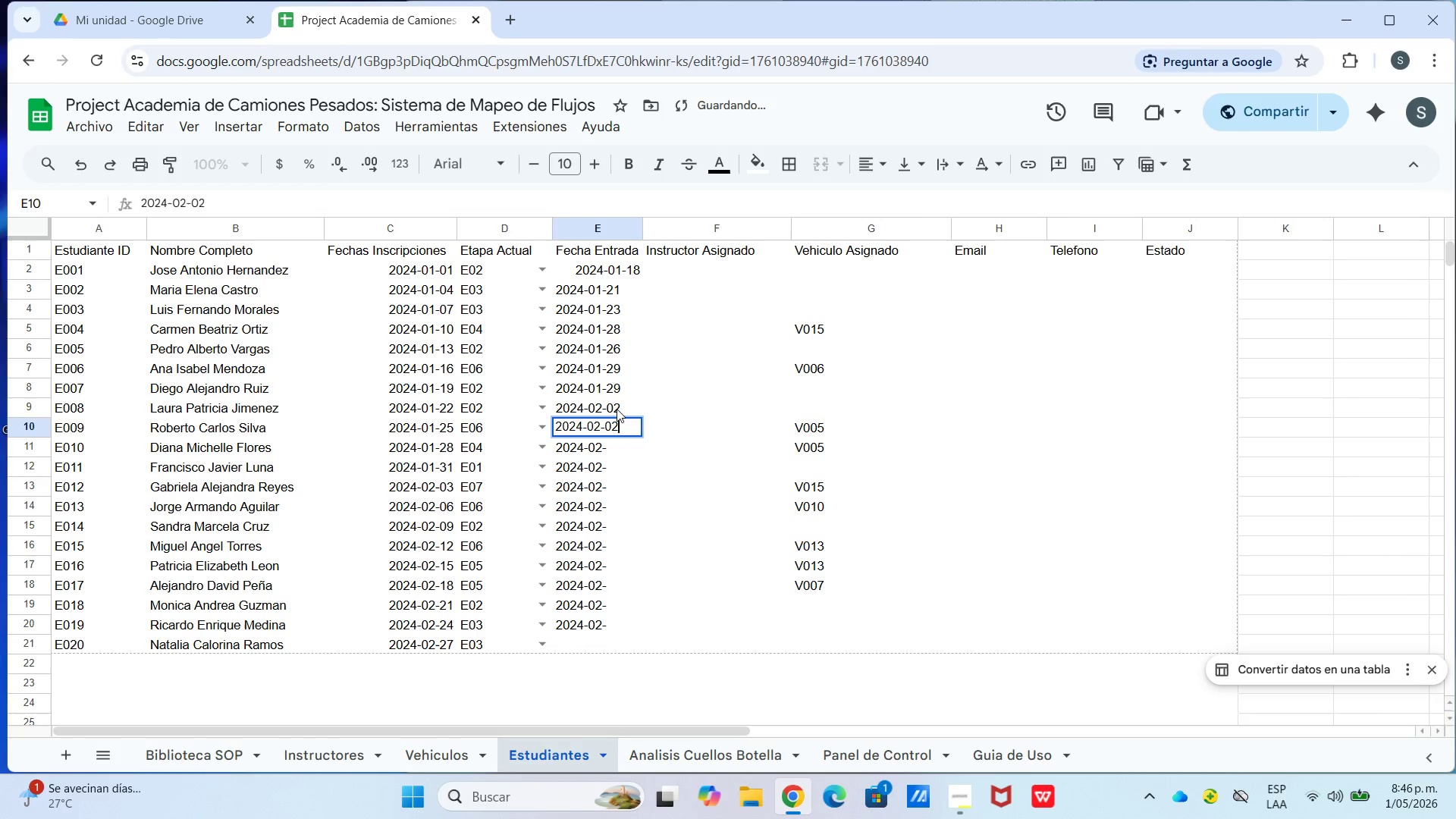 
key(Enter)
 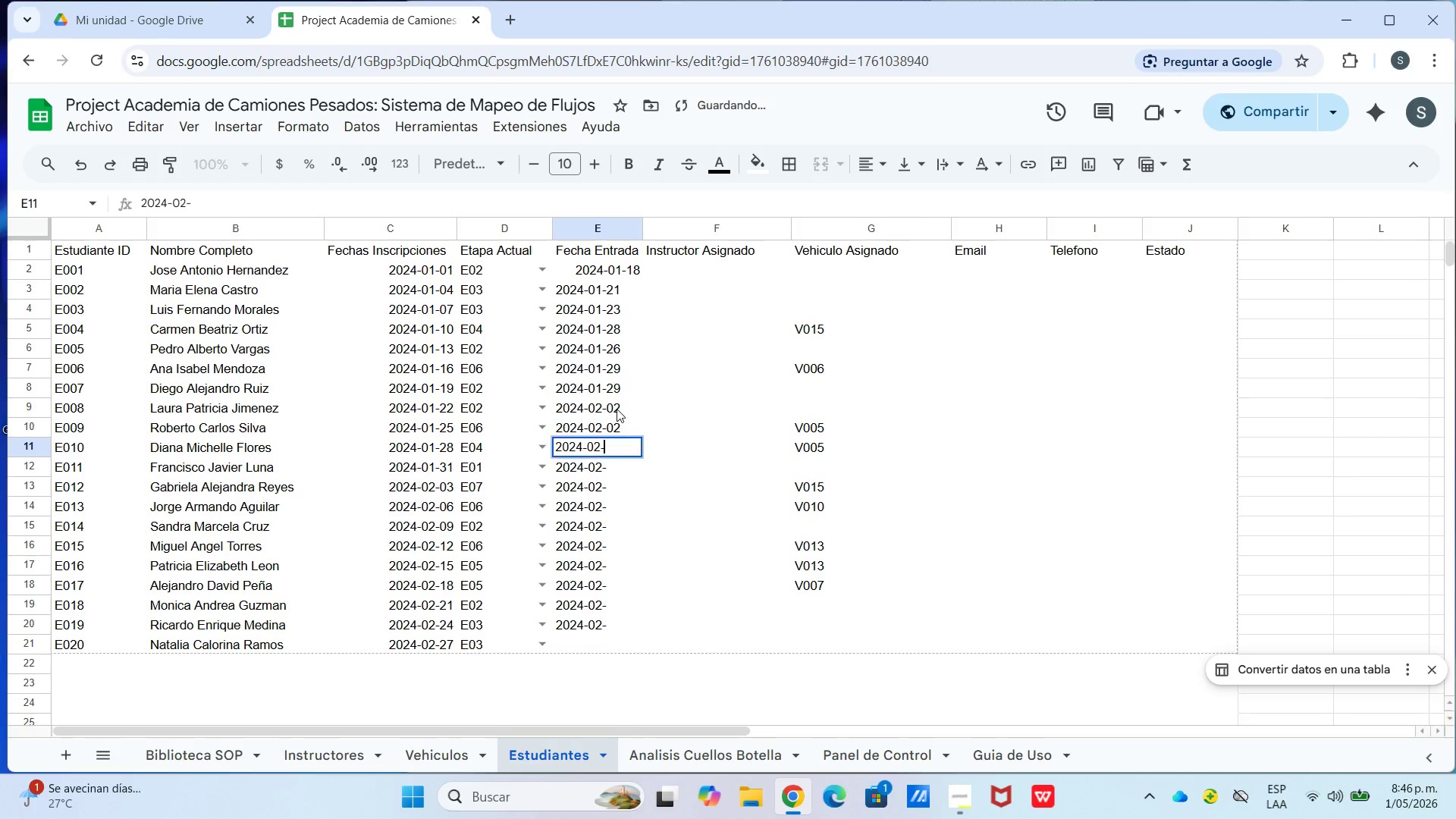 
key(Enter)
 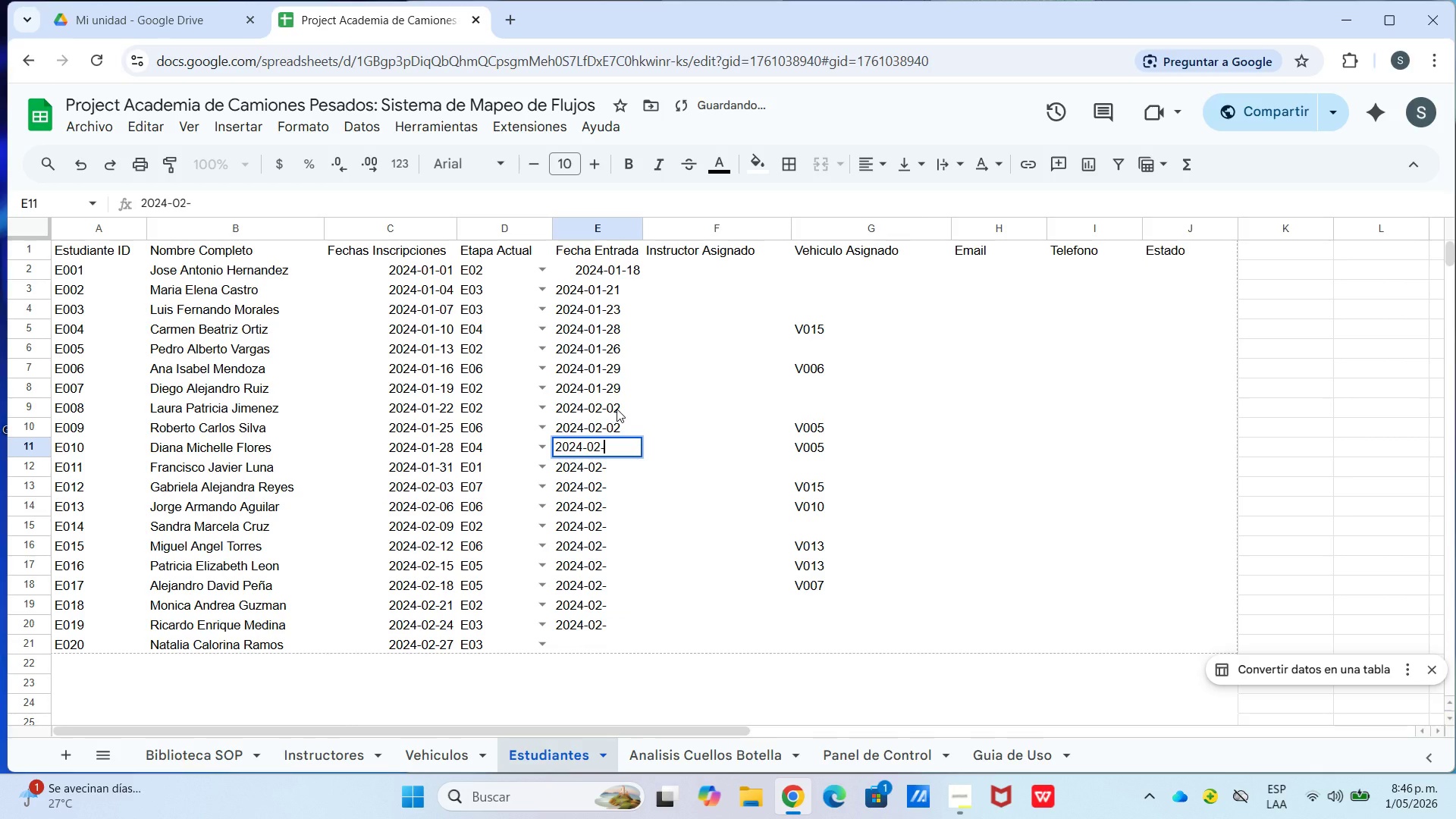 
key(Numpad1)
 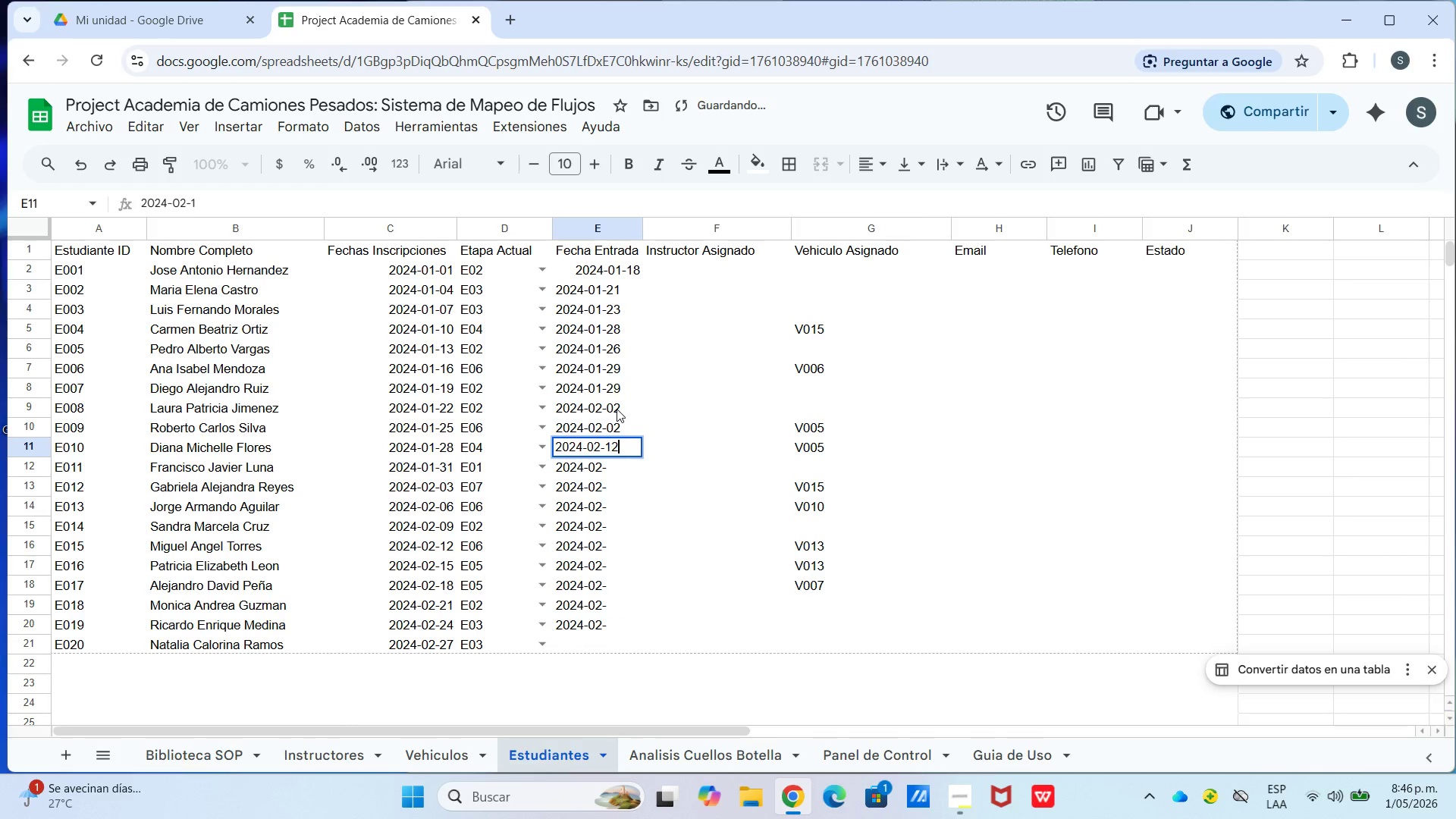 
key(Numpad2)
 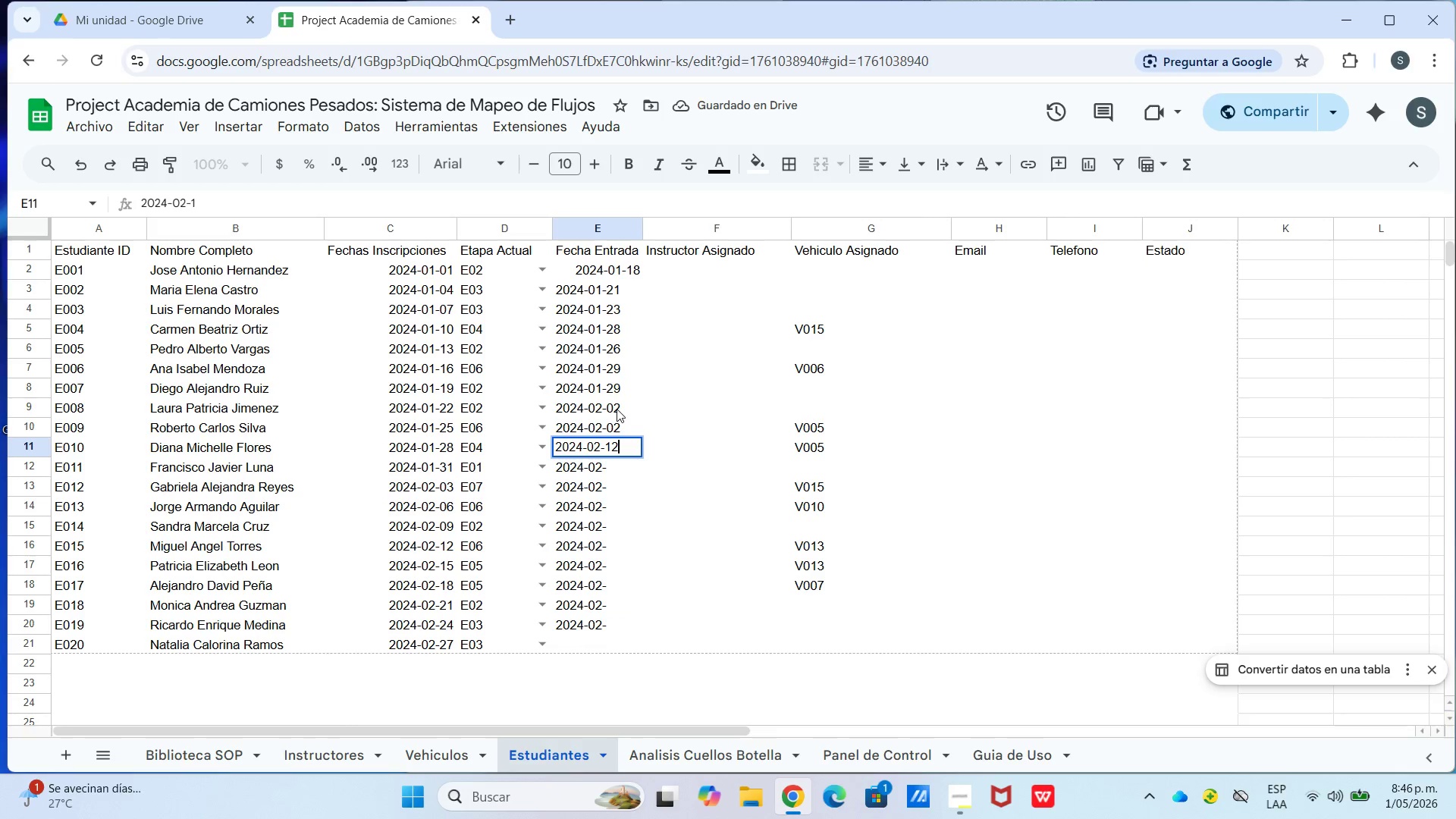 
key(Enter)
 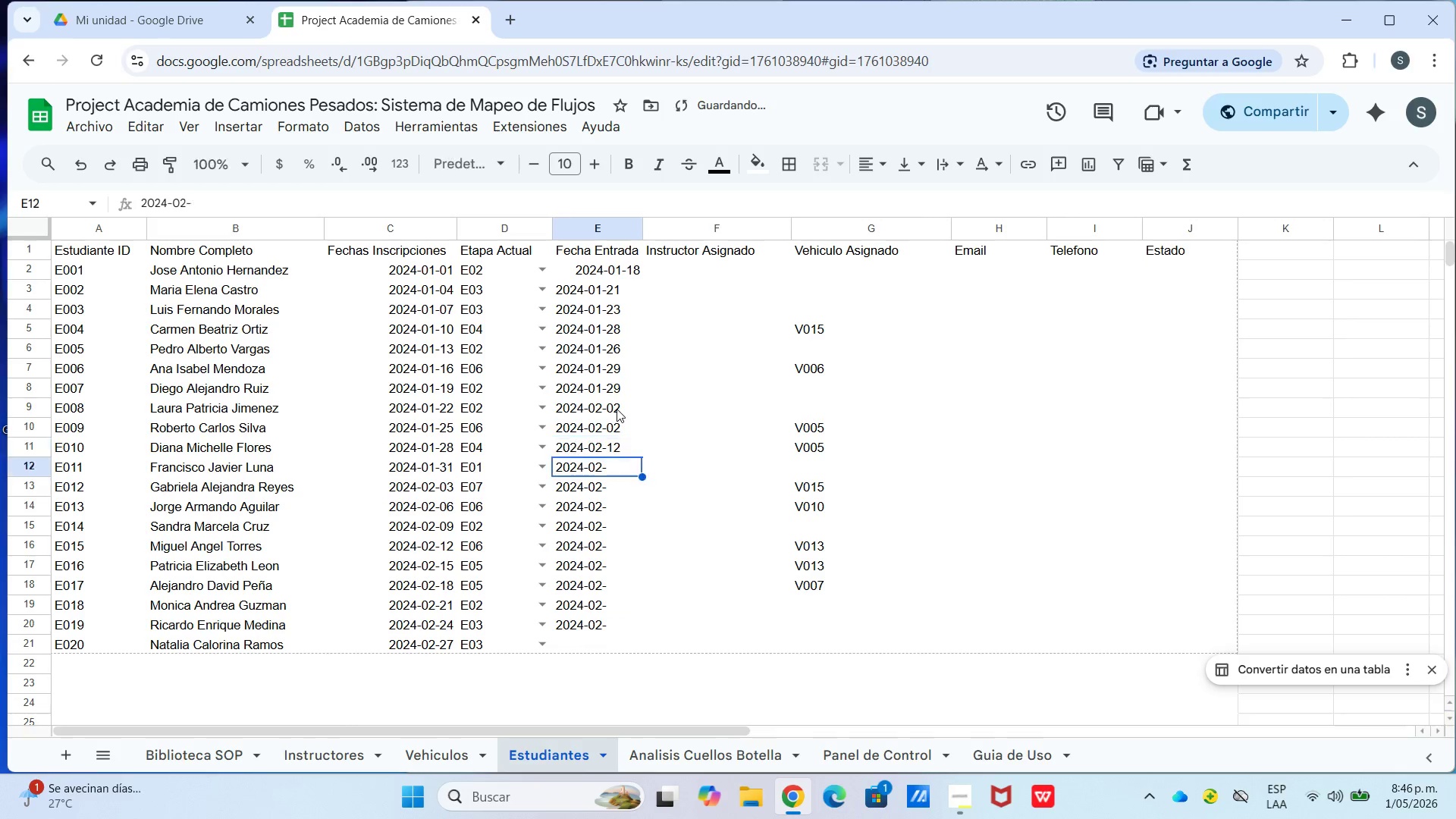 
key(Enter)
 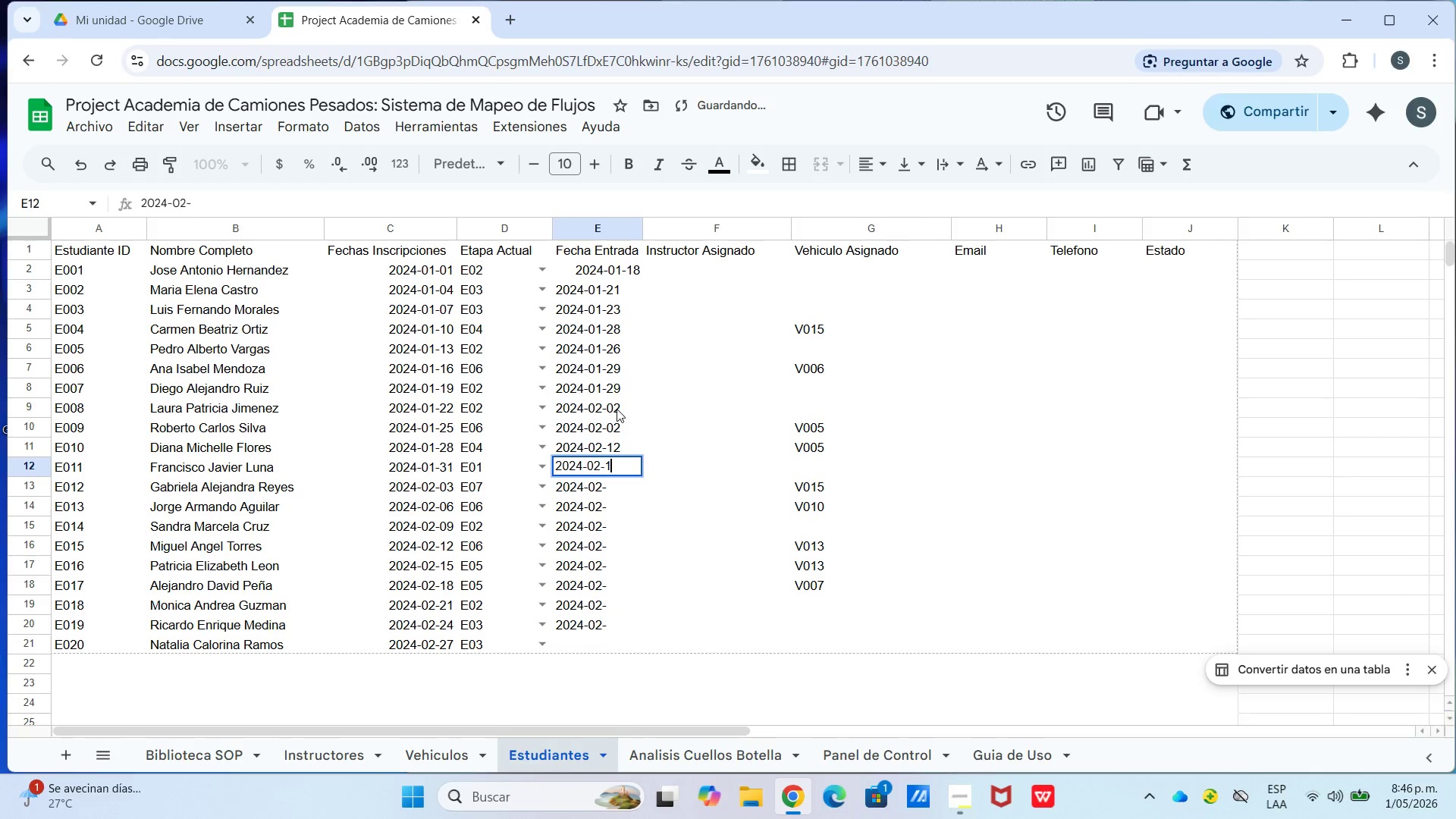 
key(Numpad1)
 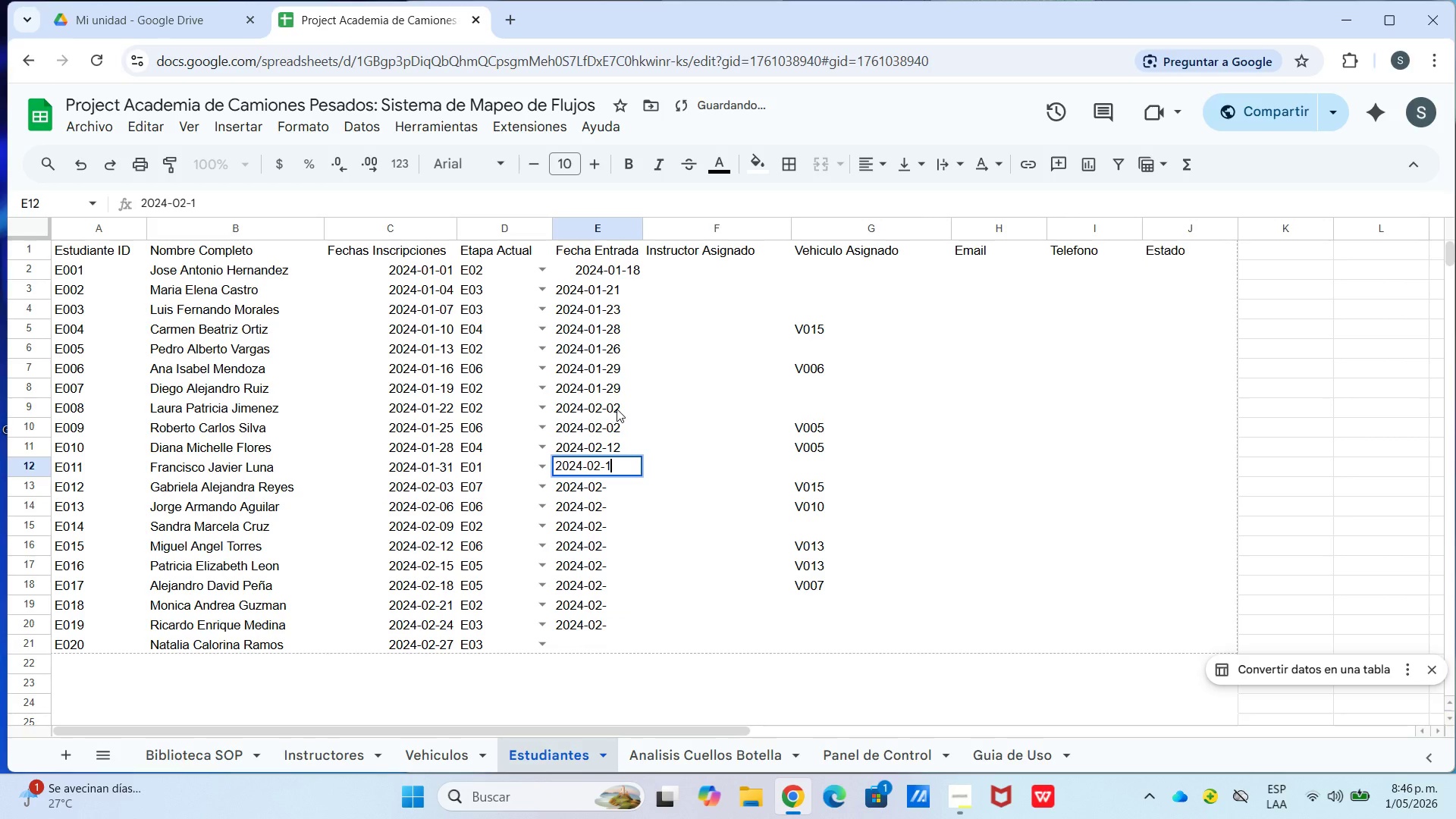 
key(Numpad3)
 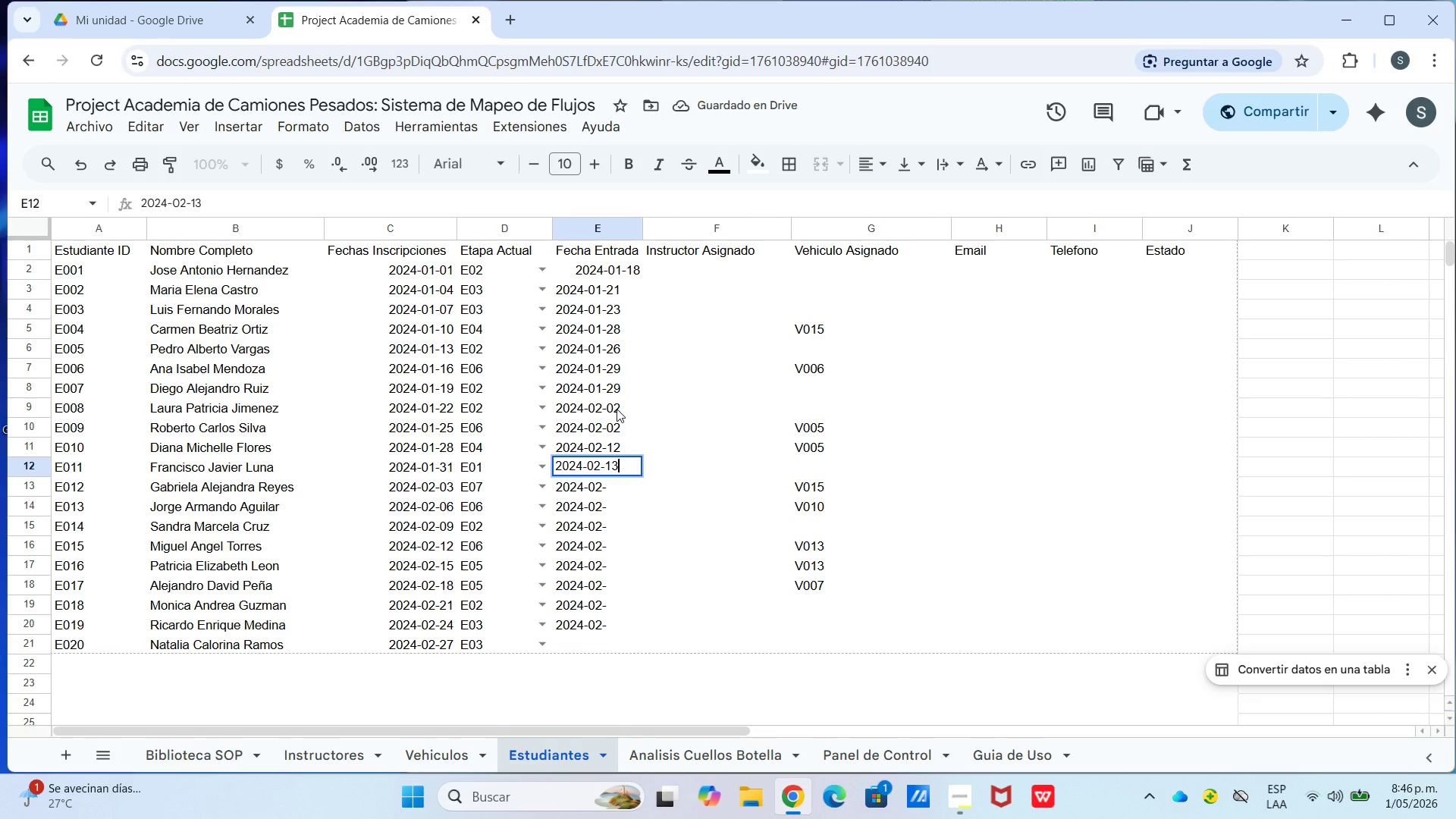 
key(Enter)
 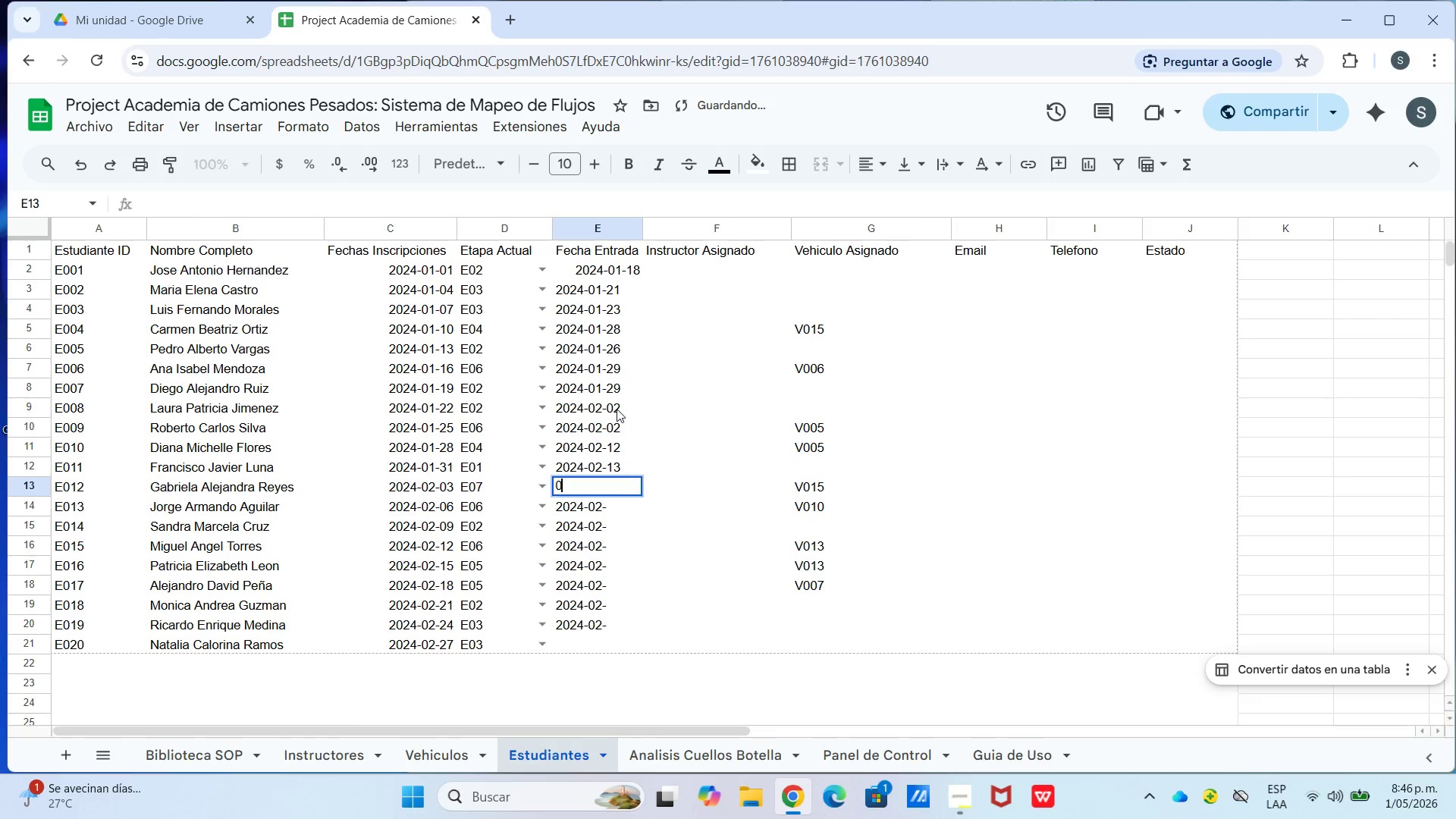 
key(Numpad0)
 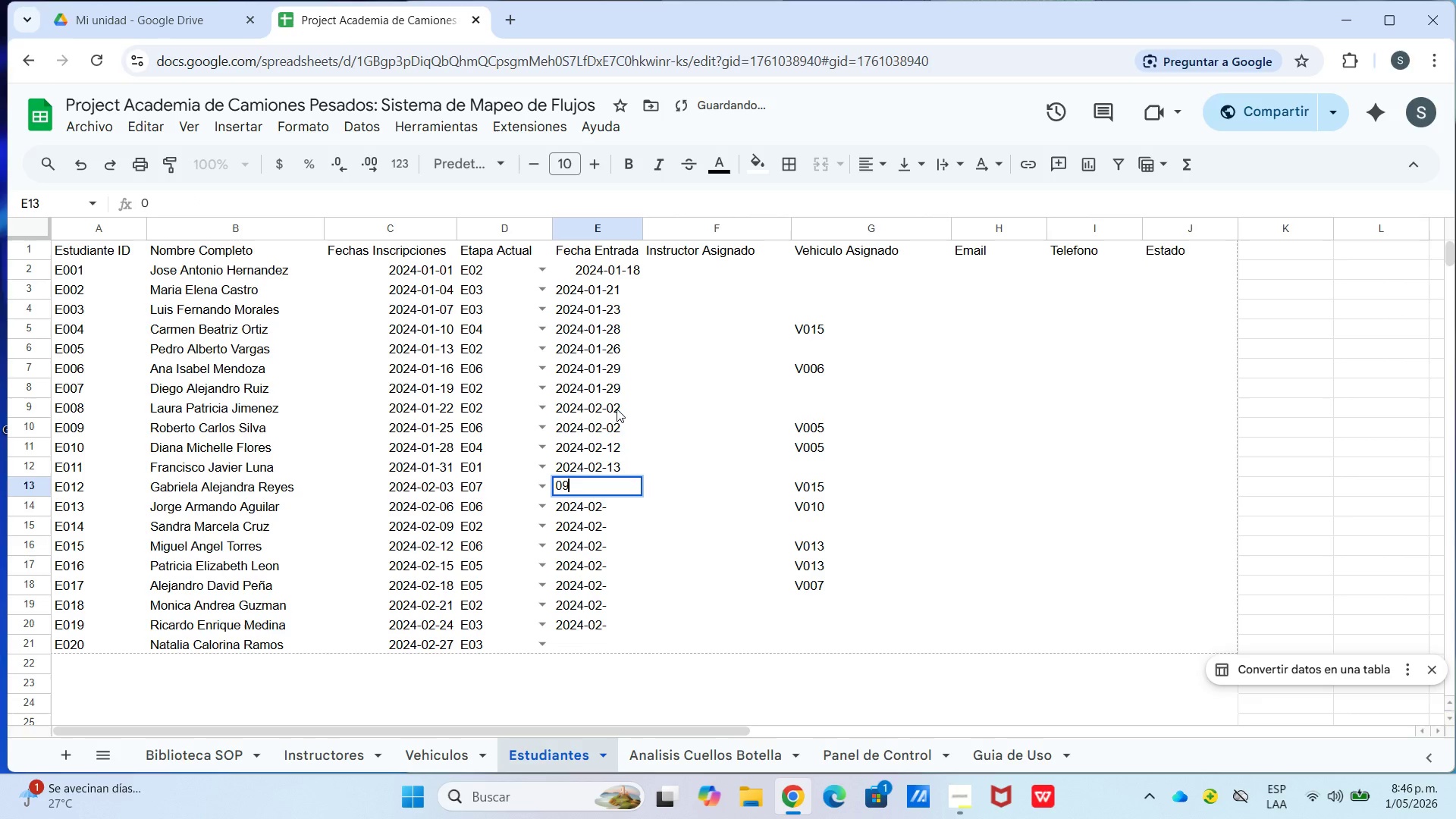 
key(Numpad9)
 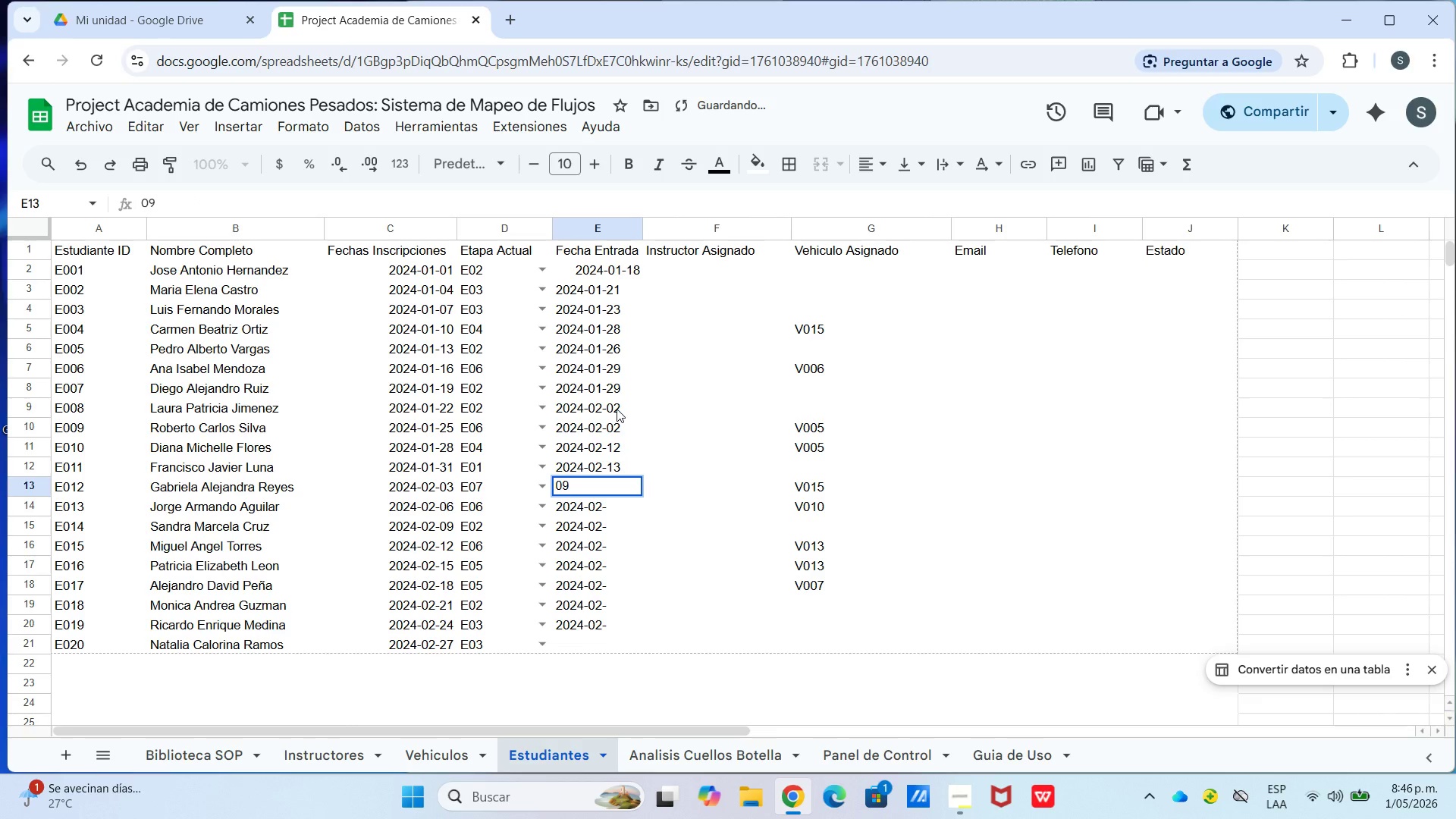 
key(Enter)
 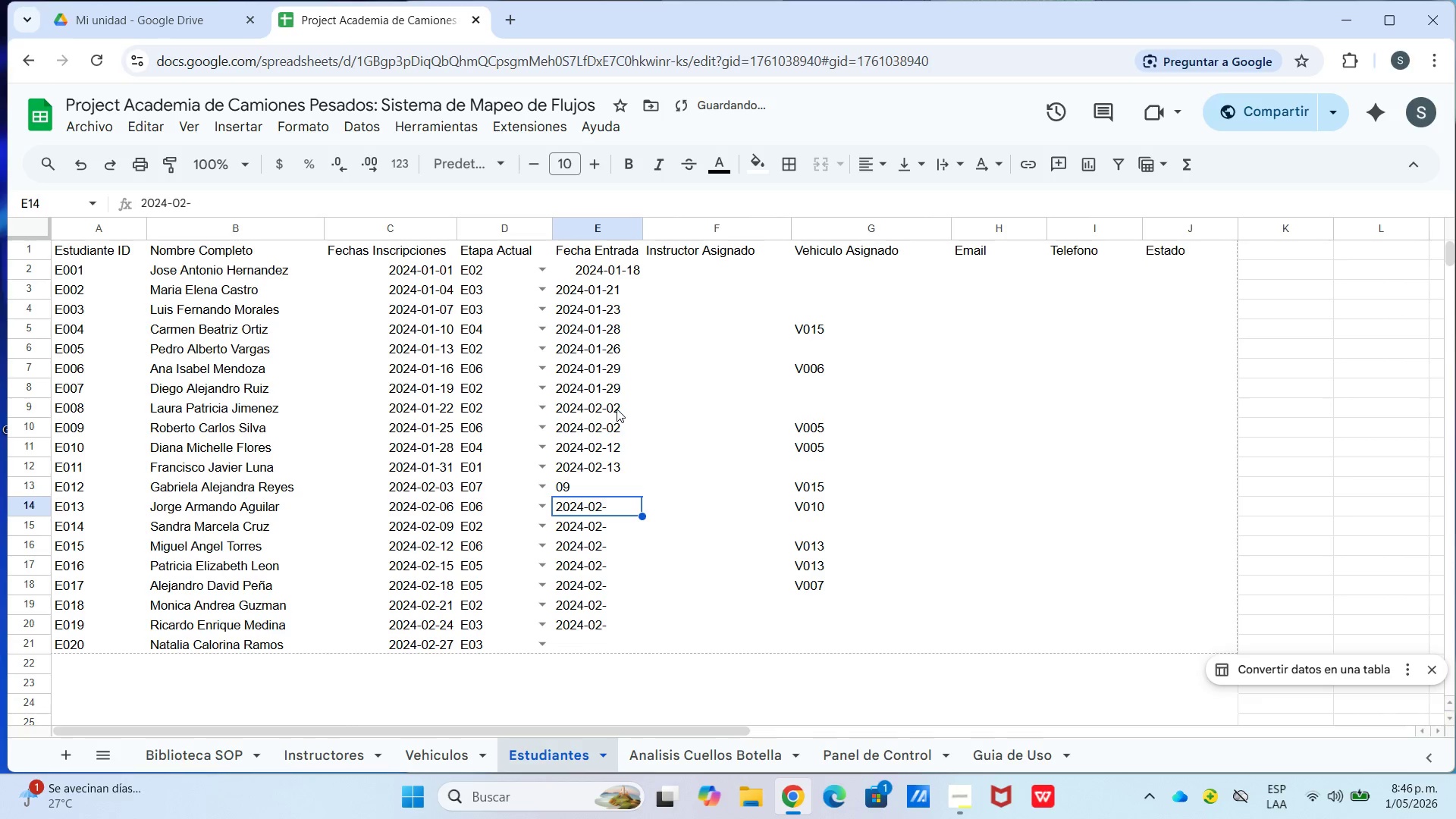 
key(Enter)
 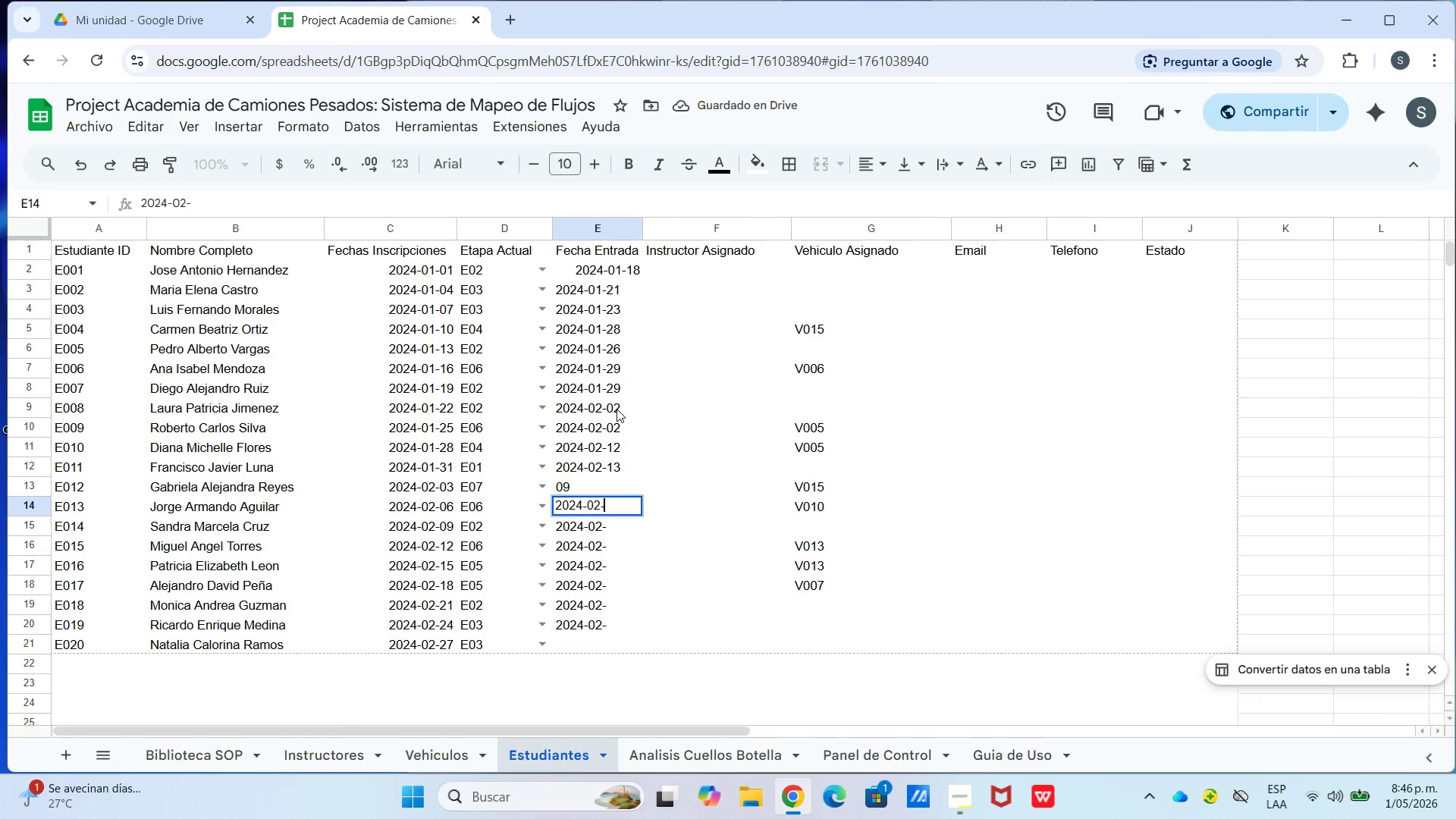 
left_click([680, 497])
 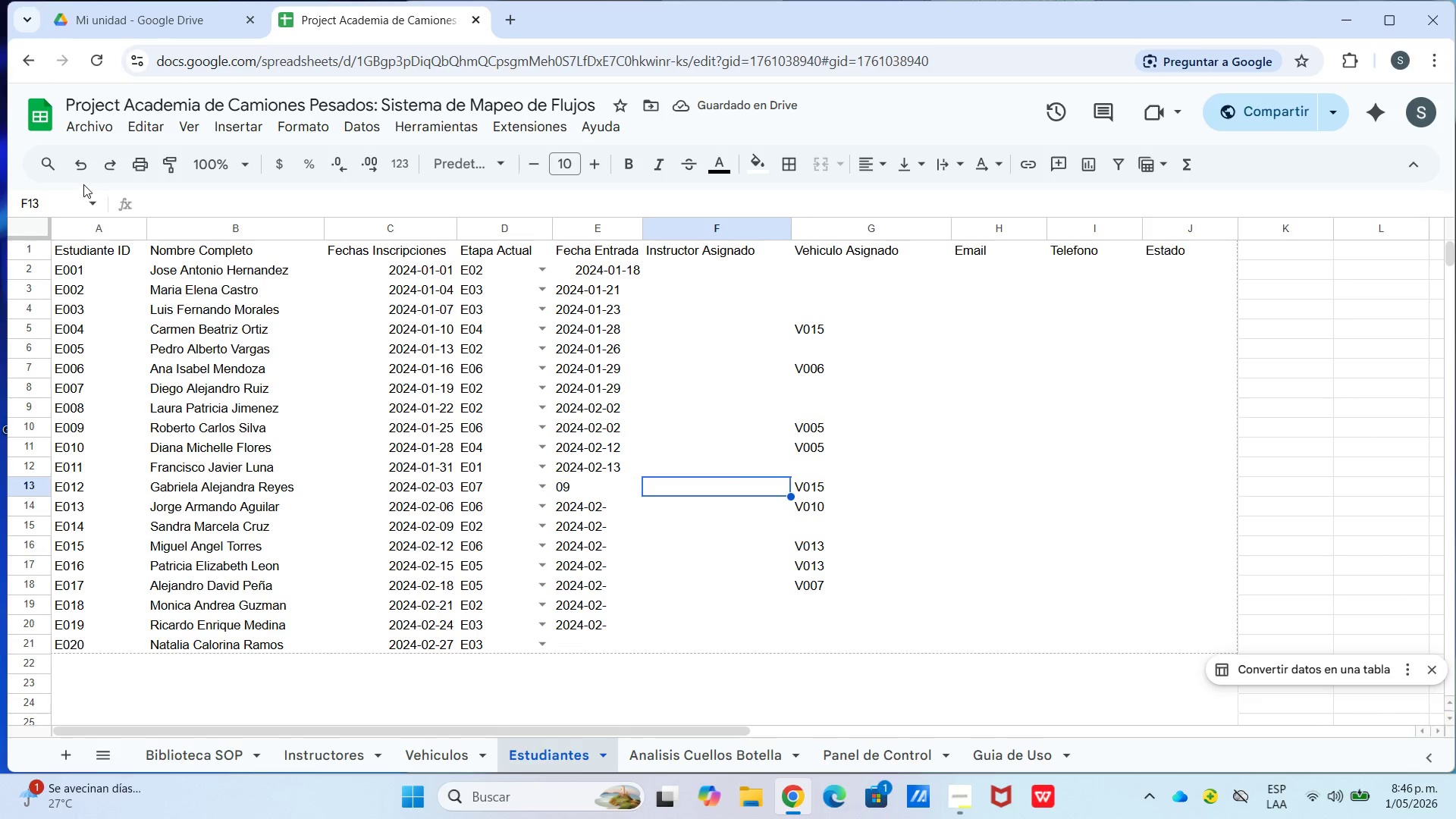 
left_click([79, 171])
 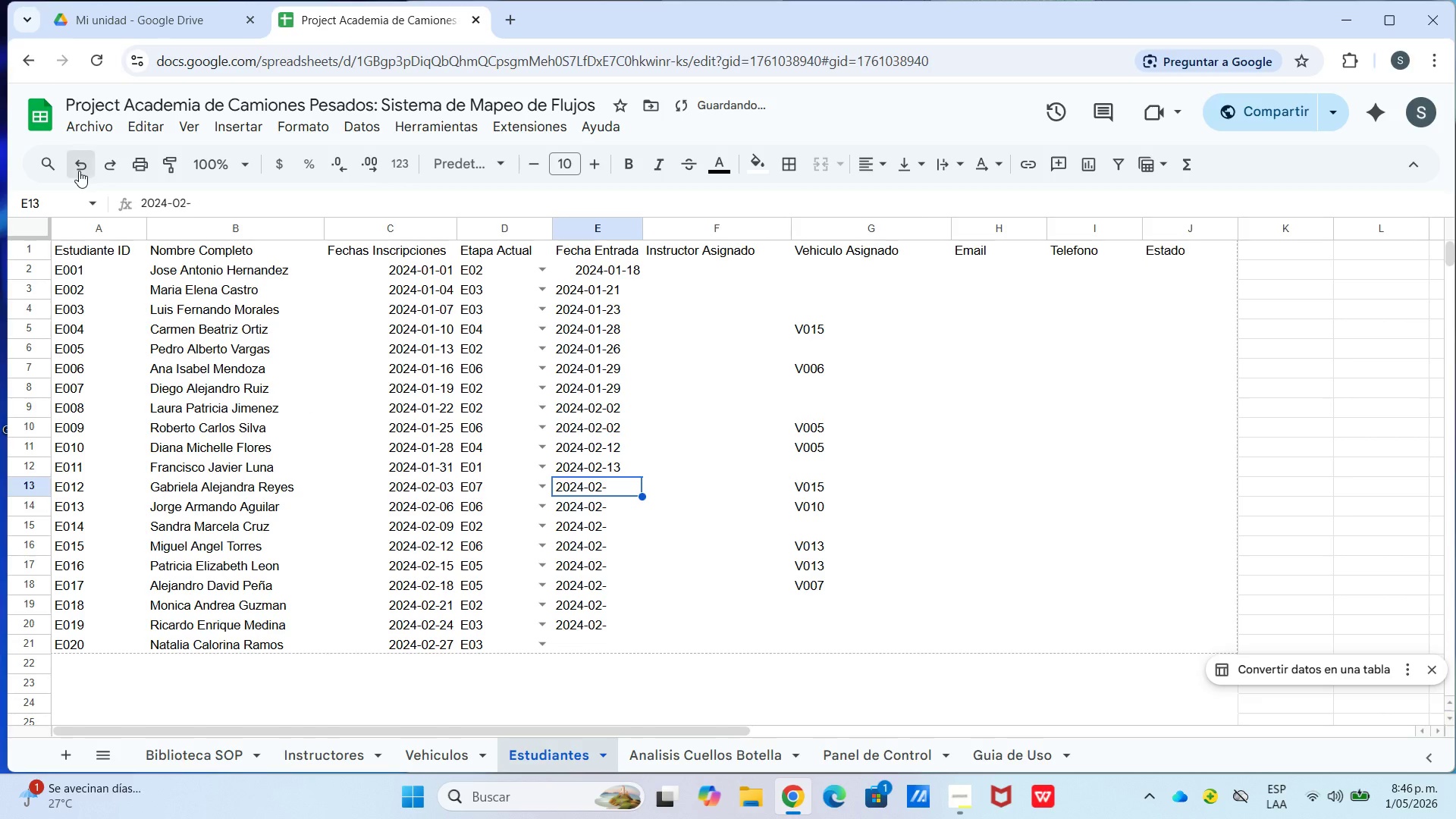 
left_click([79, 171])
 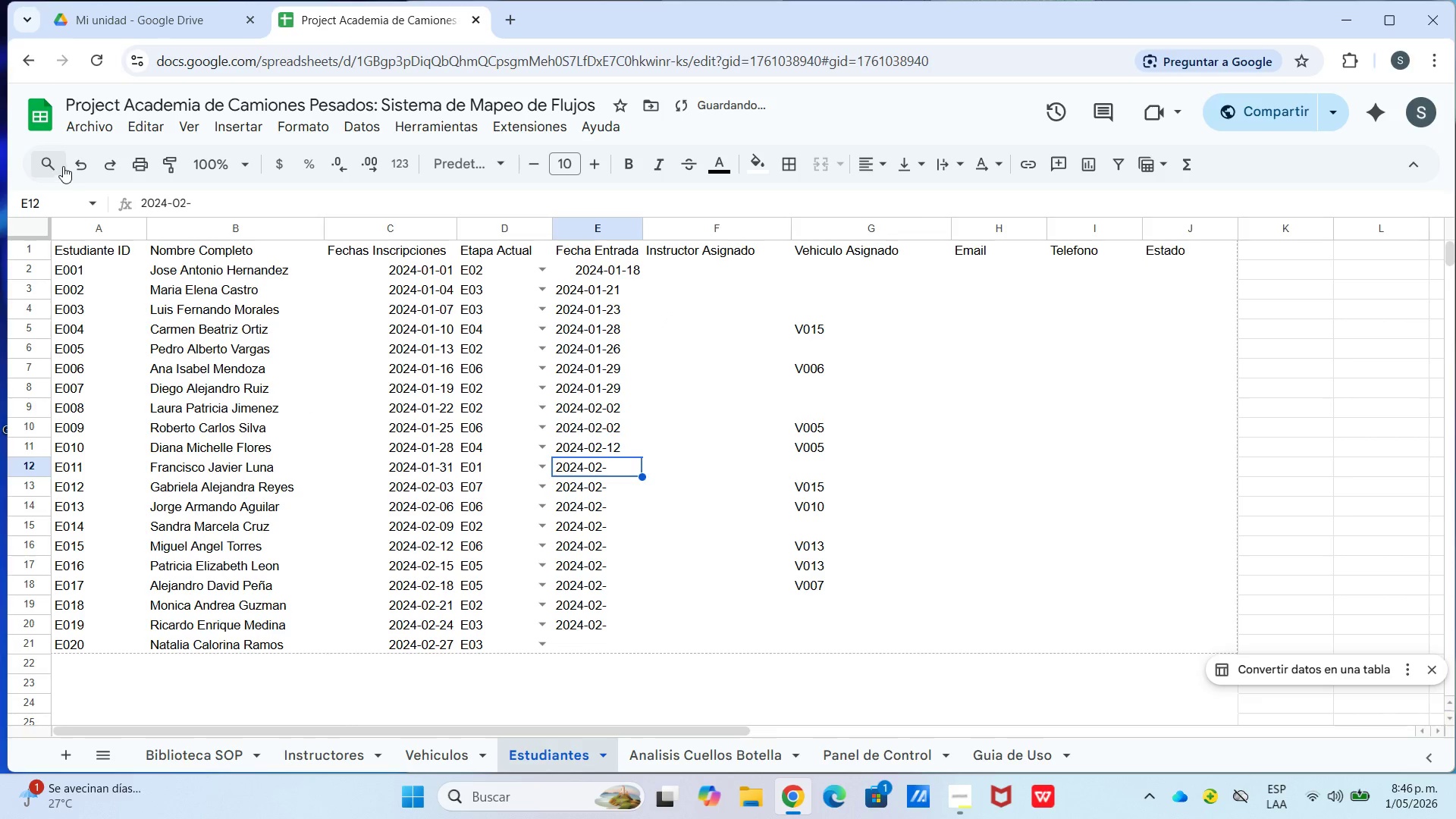 
left_click([102, 168])
 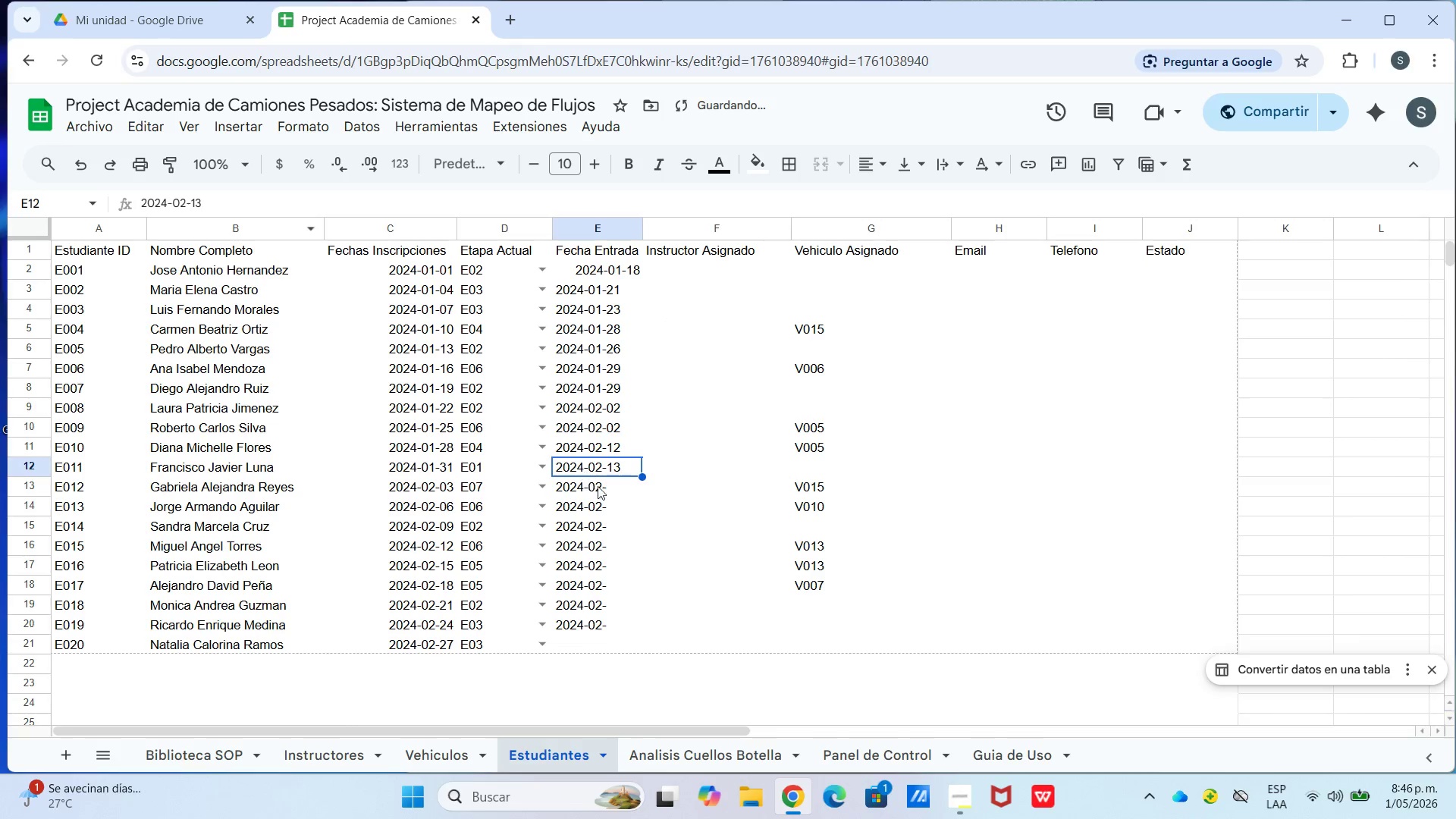 
double_click([614, 486])
 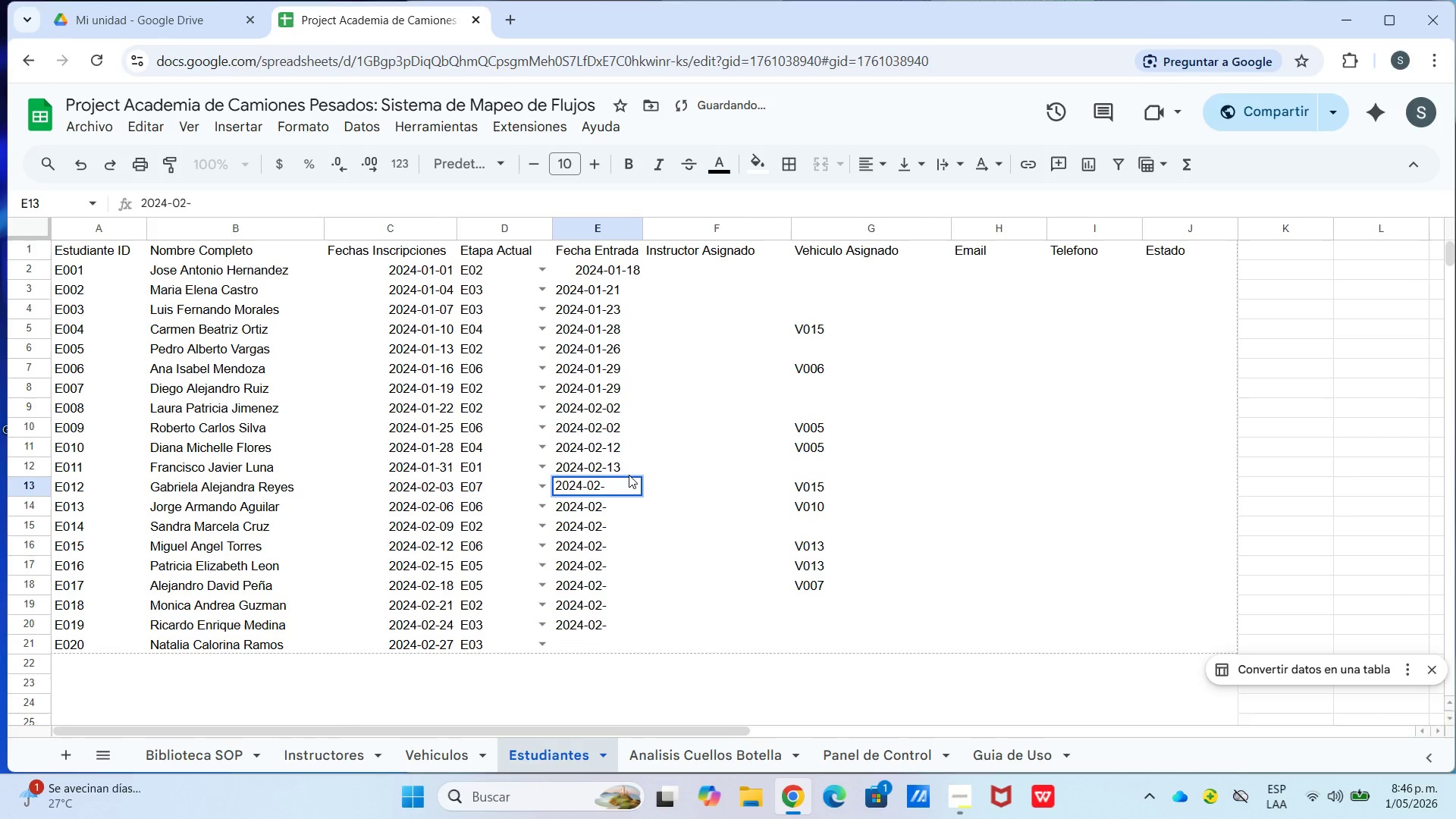 
key(Numpad0)
 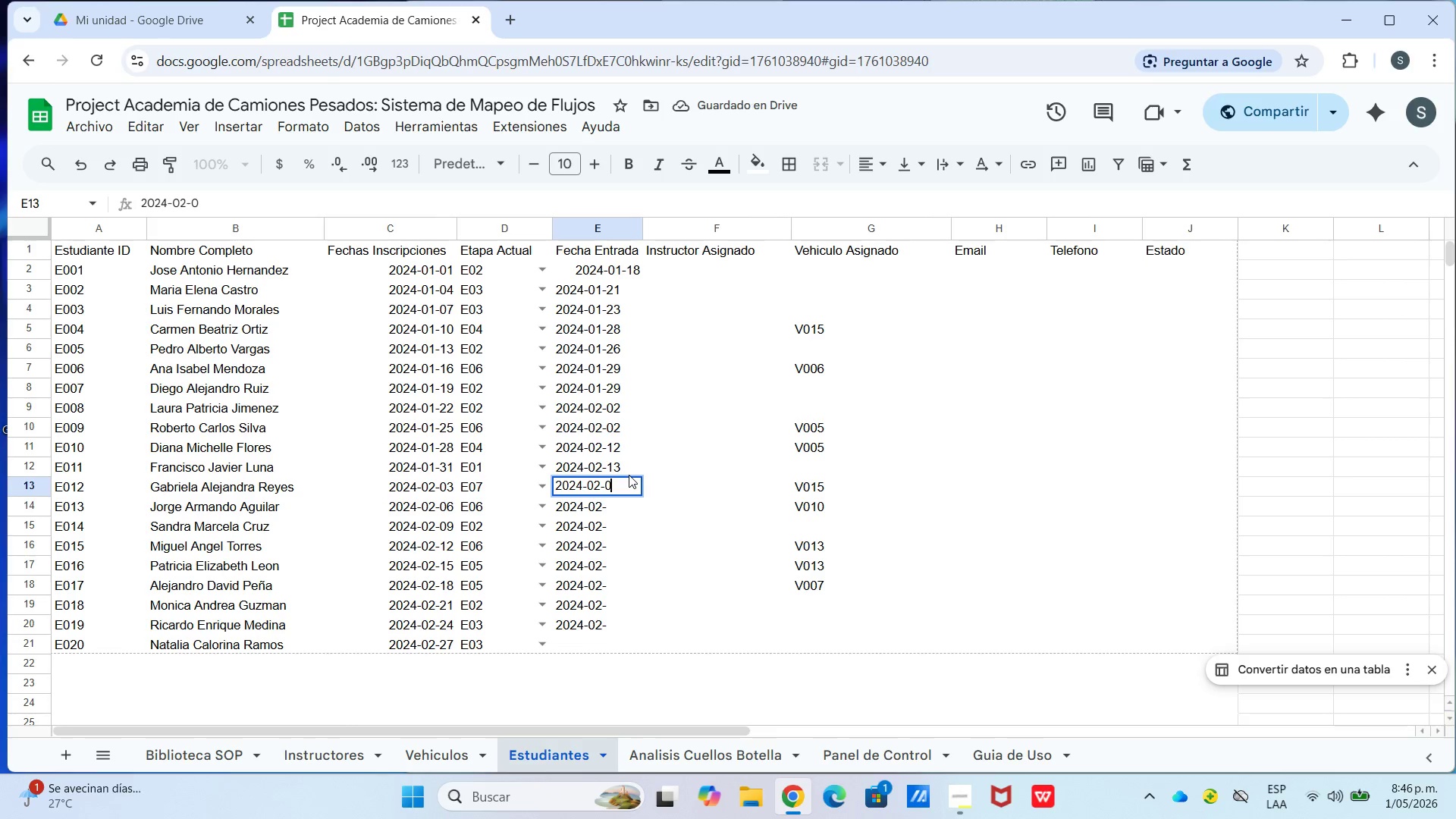 
key(Numpad9)
 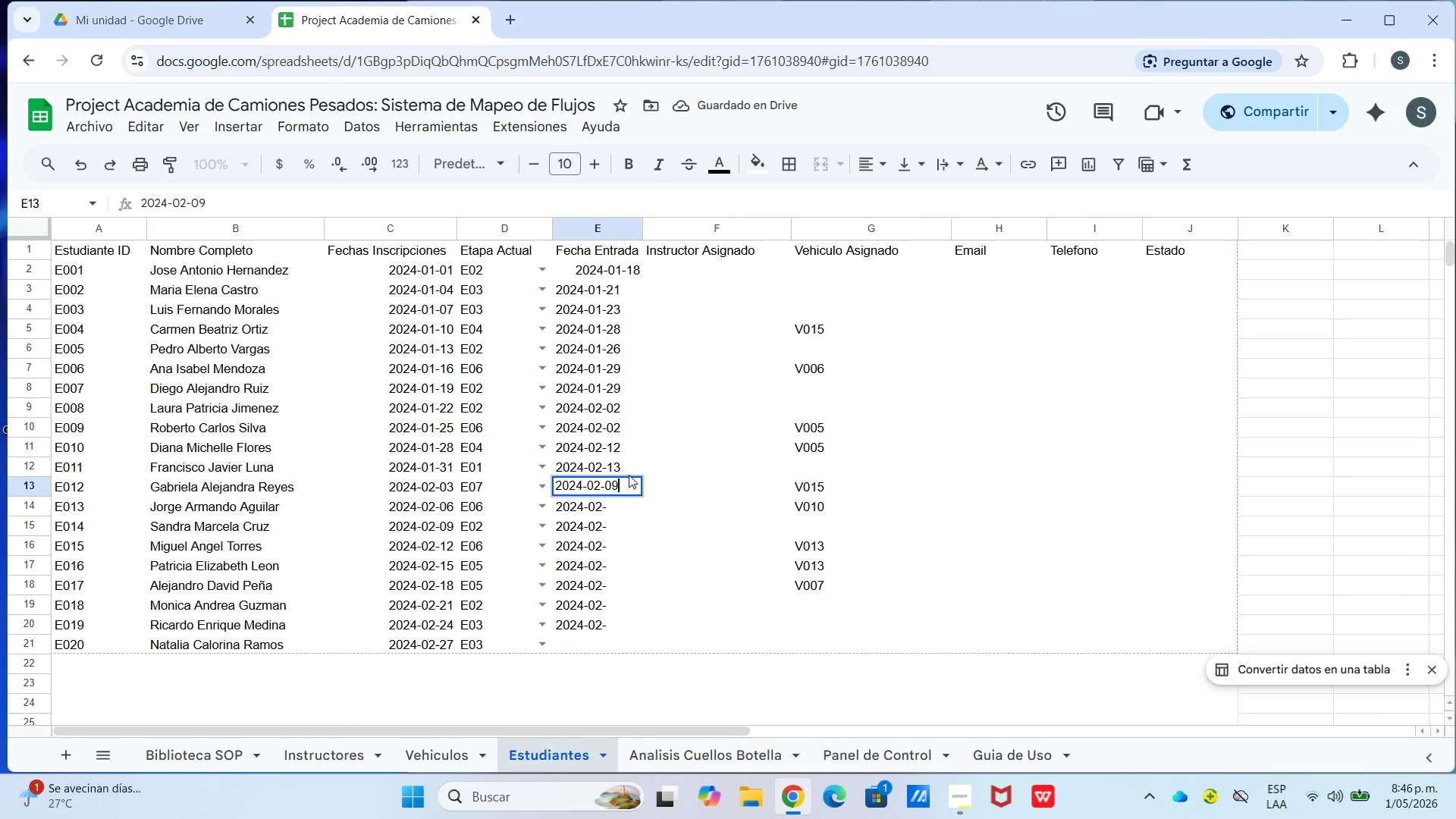 
key(Enter)
 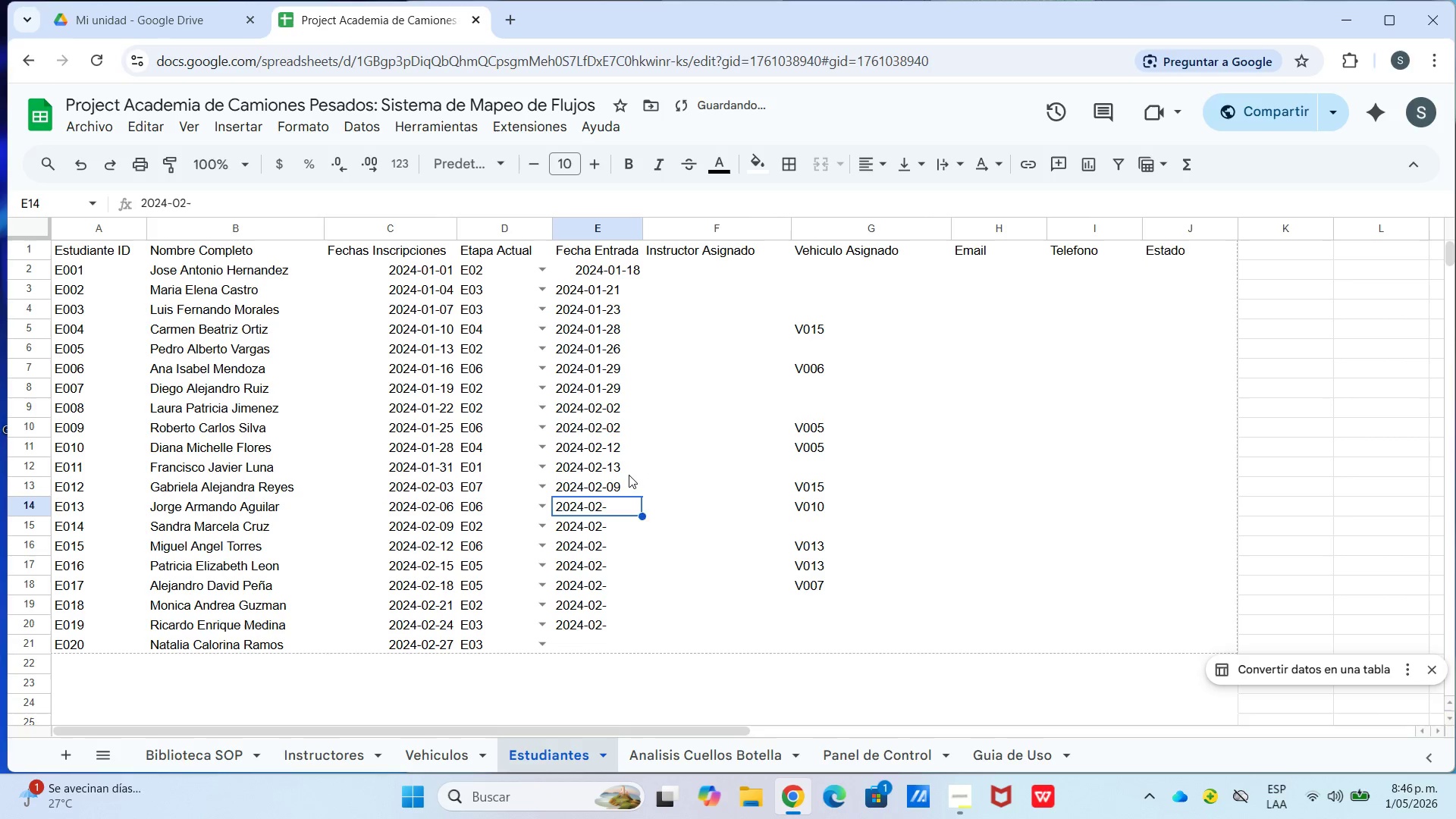 
key(Enter)
 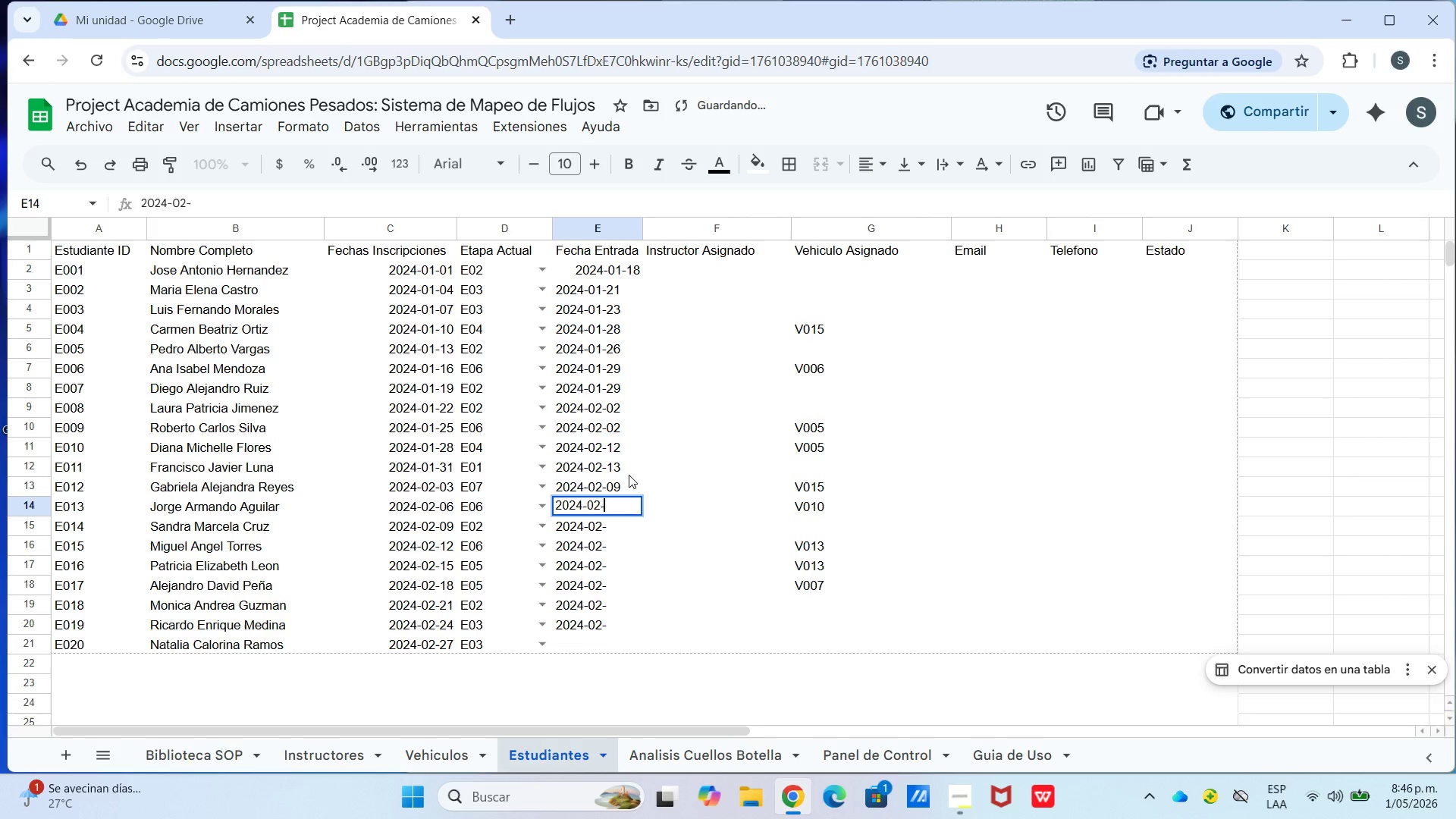 
key(Numpad2)
 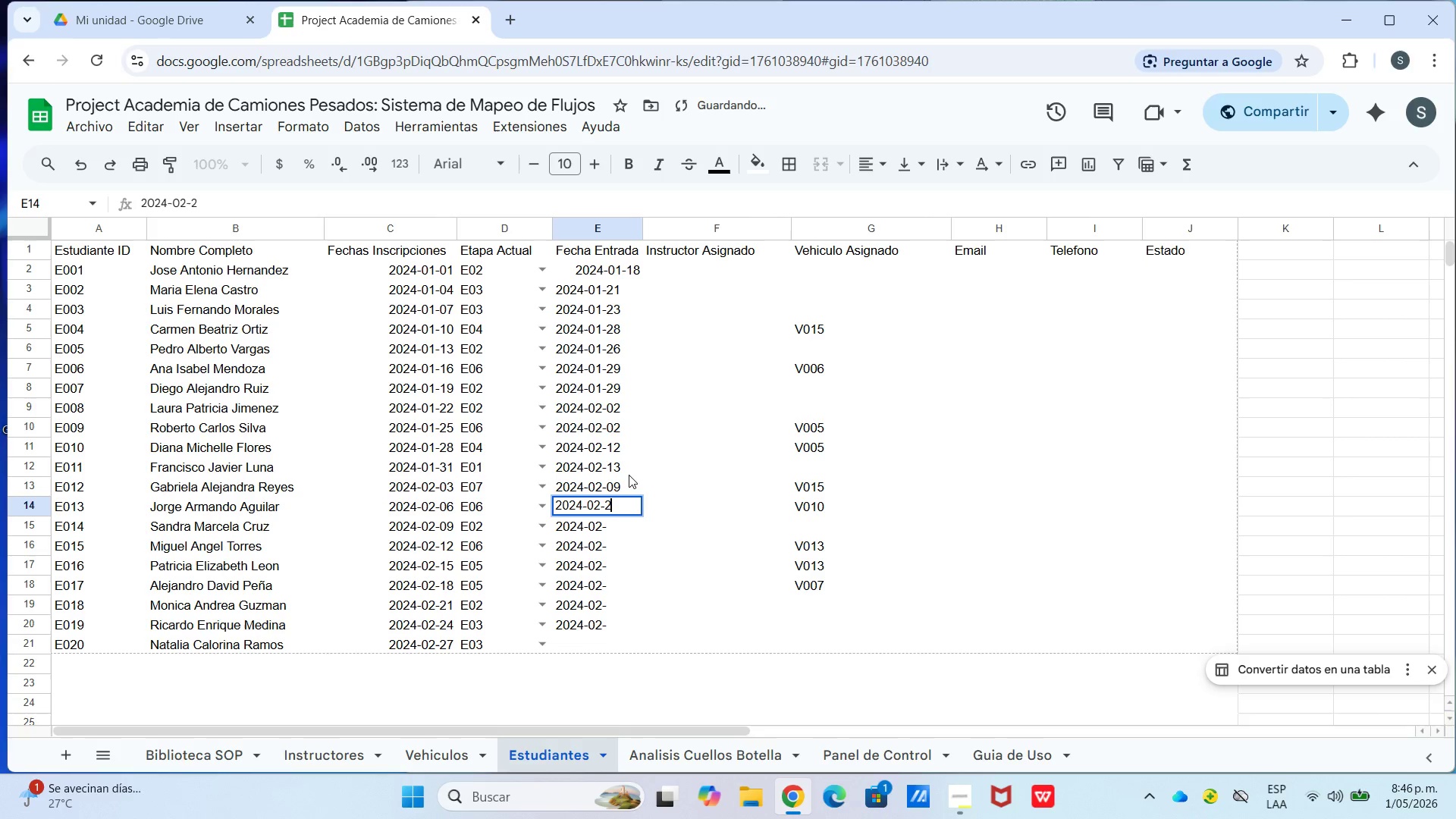 
key(Numpad2)
 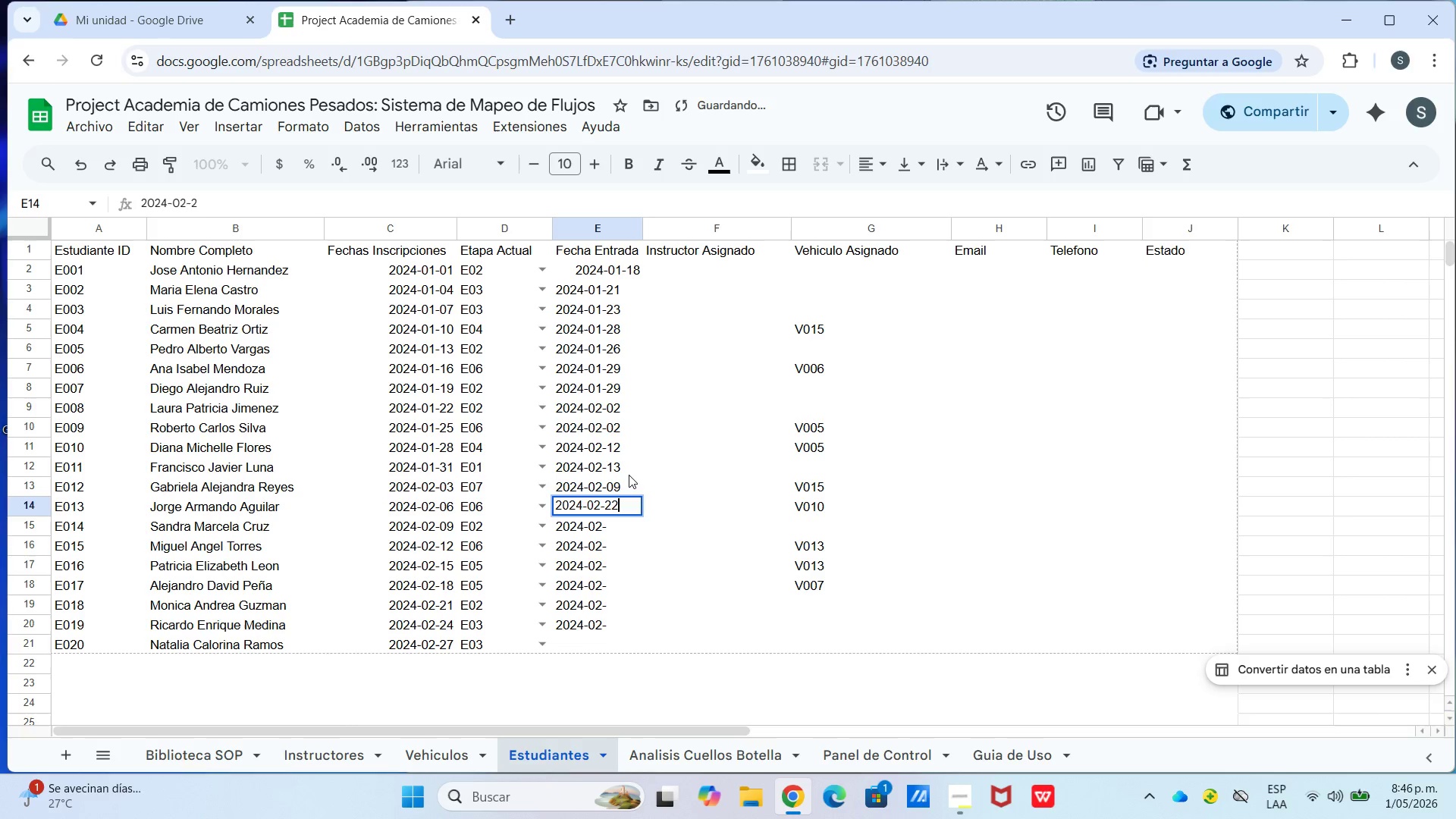 
key(Enter)
 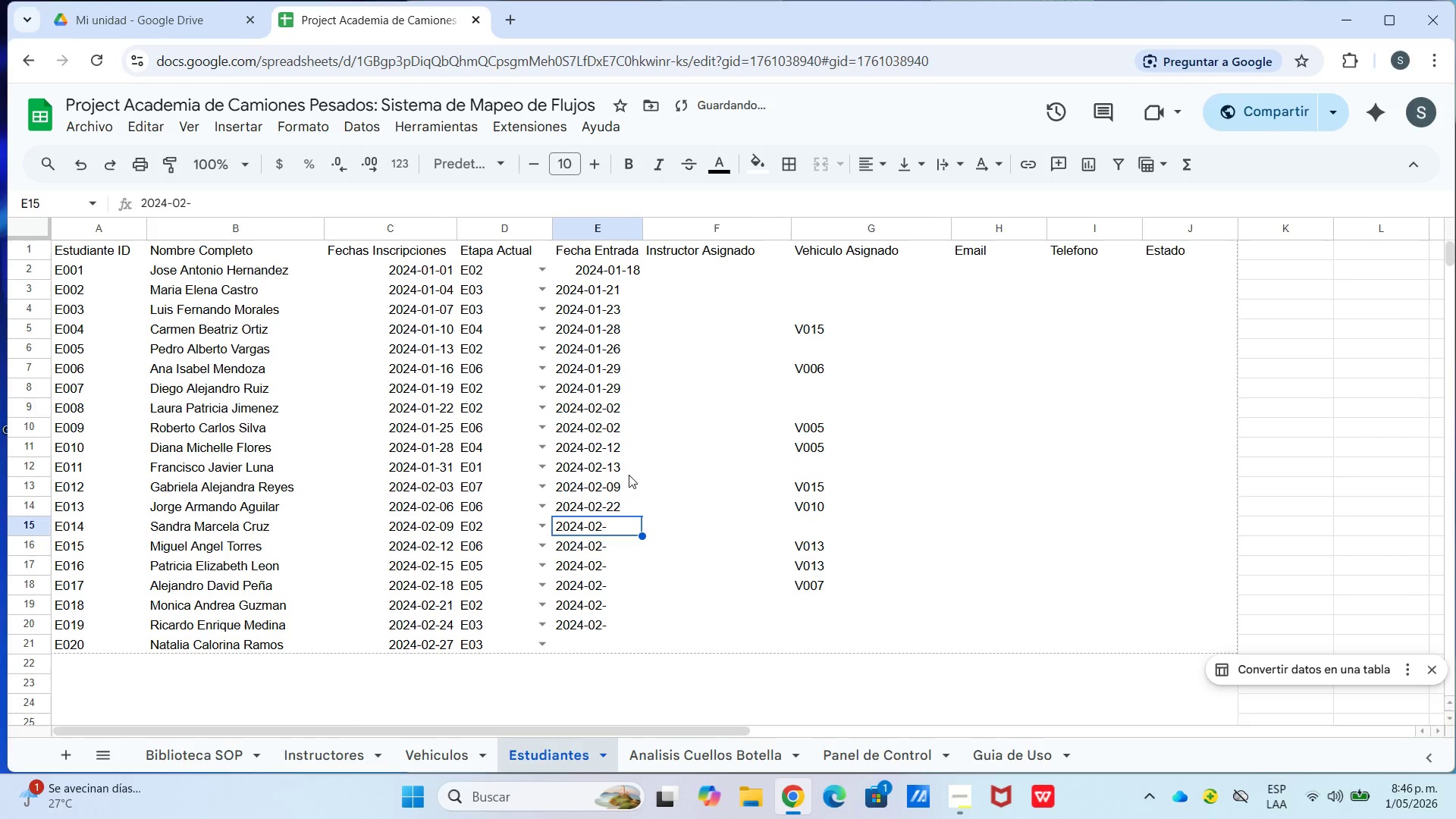 
key(Enter)
 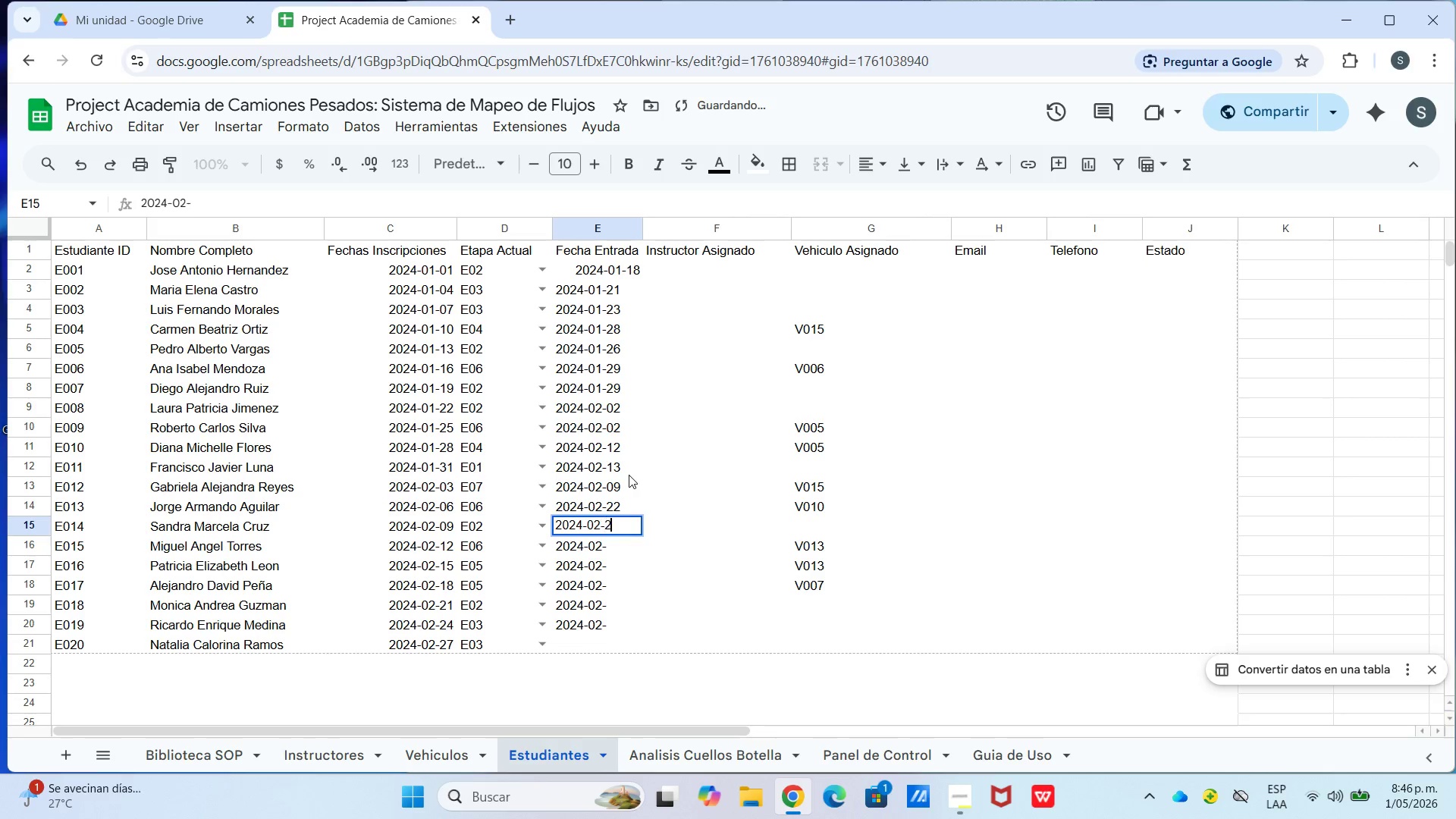 
key(Numpad2)
 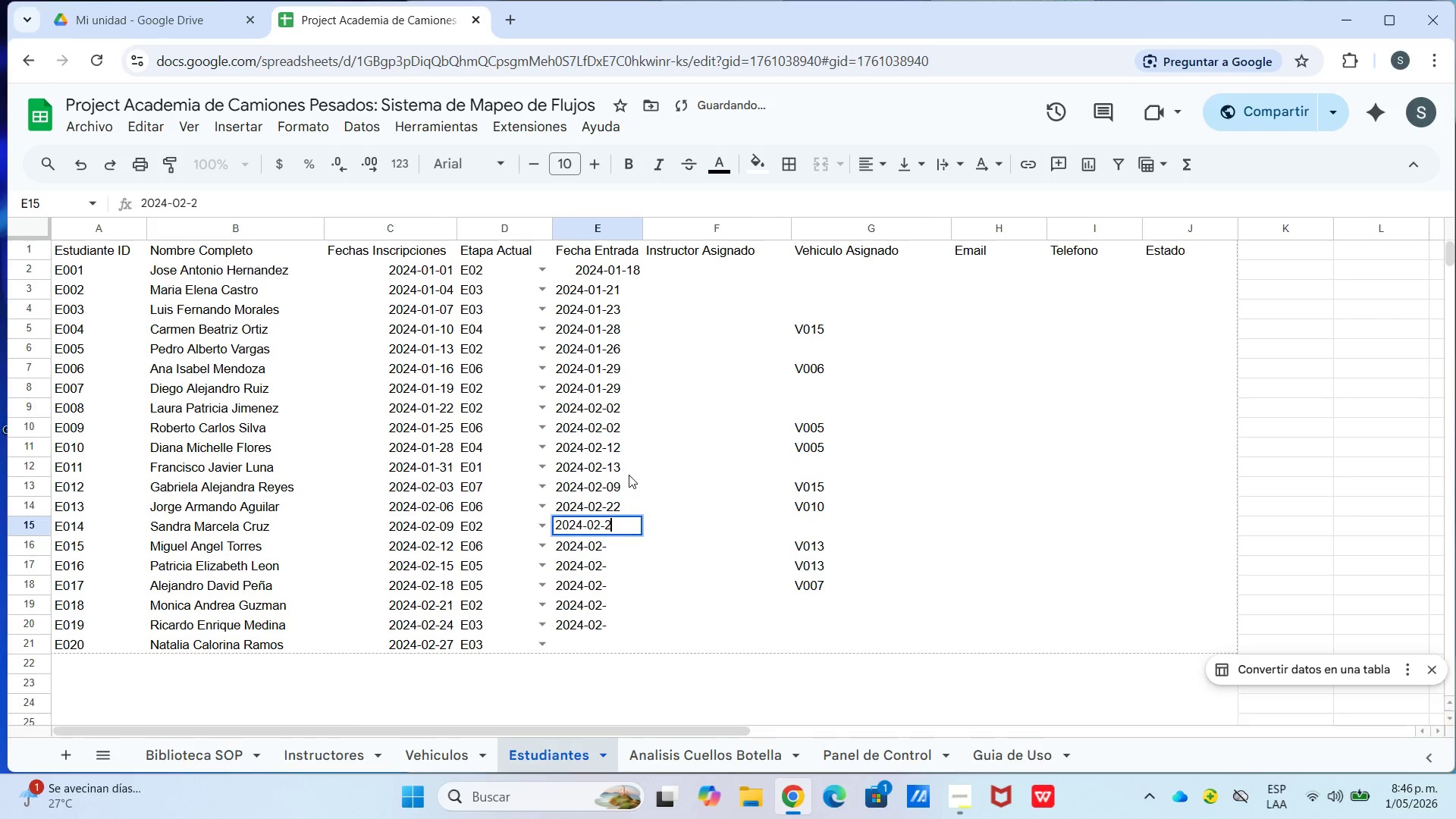 
key(Numpad2)
 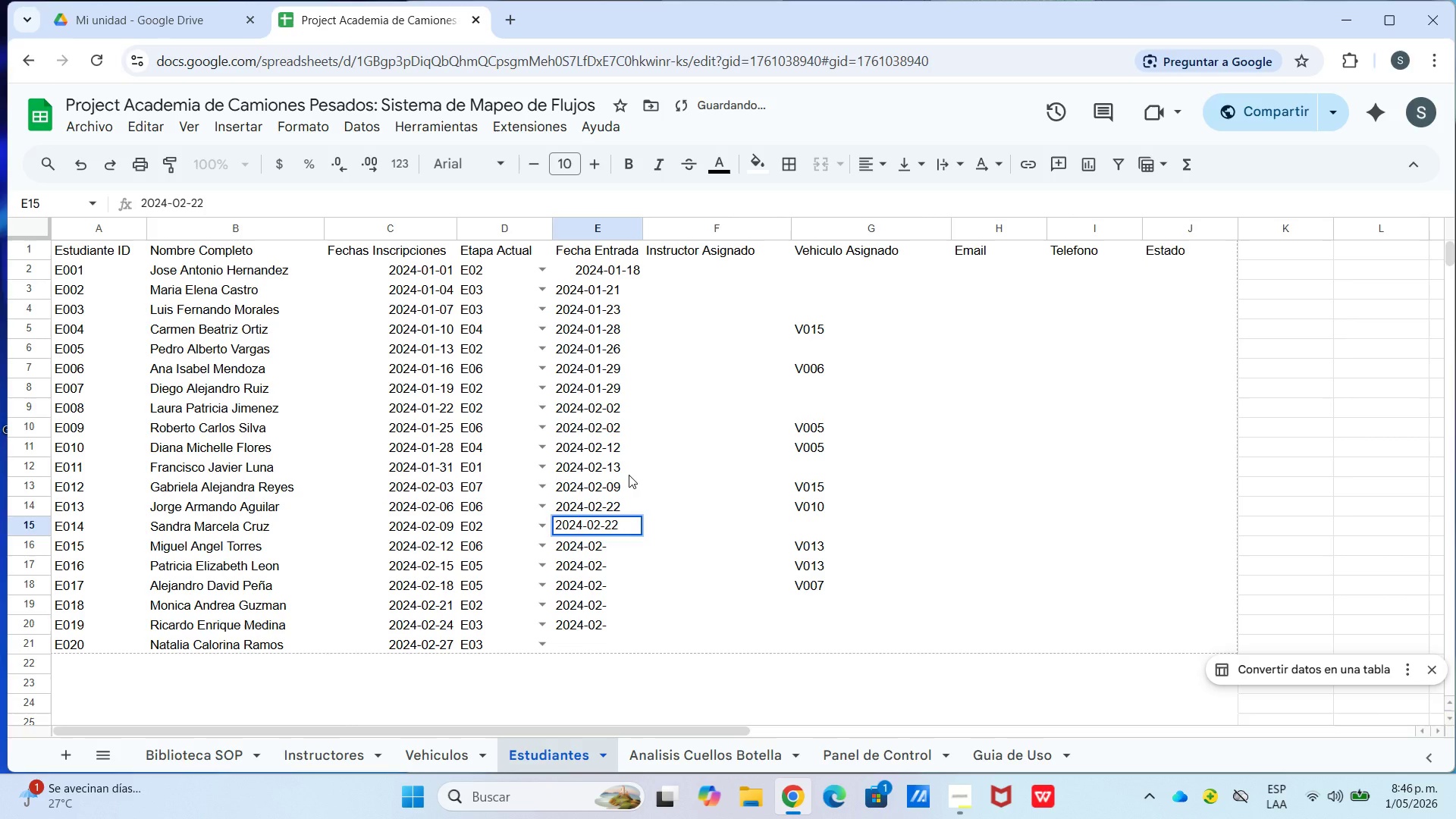 
key(Enter)
 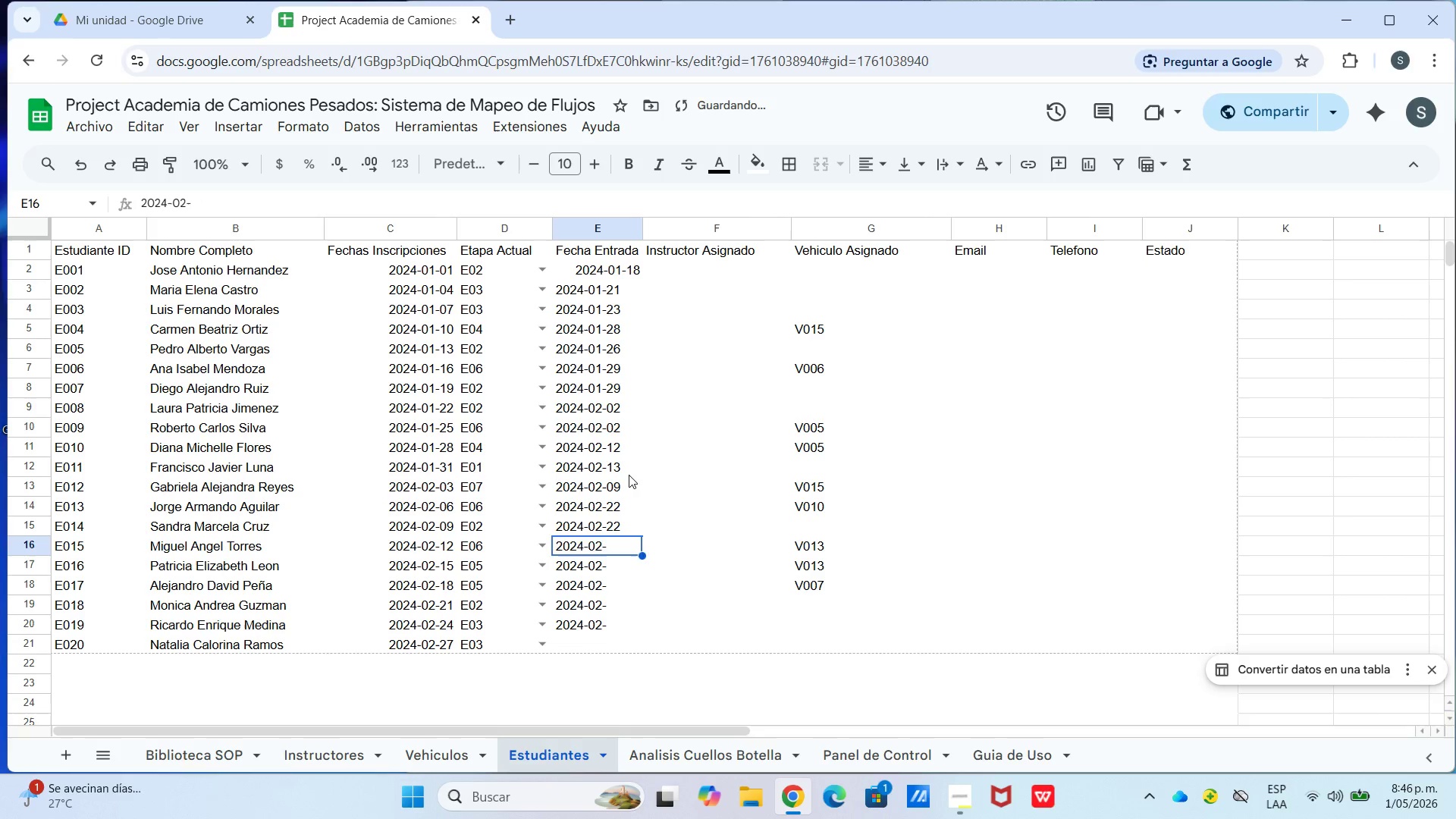 
key(Enter)
 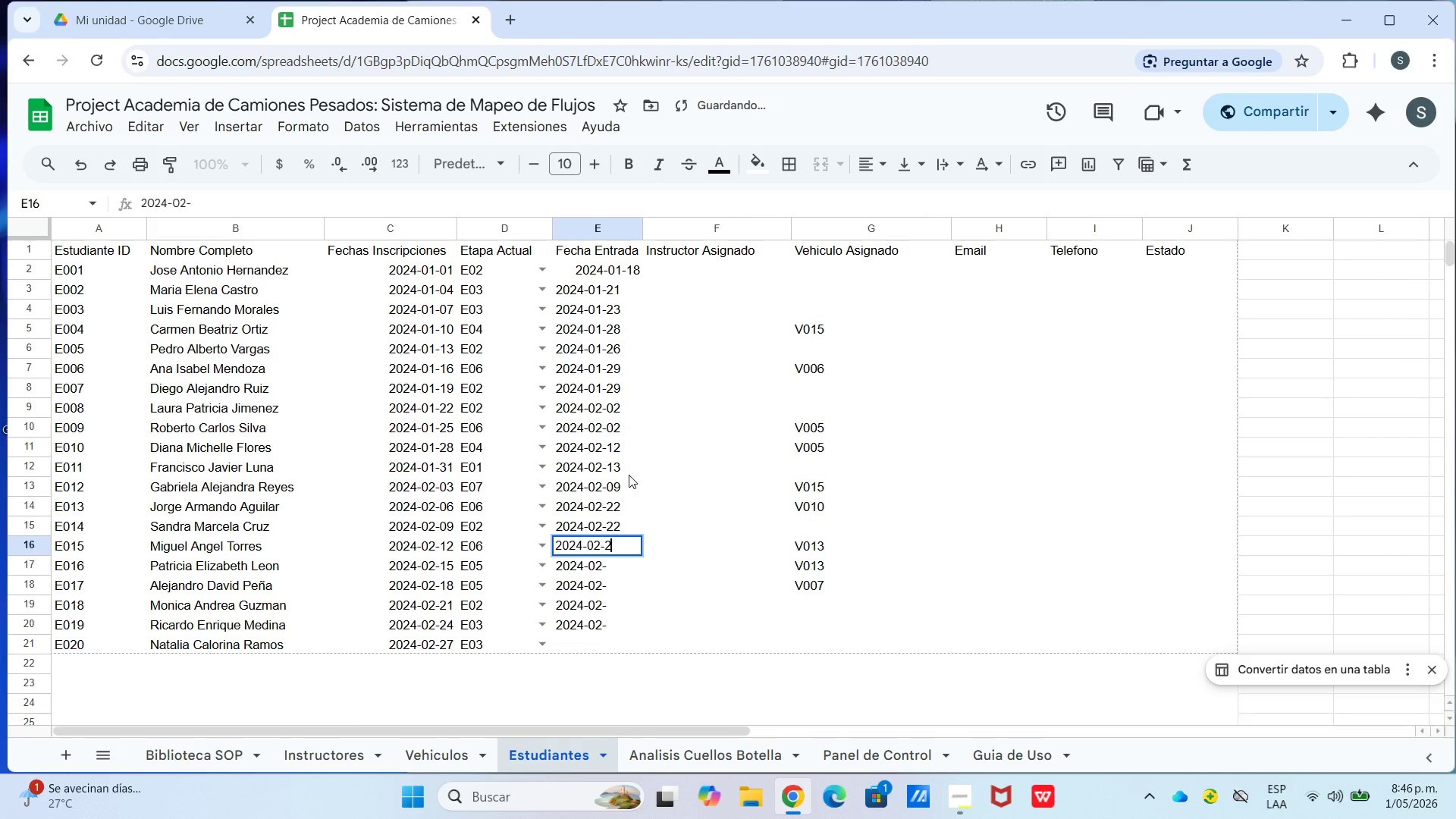 
key(Numpad2)
 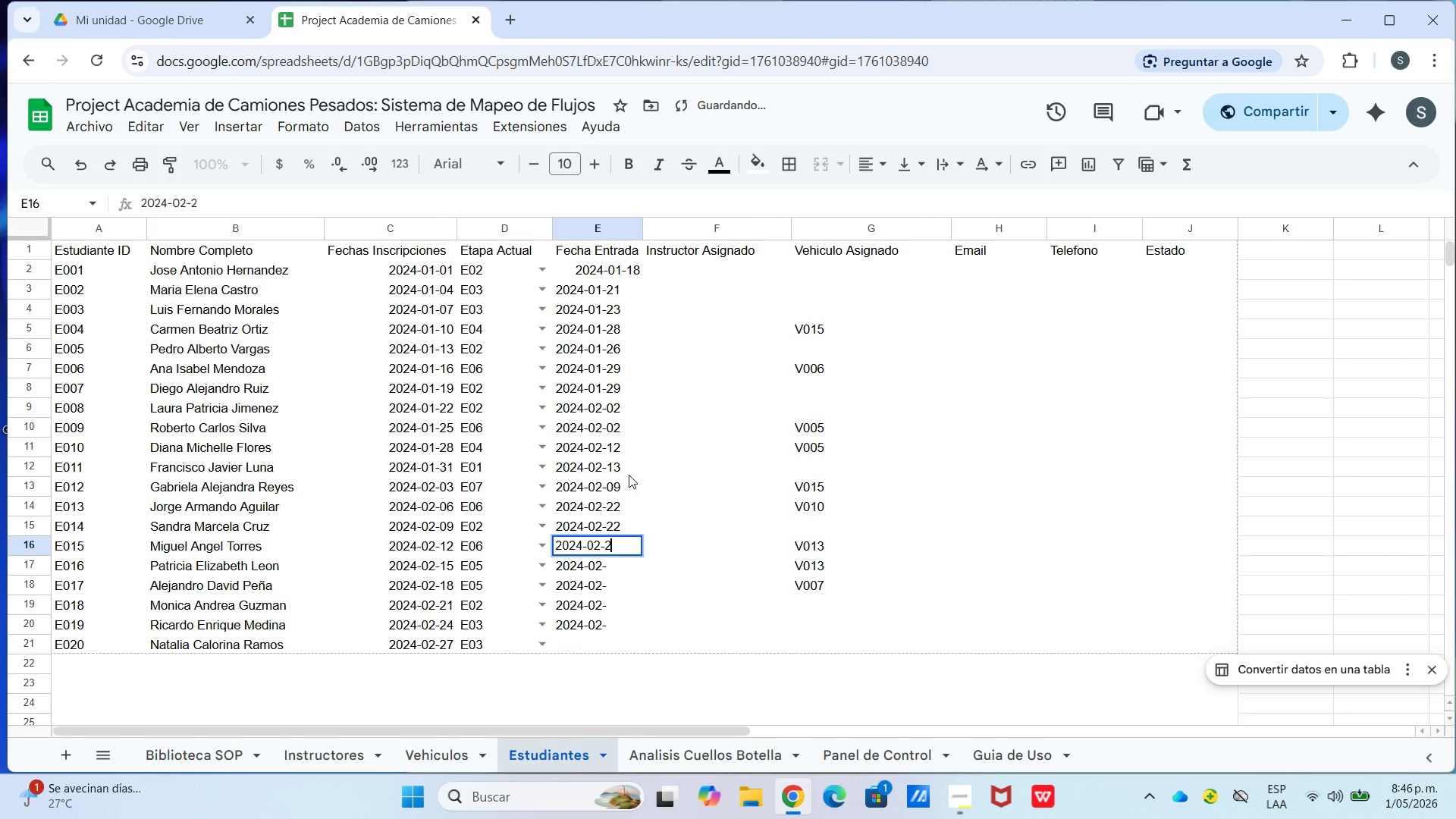 
key(Numpad1)
 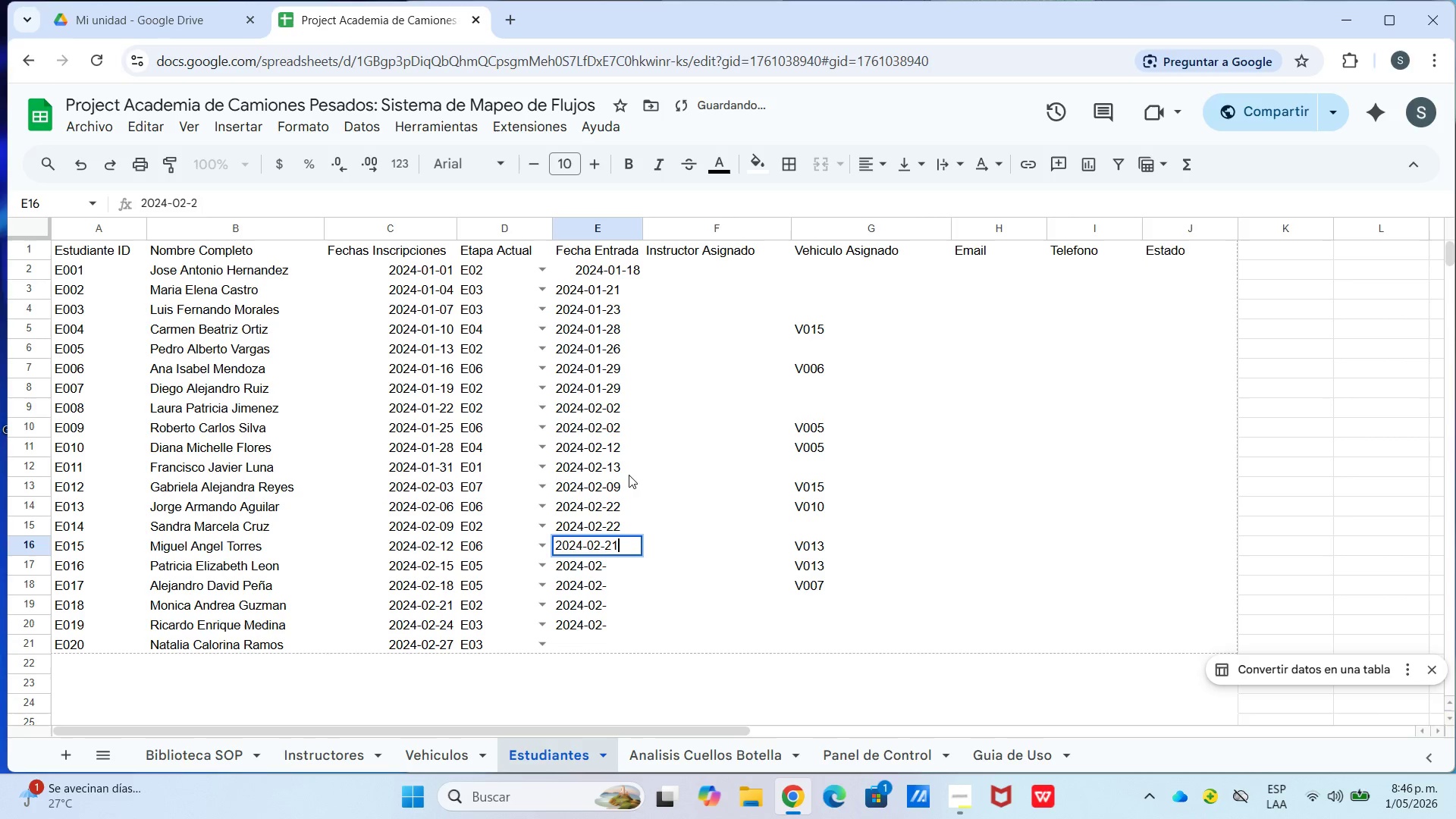 
key(Enter)
 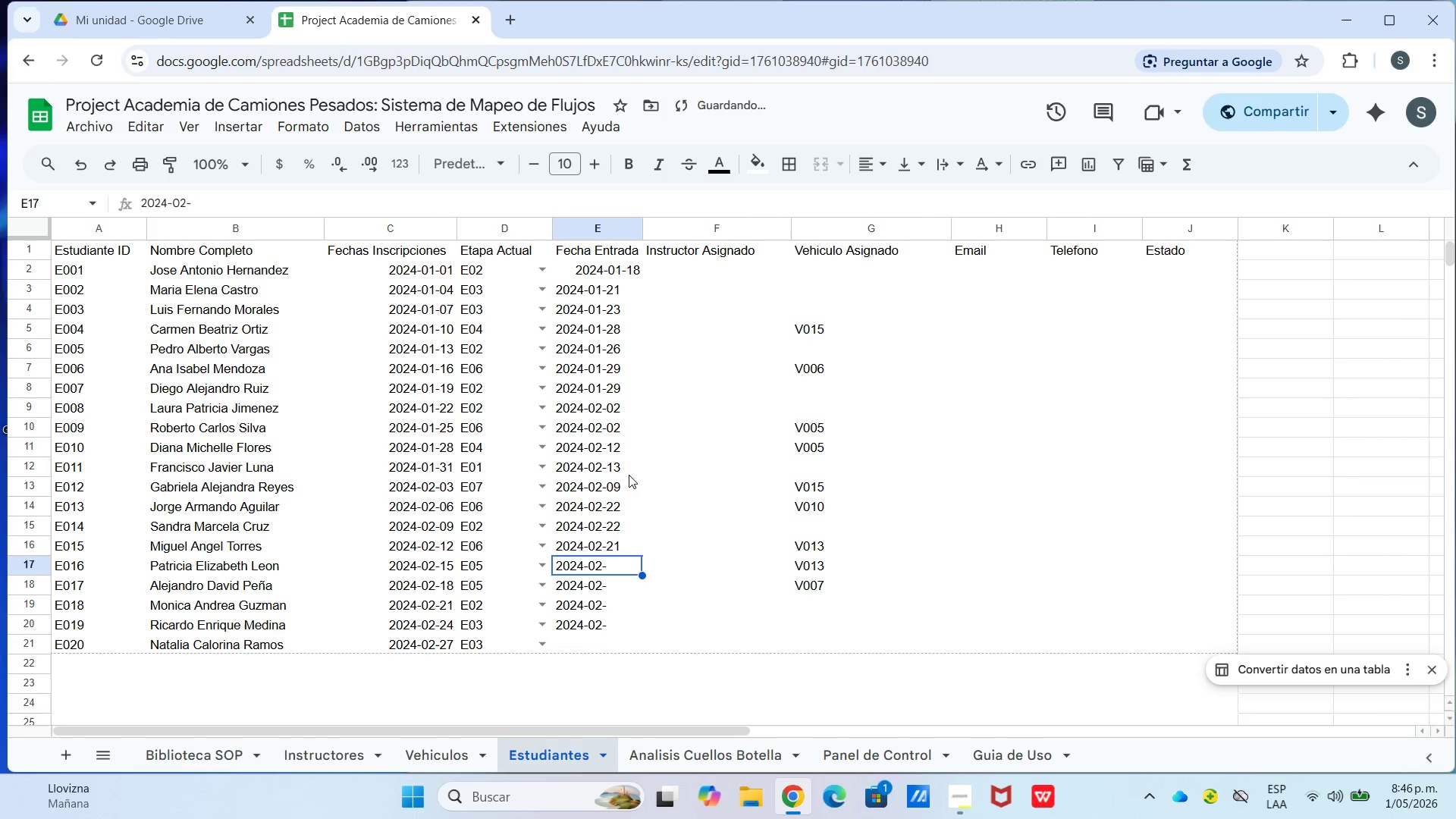 
key(Enter)
 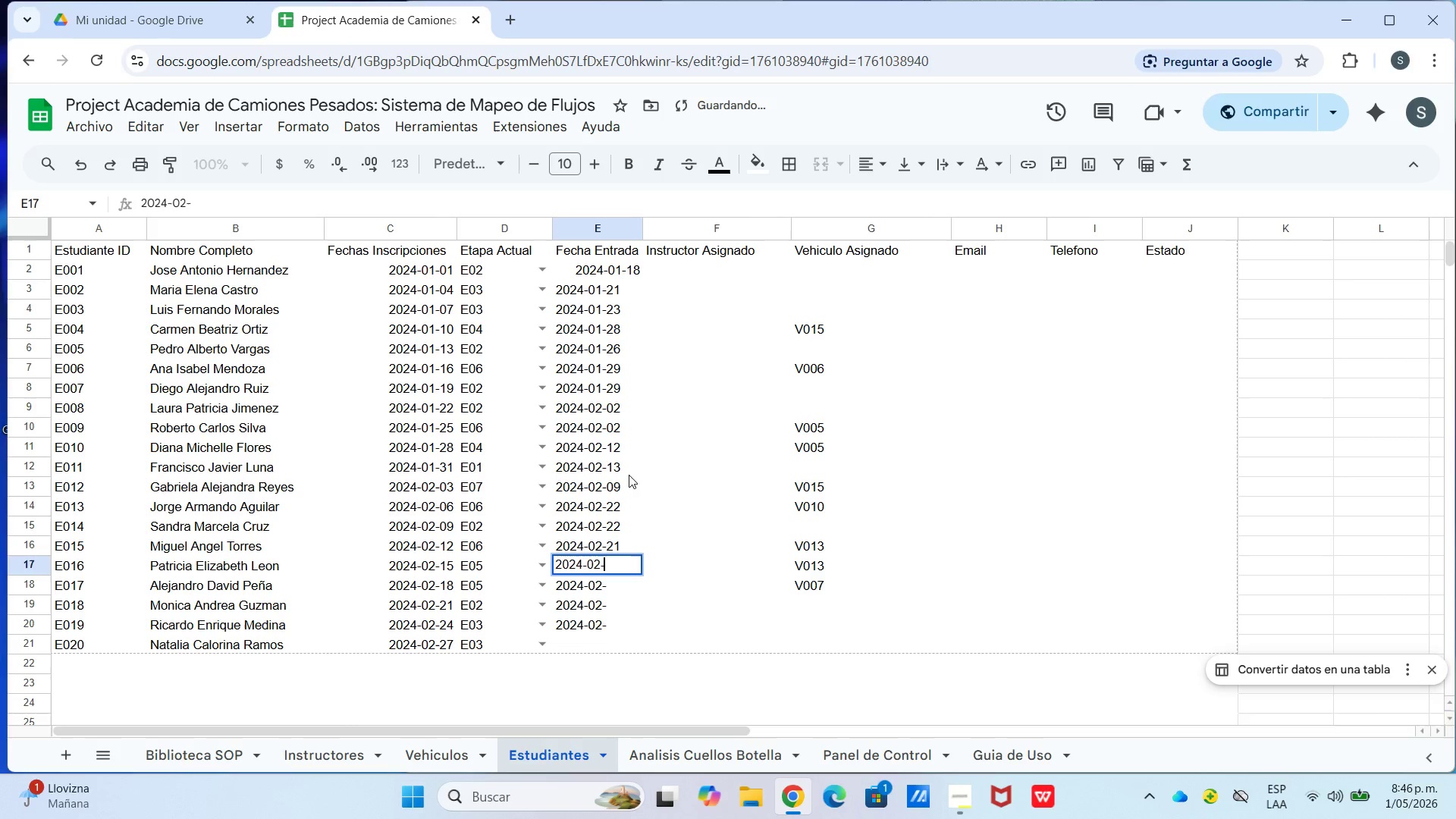 
key(Numpad2)
 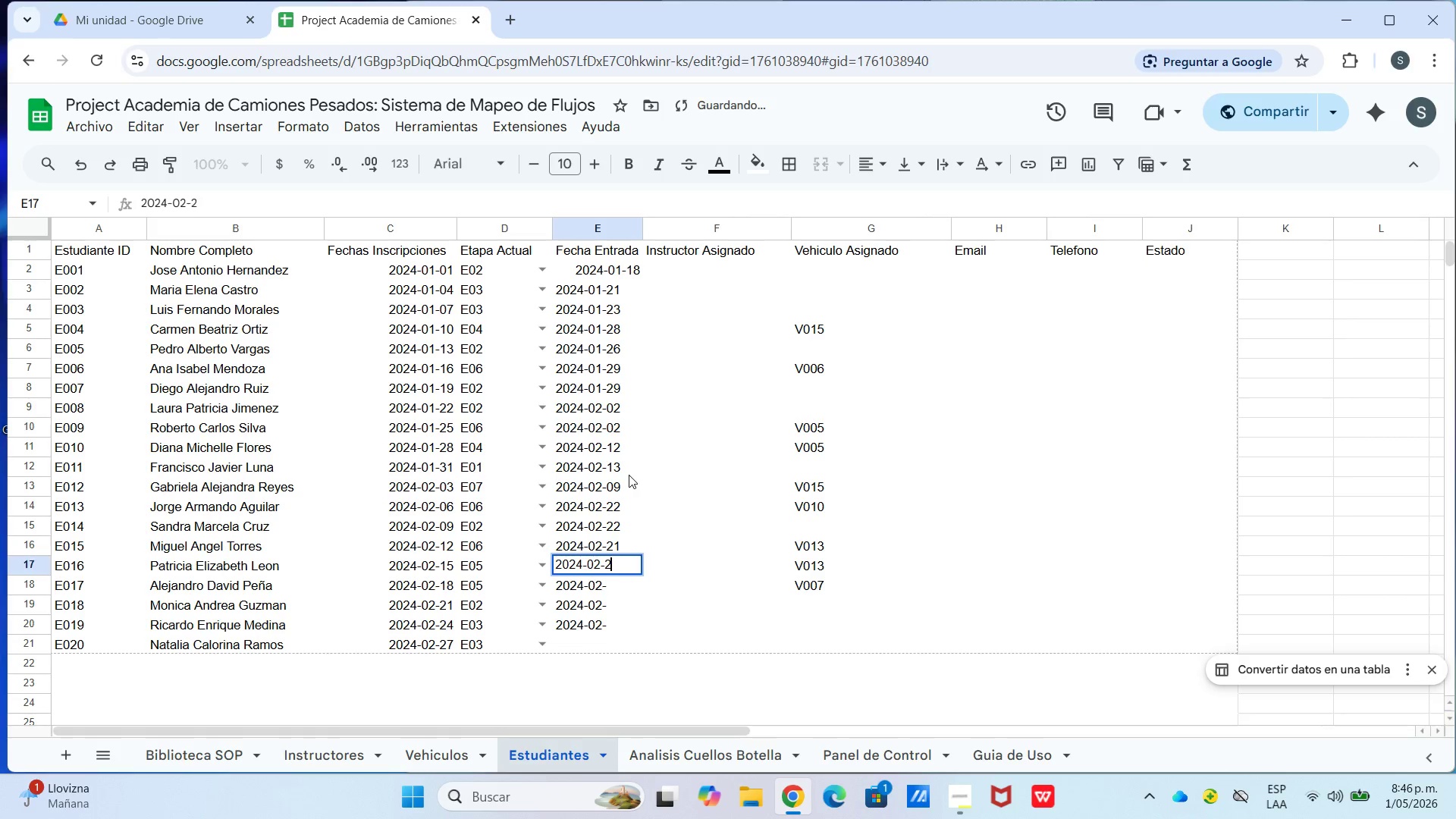 
key(Numpad6)
 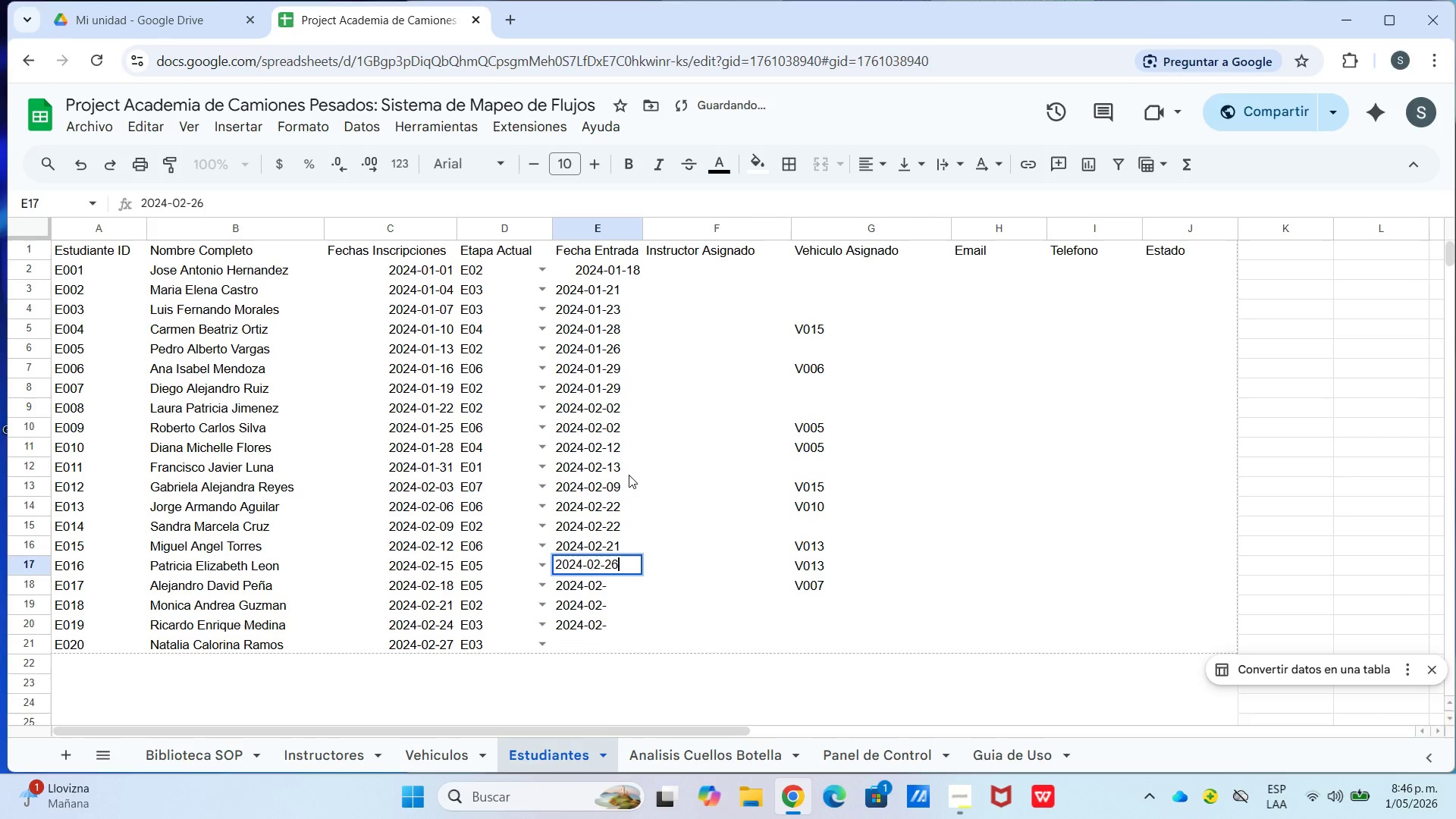 
key(Enter)
 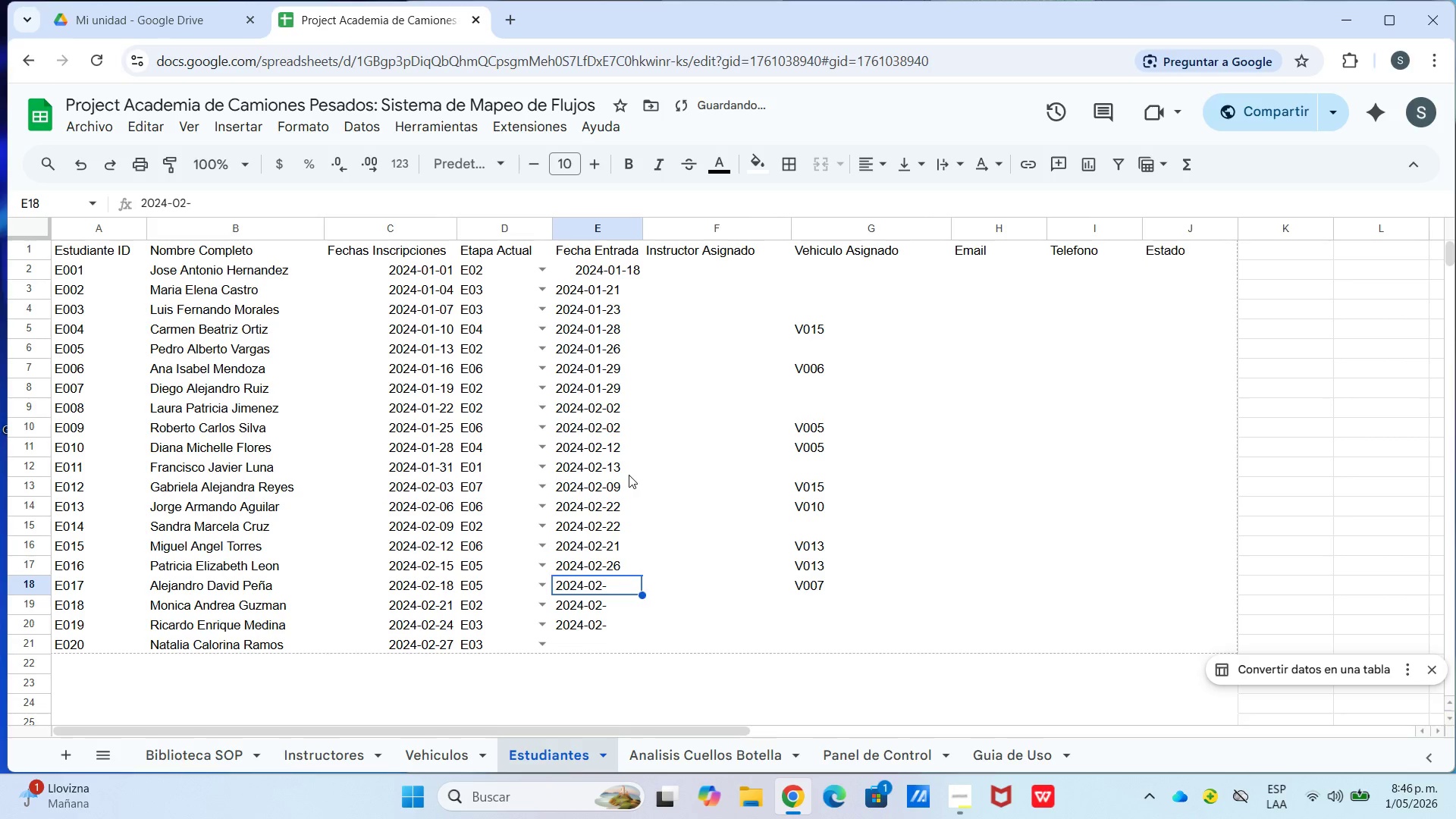 
key(Enter)
 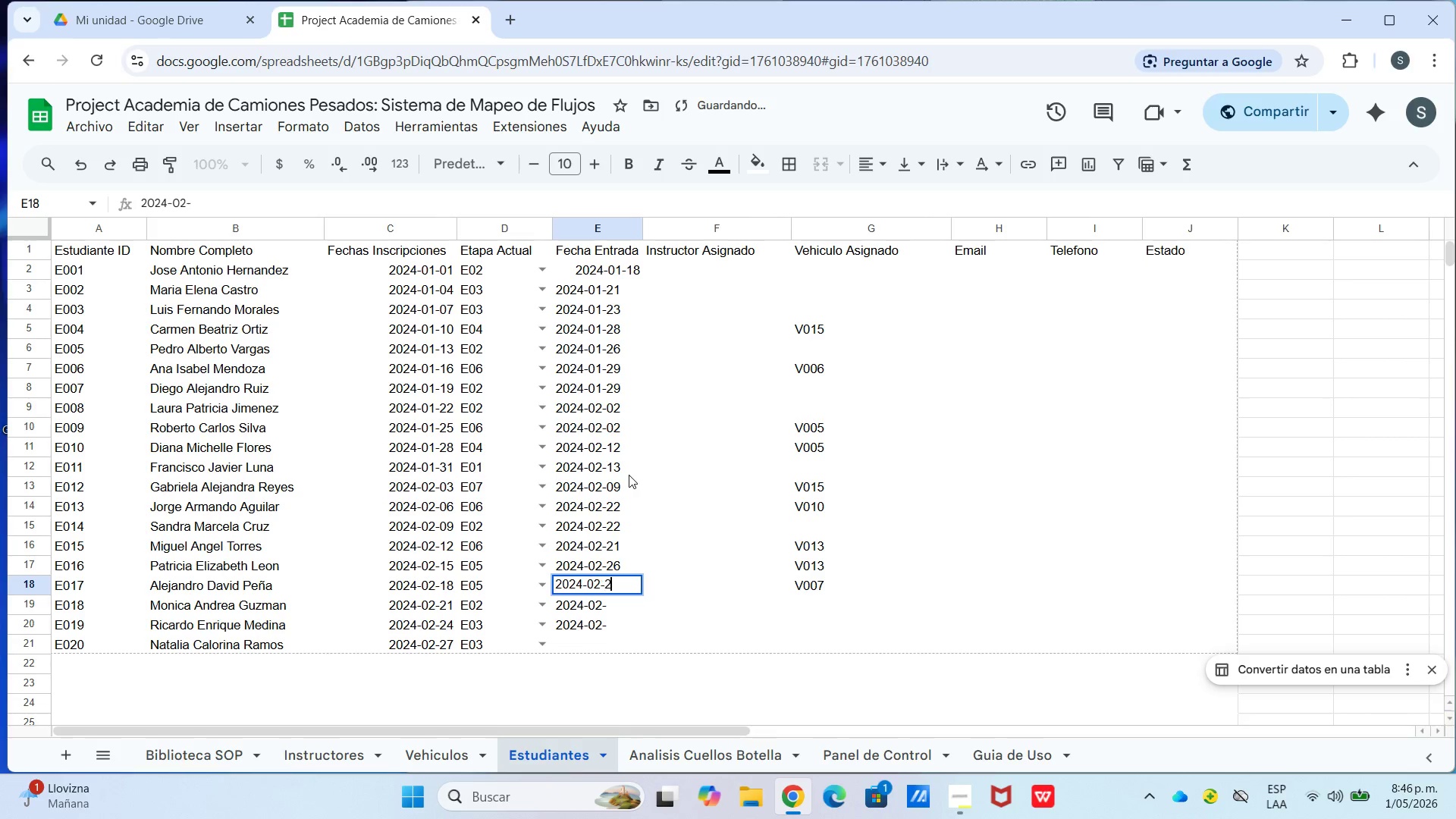 
key(Numpad2)
 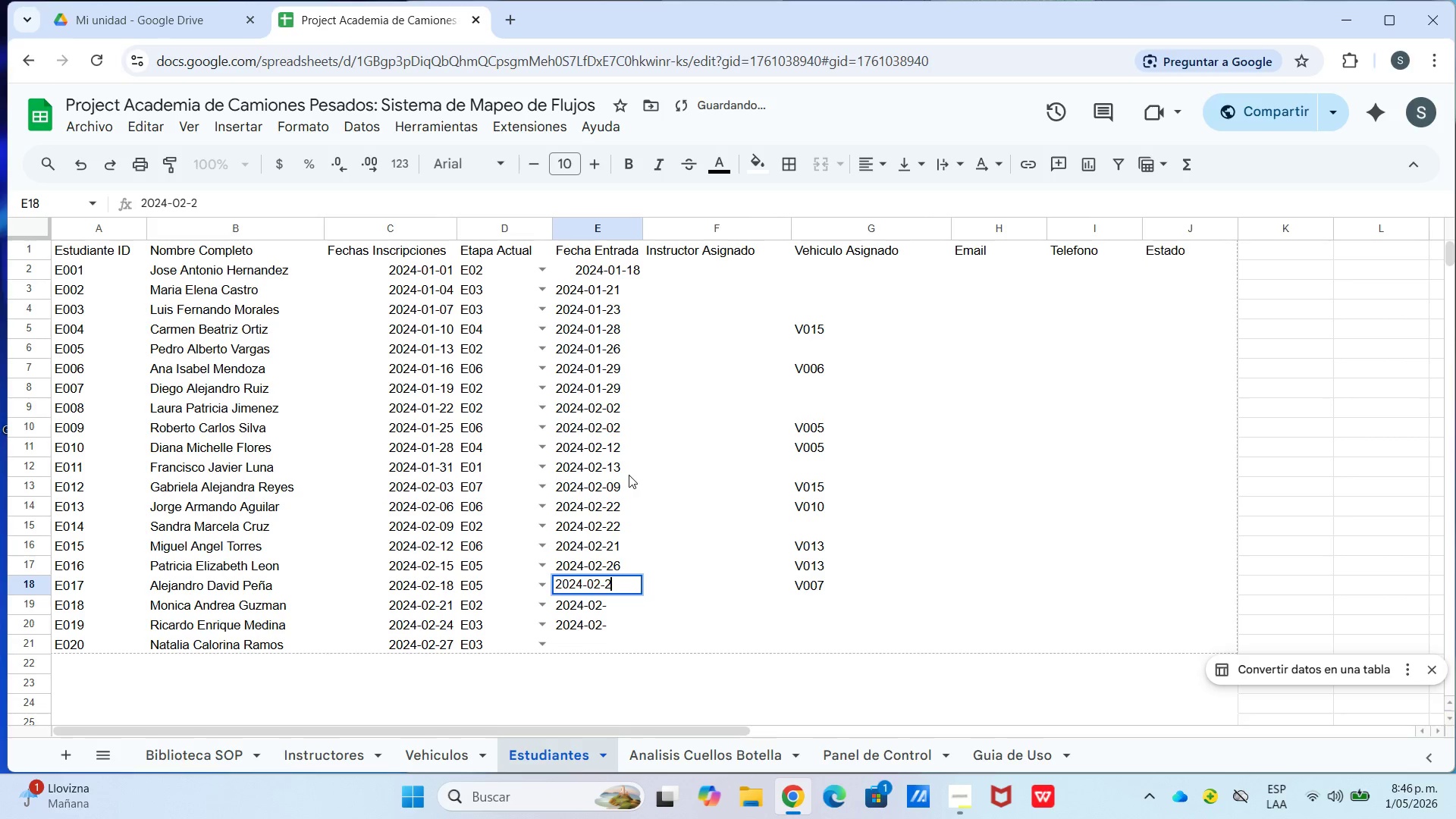 
key(Numpad8)
 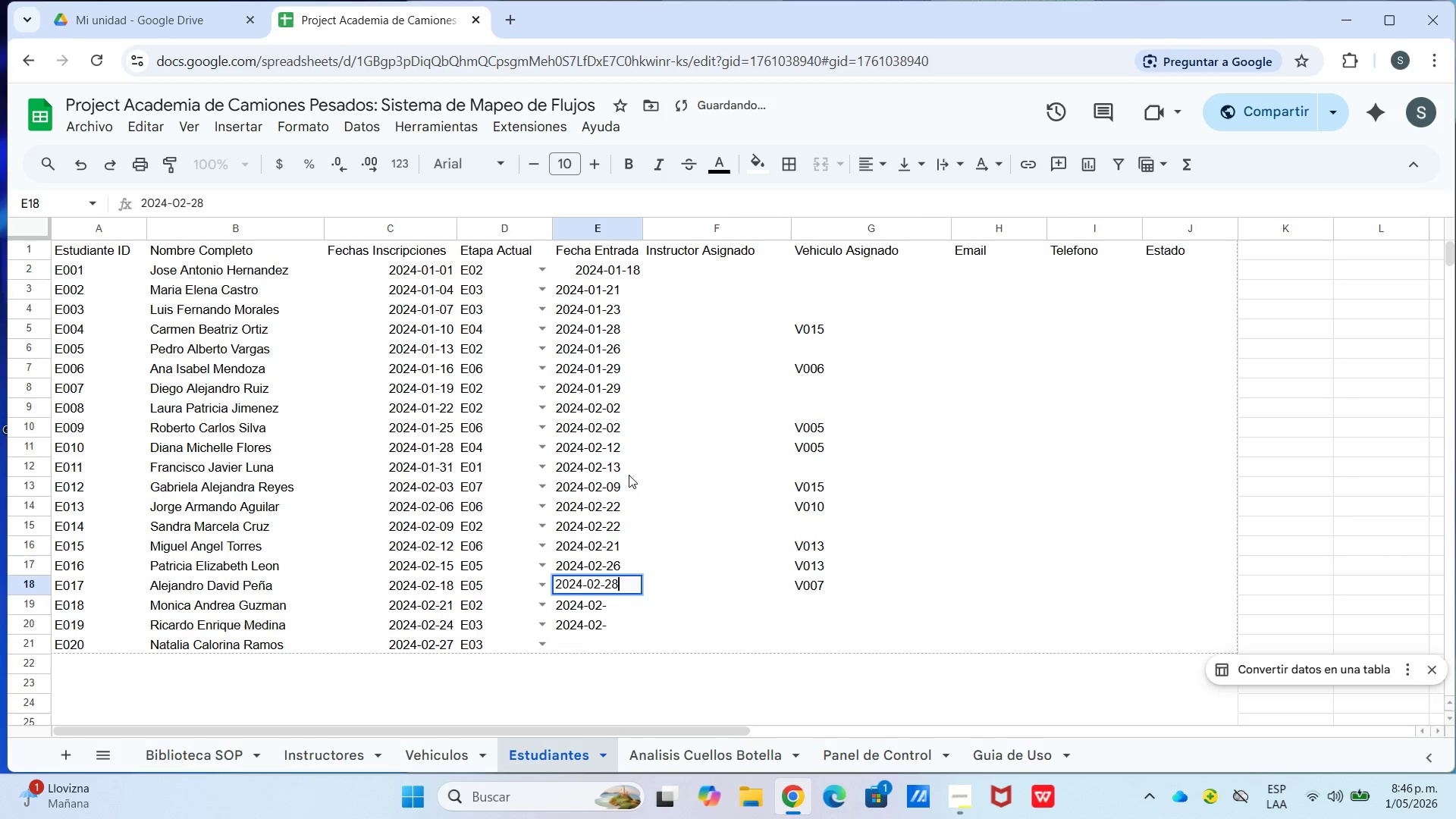 
key(Enter)
 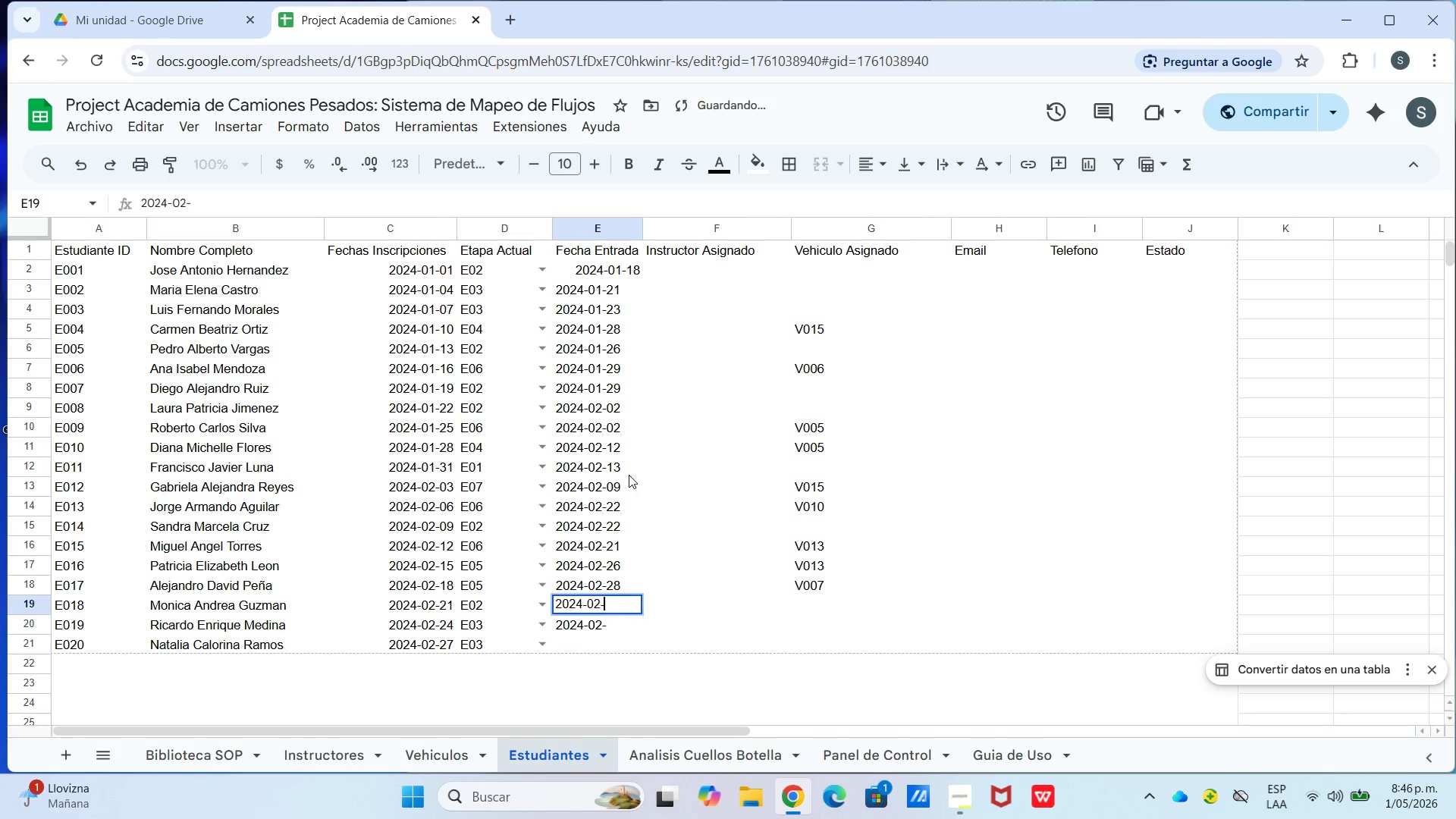 
key(Enter)
 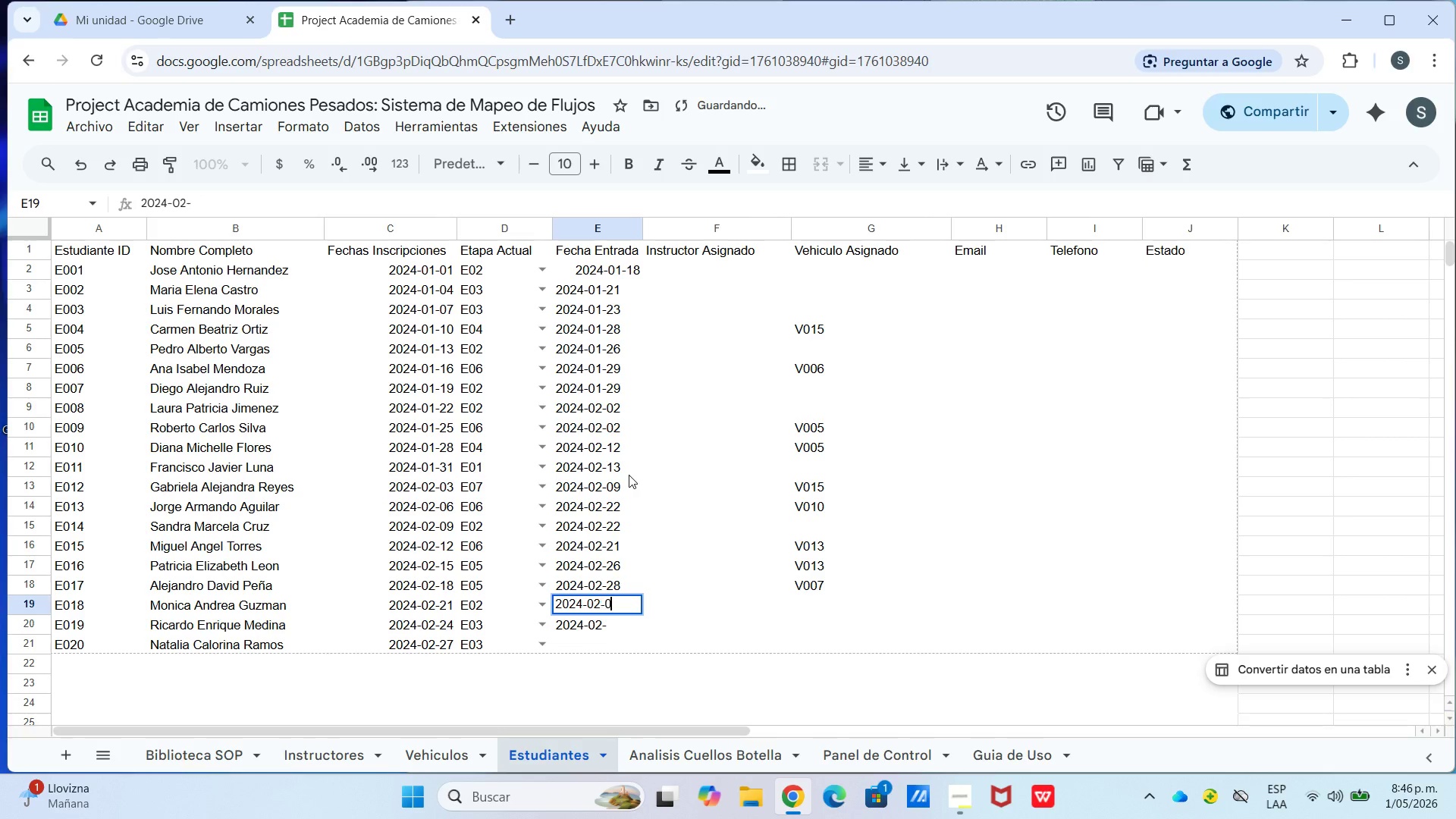 
key(Numpad0)
 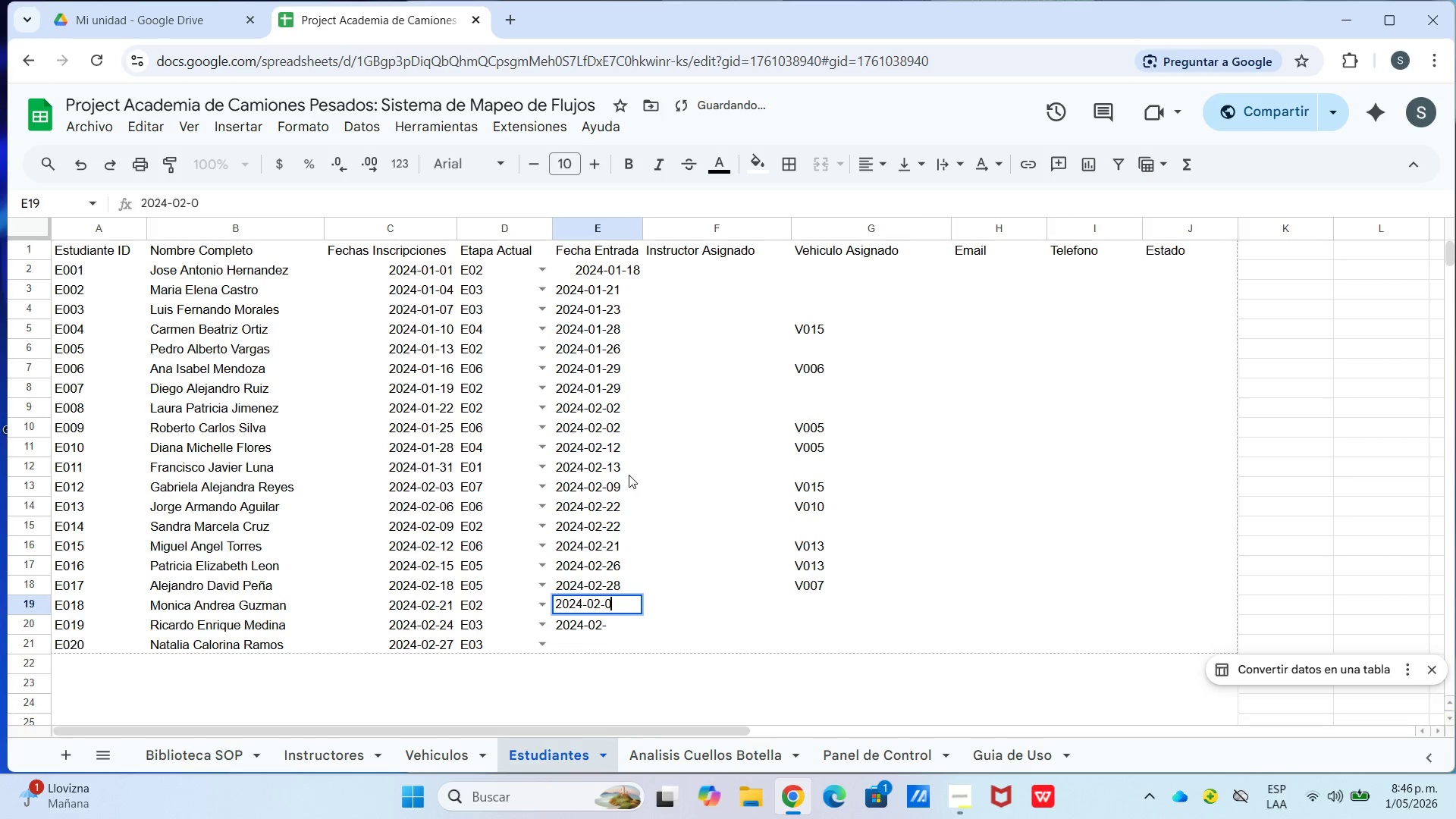 
key(Numpad1)
 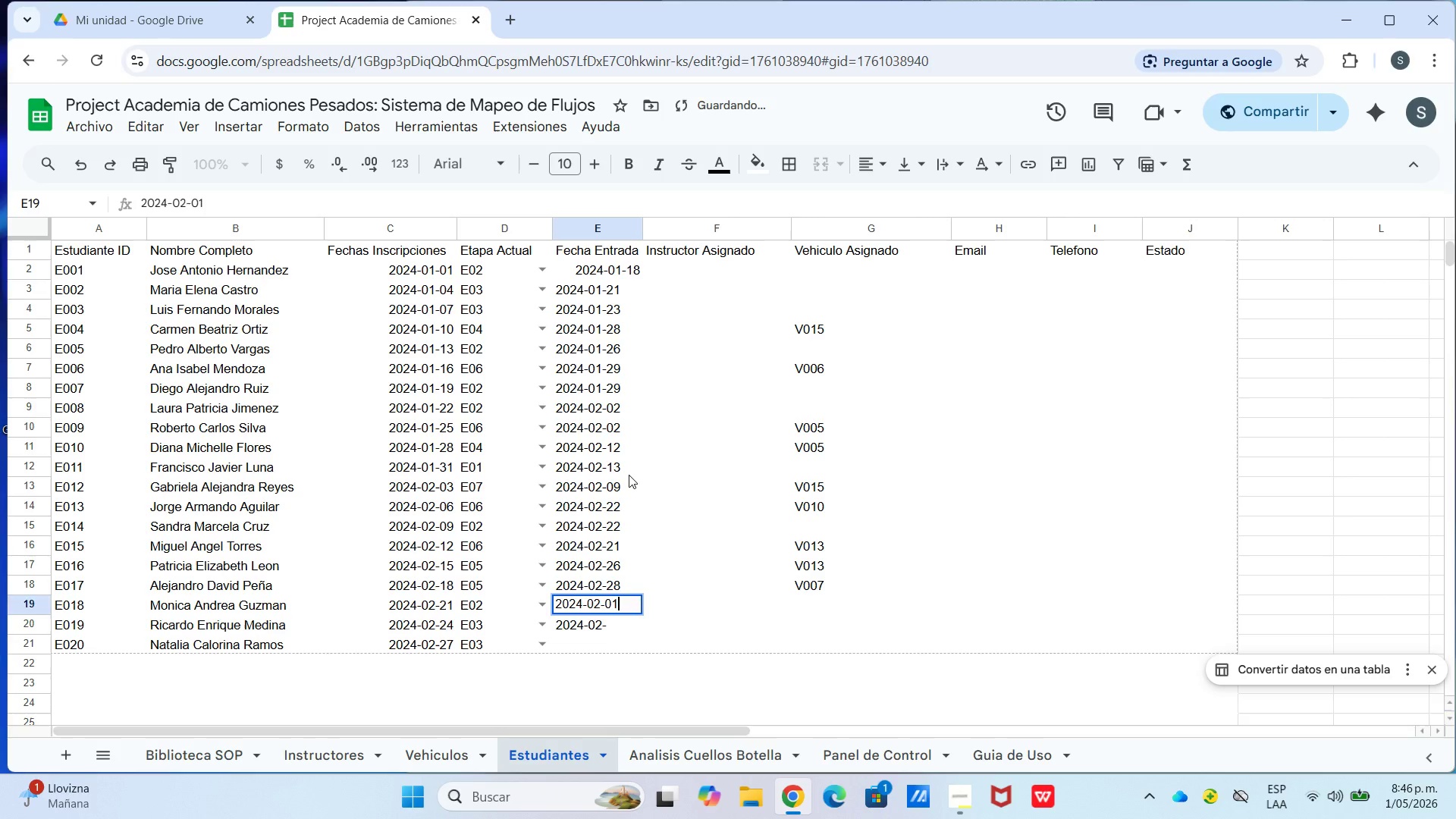 
key(Enter)
 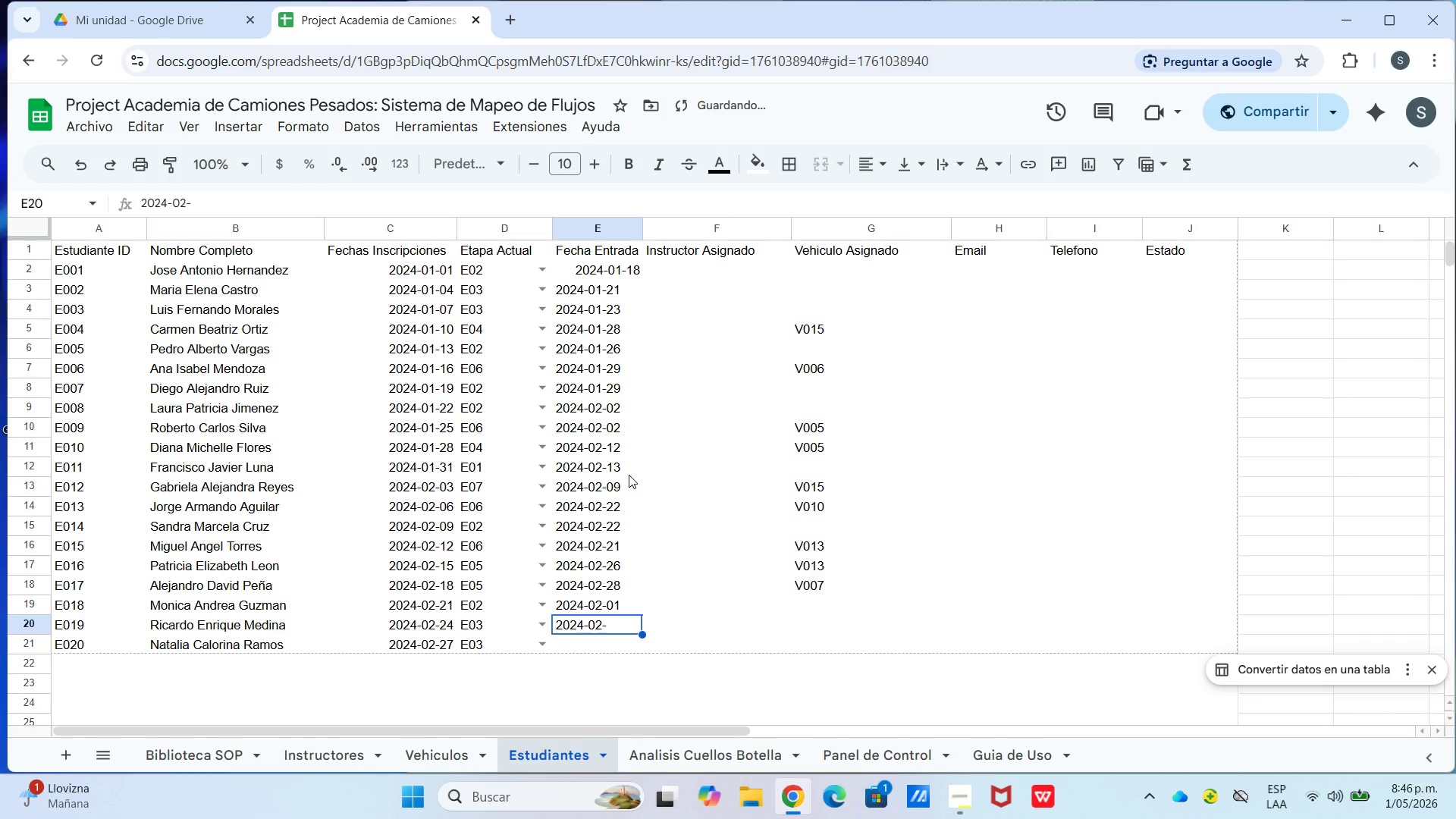 
key(Enter)
 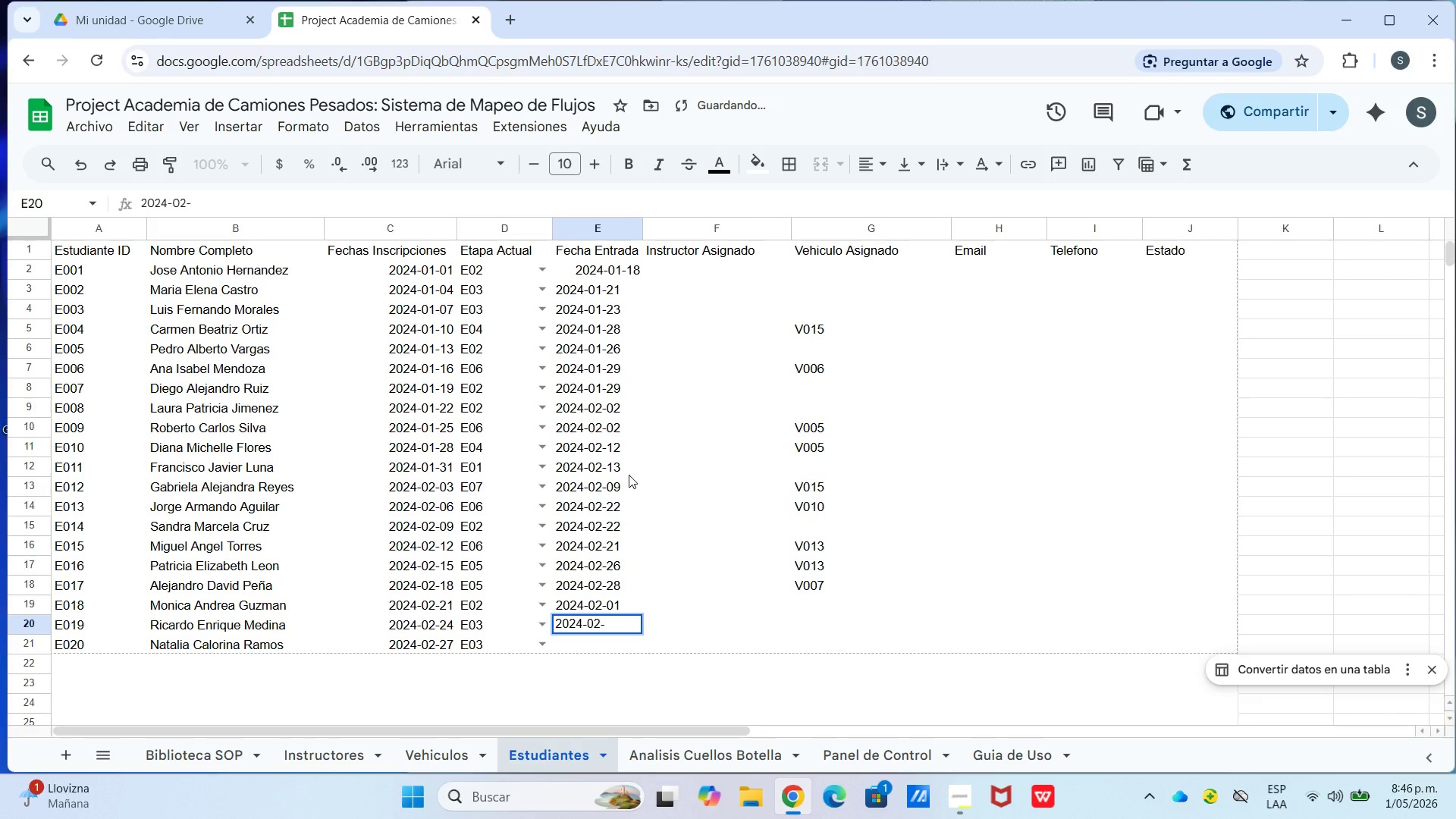 
key(Numpad0)
 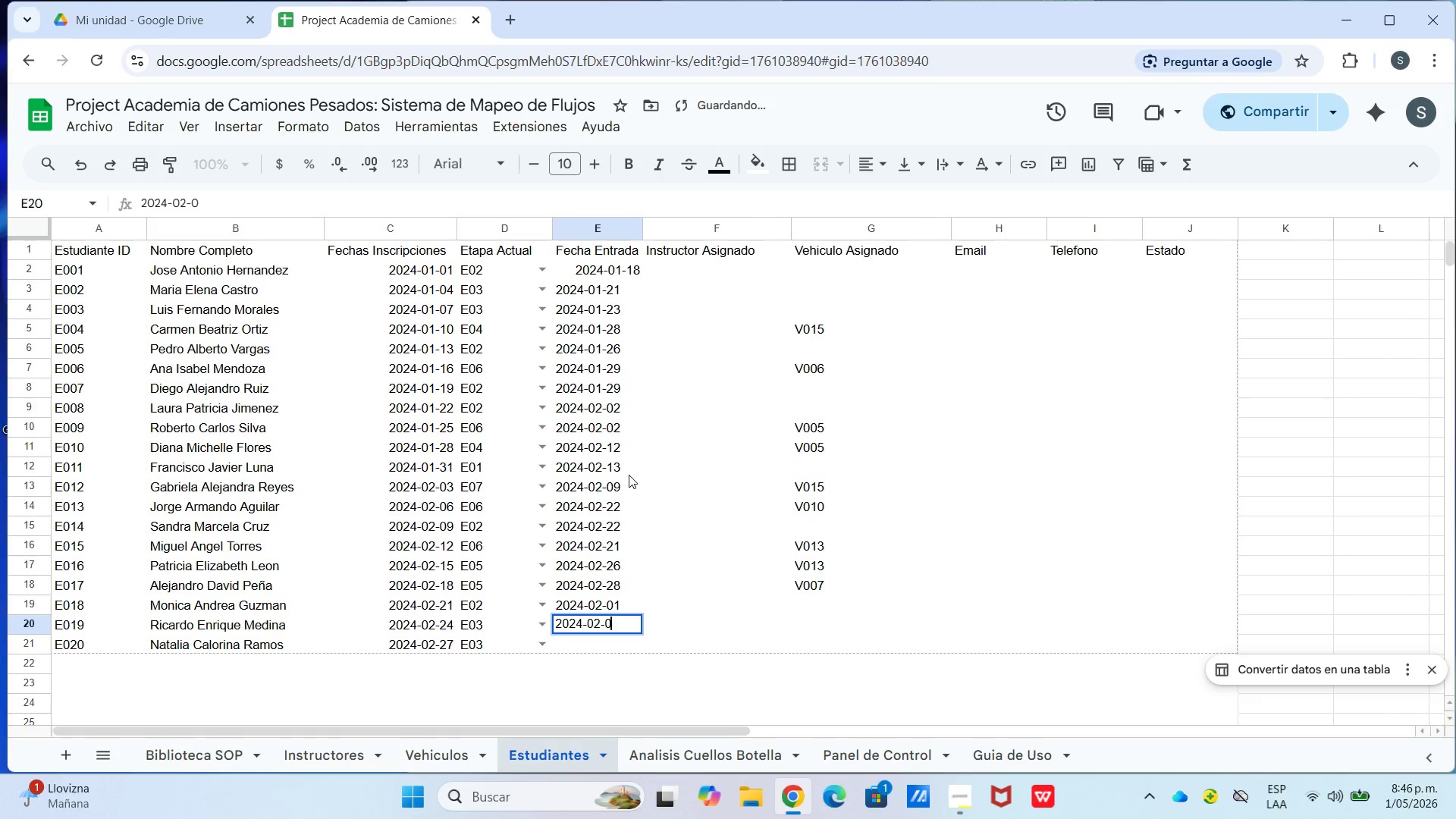 
key(Numpad5)
 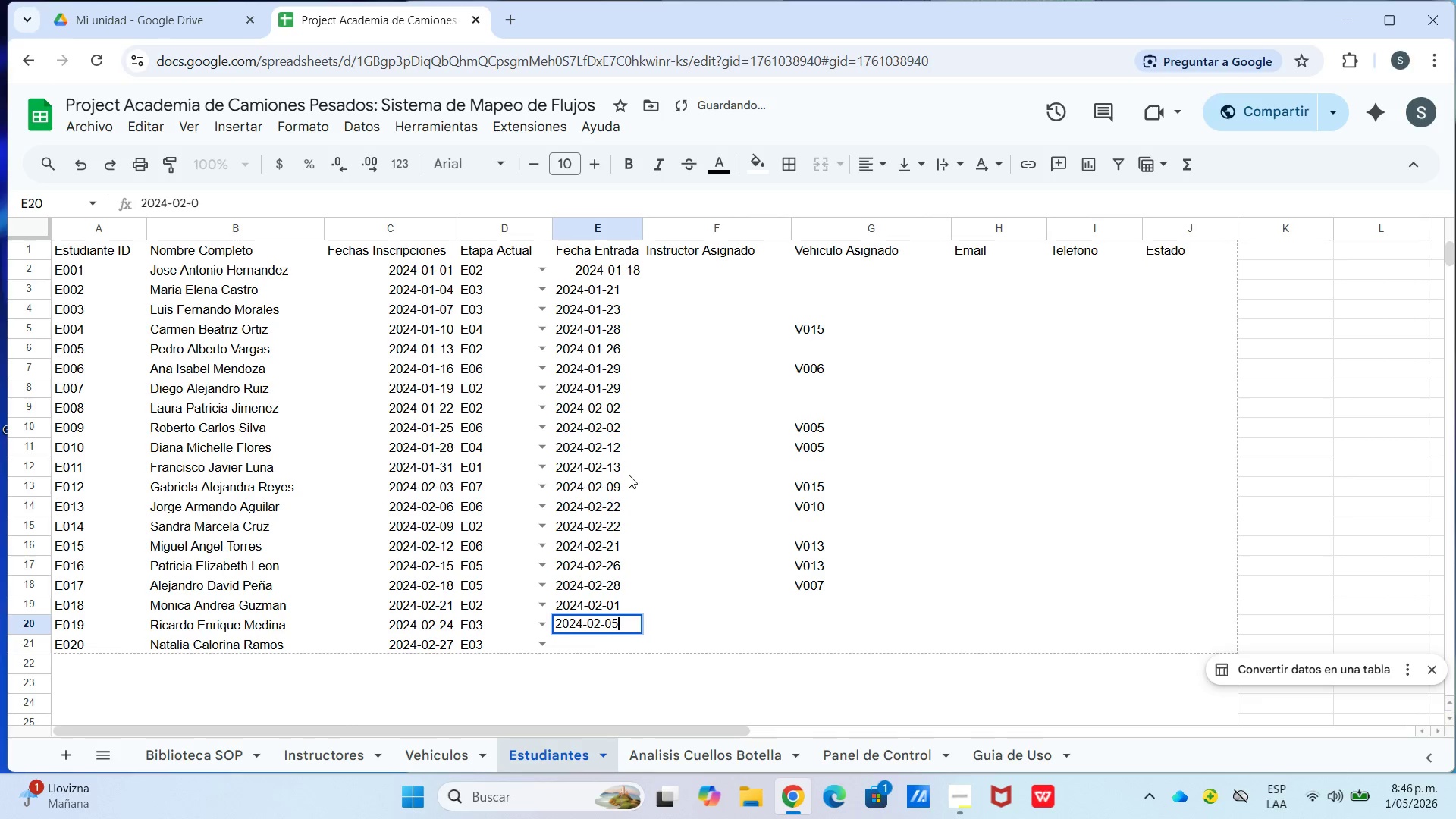 
key(Enter)
 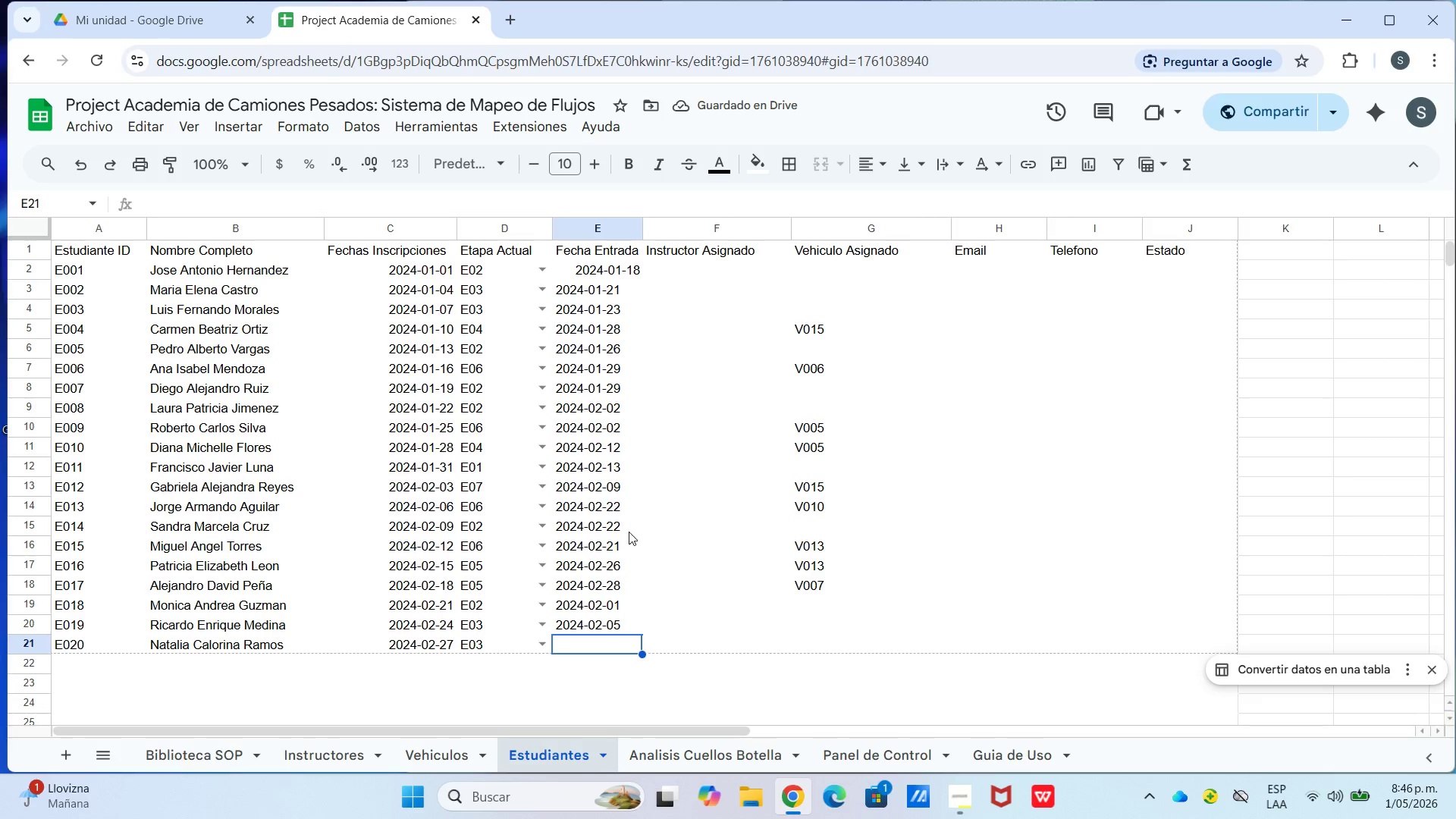 
left_click([610, 626])
 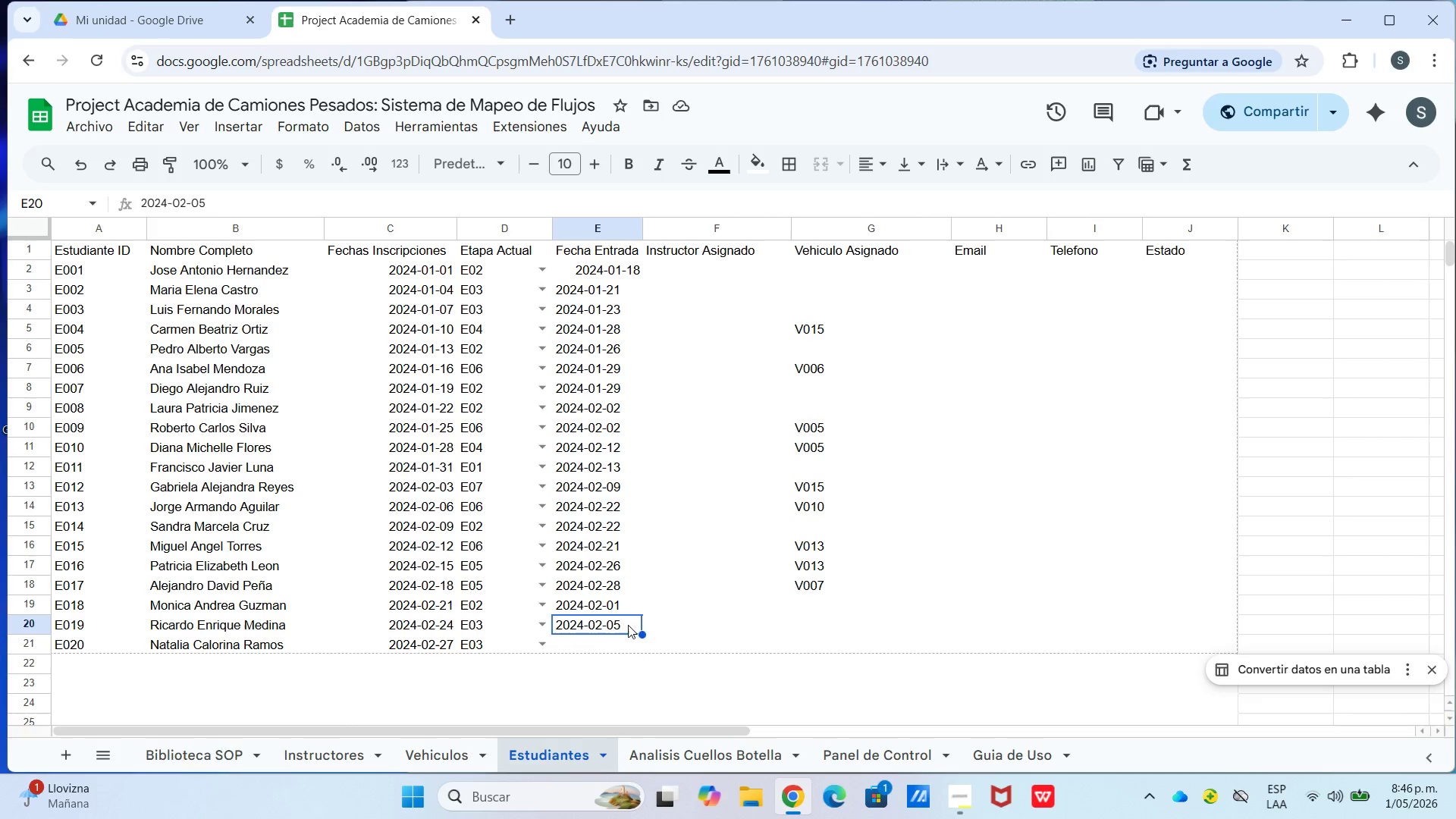 
left_click_drag(start_coordinate=[621, 616], to_coordinate=[623, 639])
 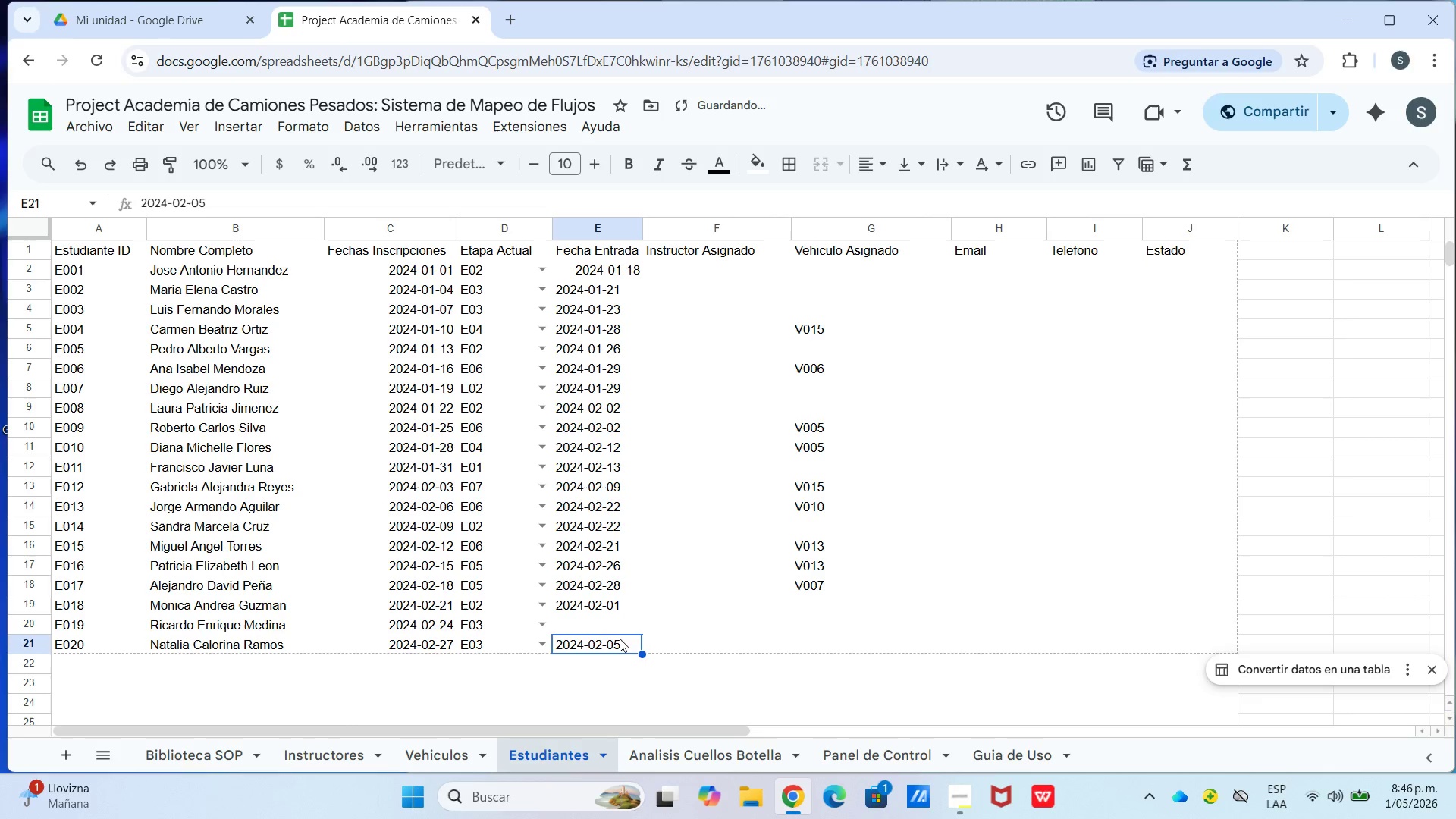 
double_click([617, 639])
 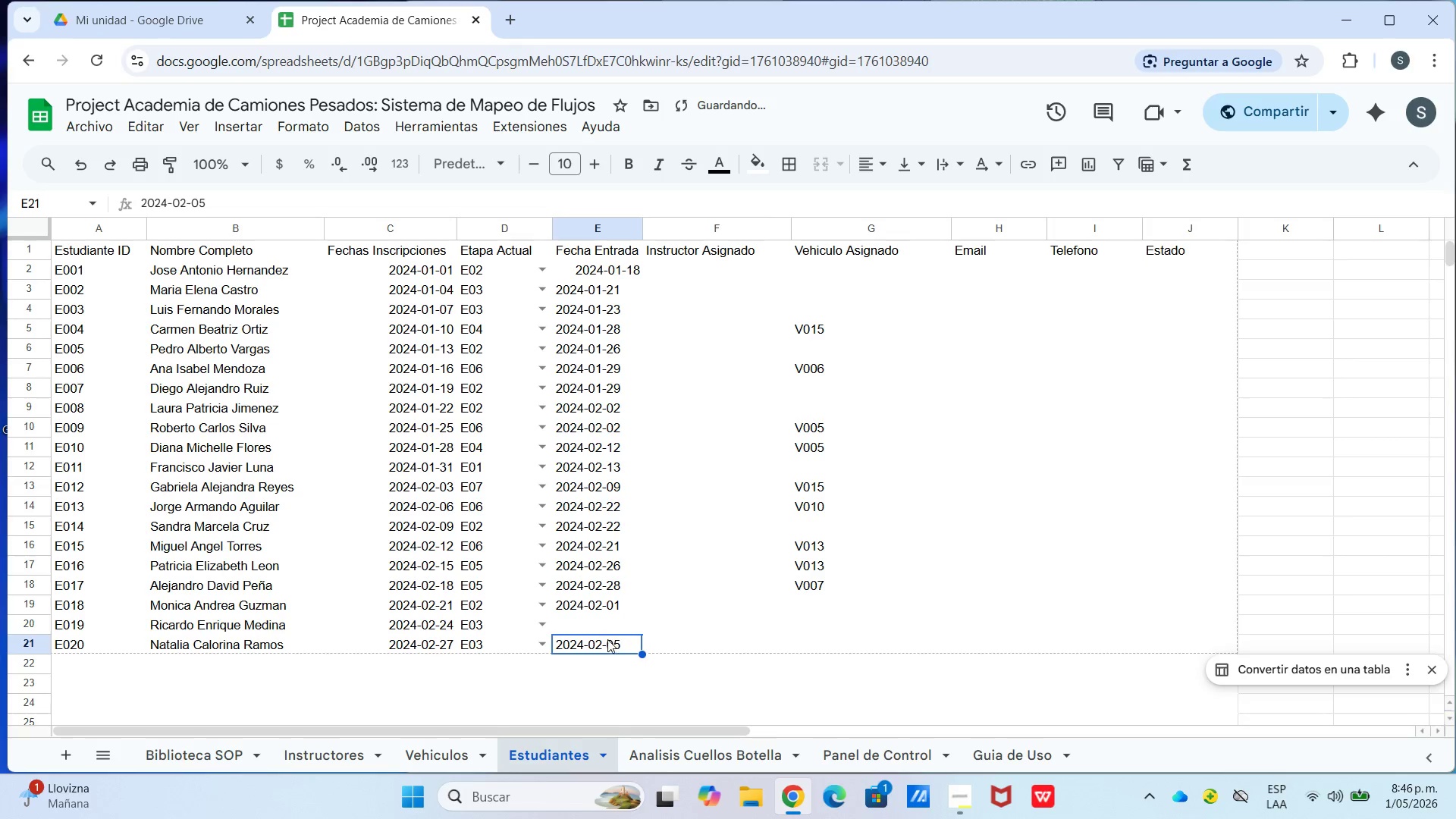 
double_click([607, 640])
 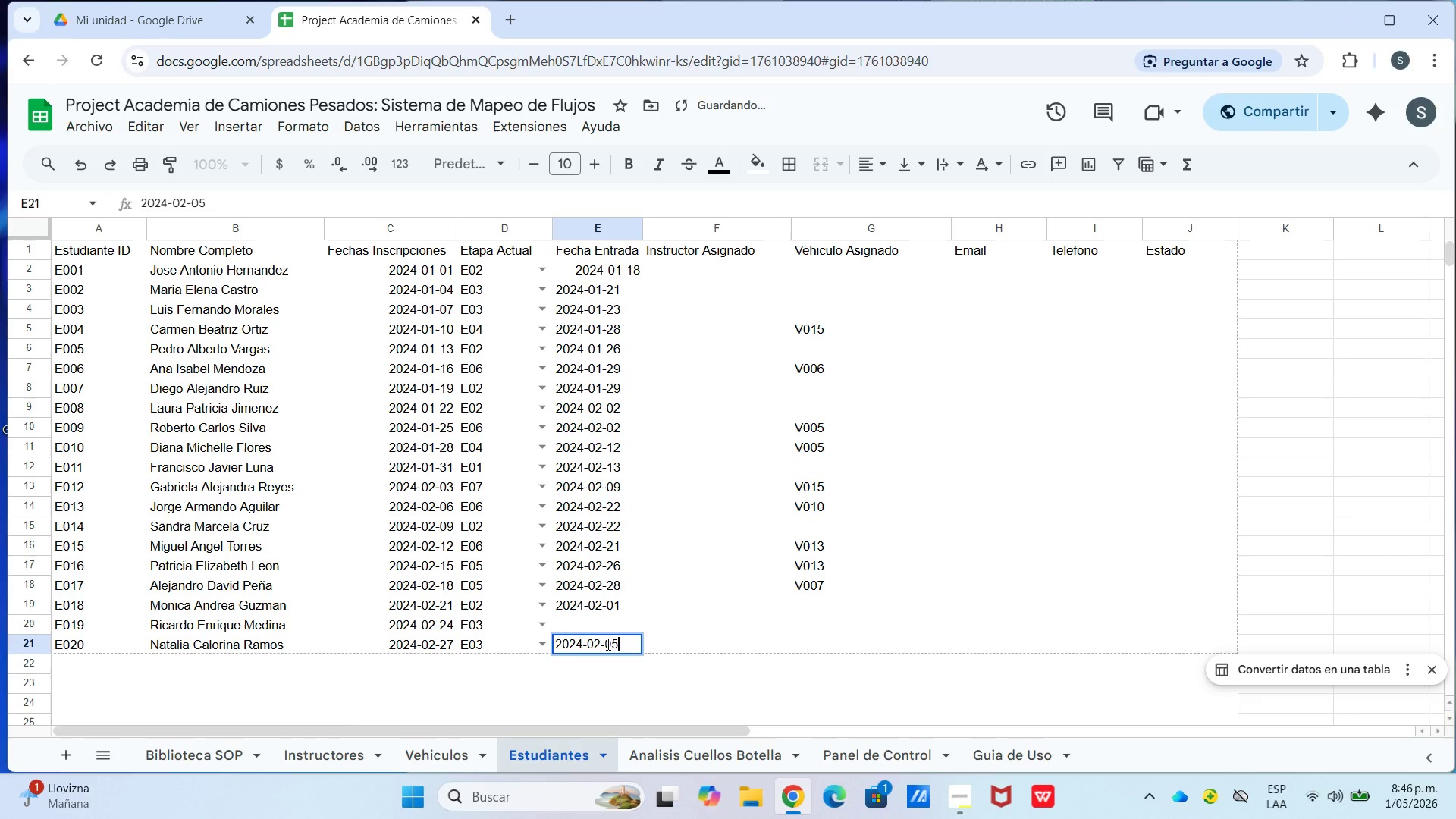 
triple_click([607, 648])
 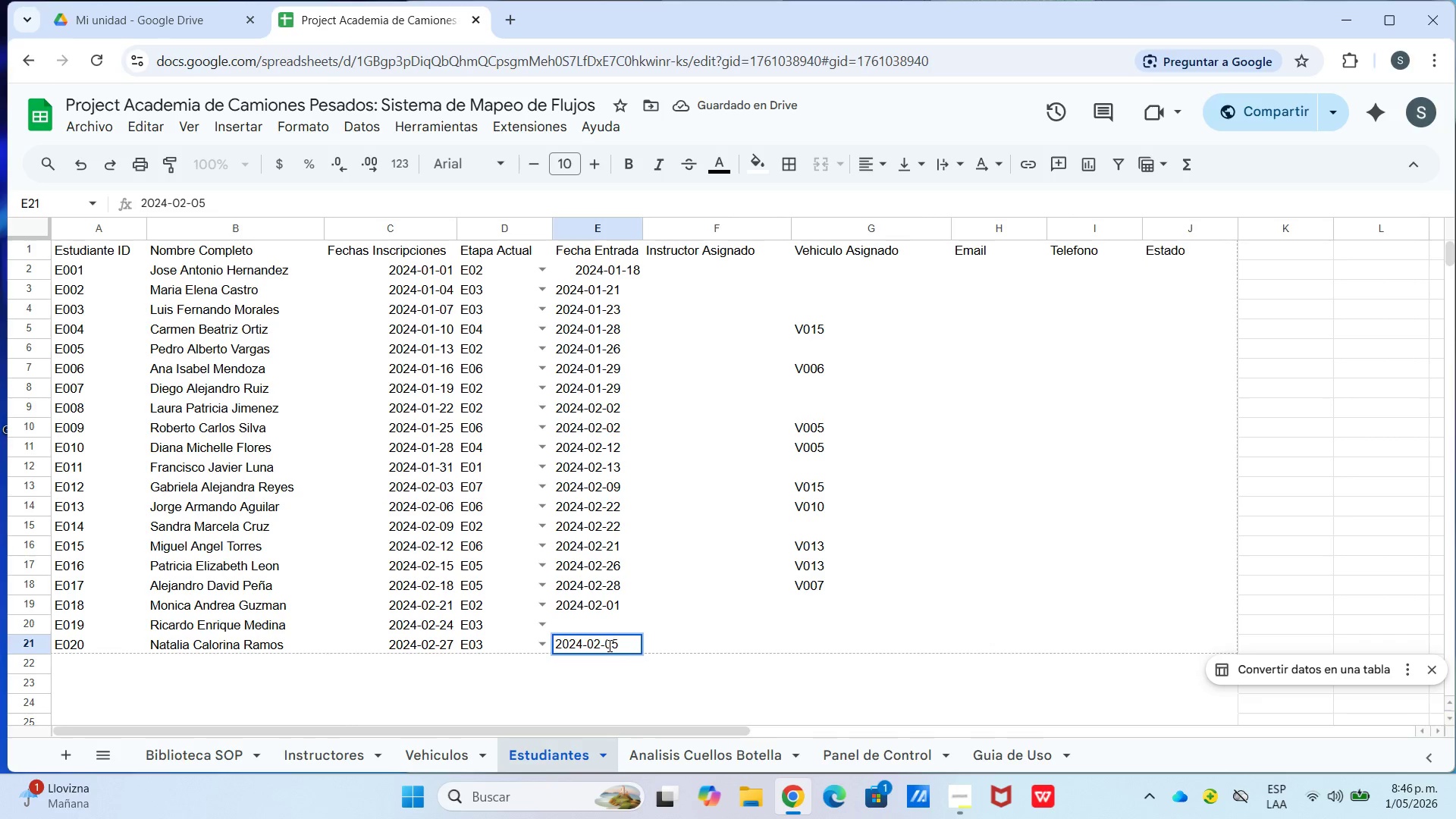 
left_click([603, 645])
 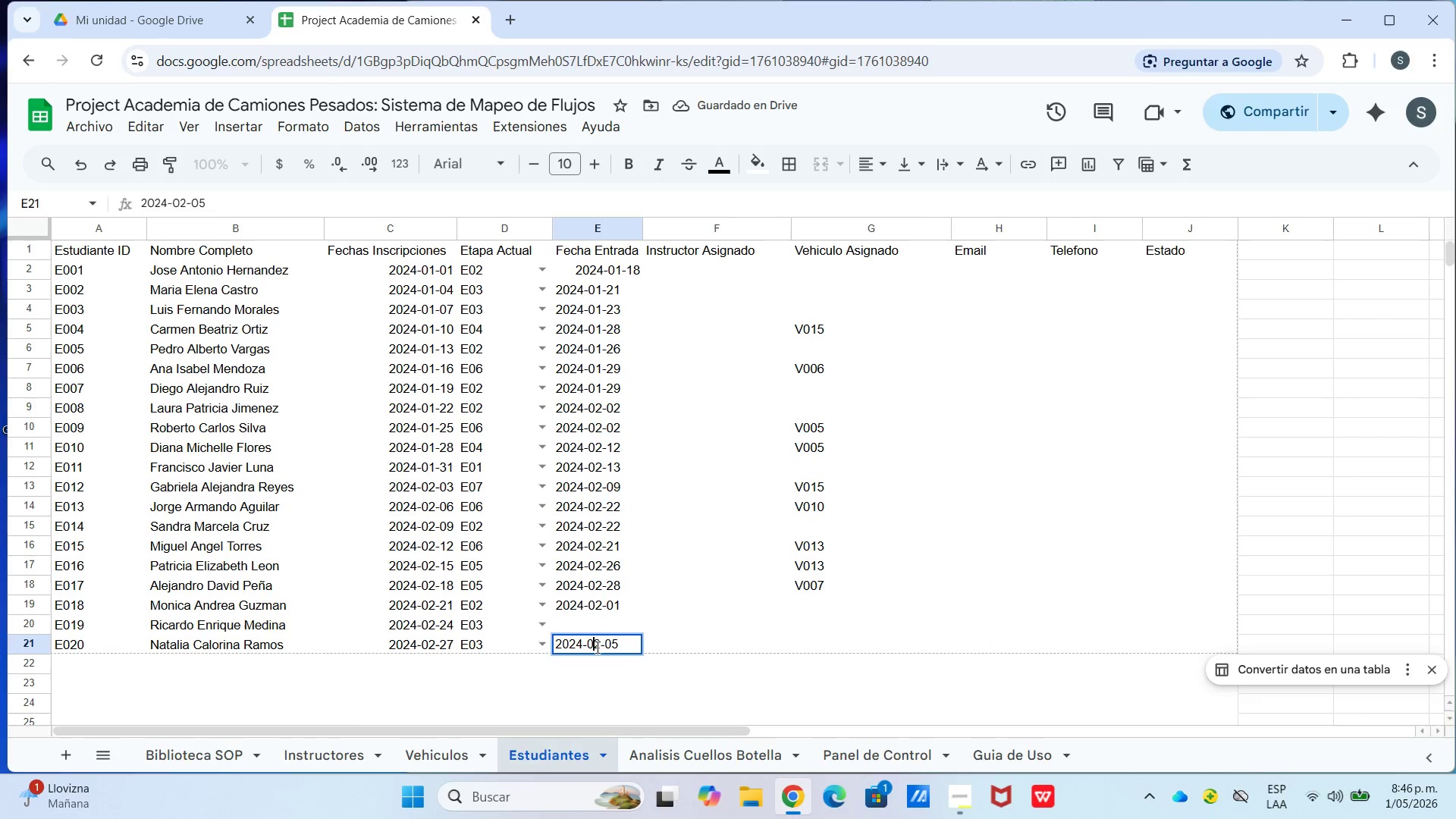 
double_click([604, 647])
 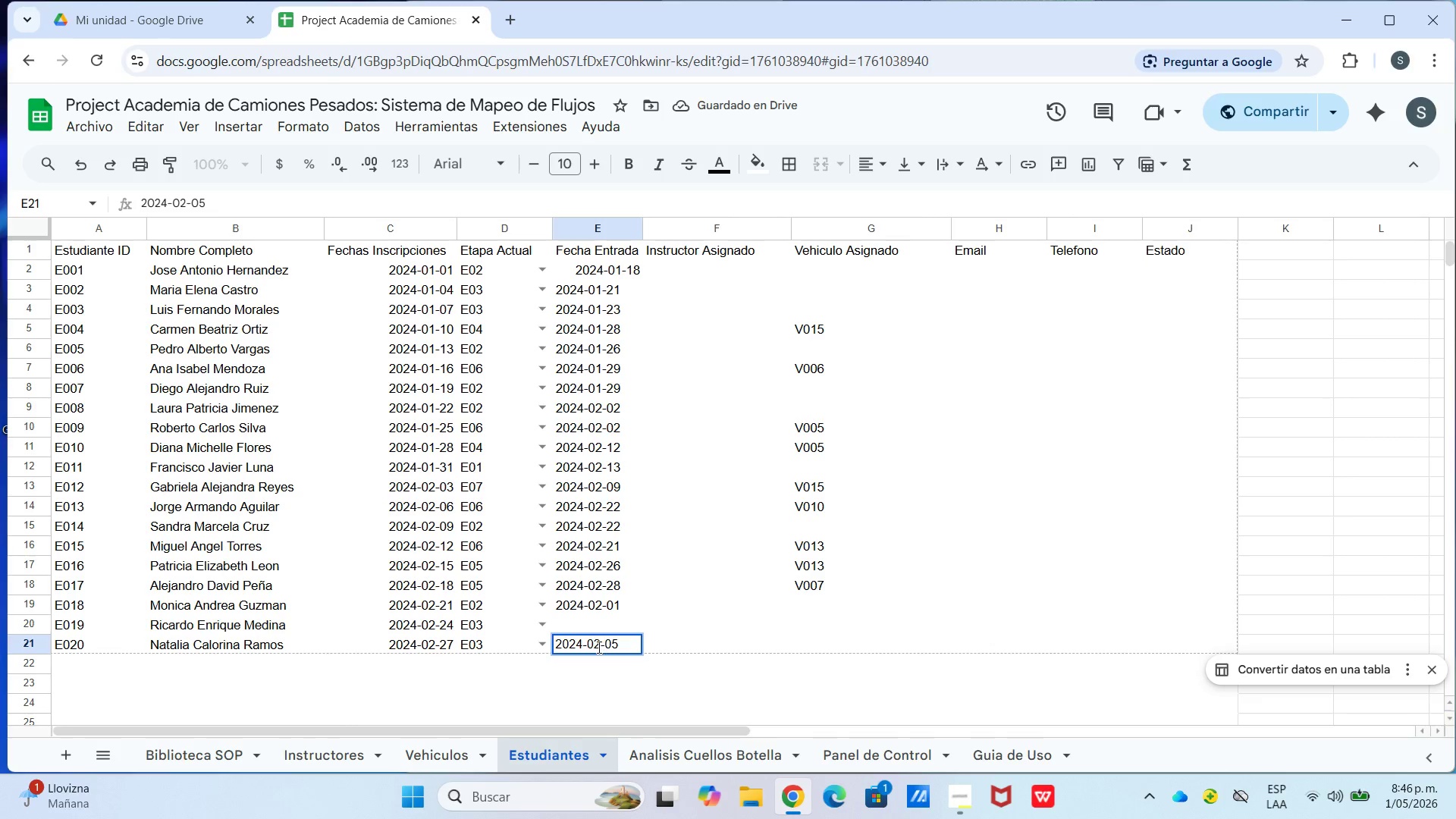 
left_click([598, 647])
 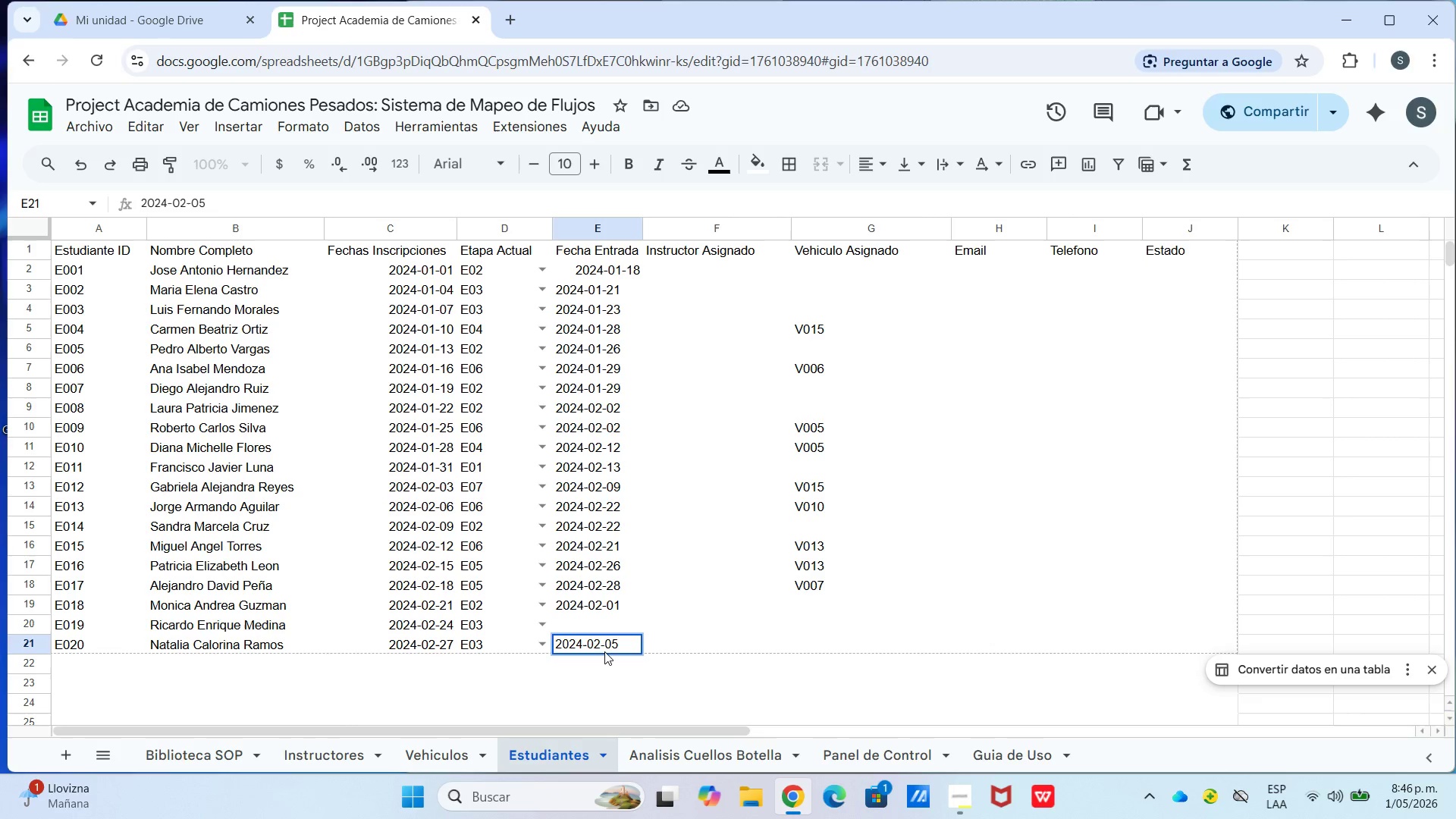 
key(Backspace)
 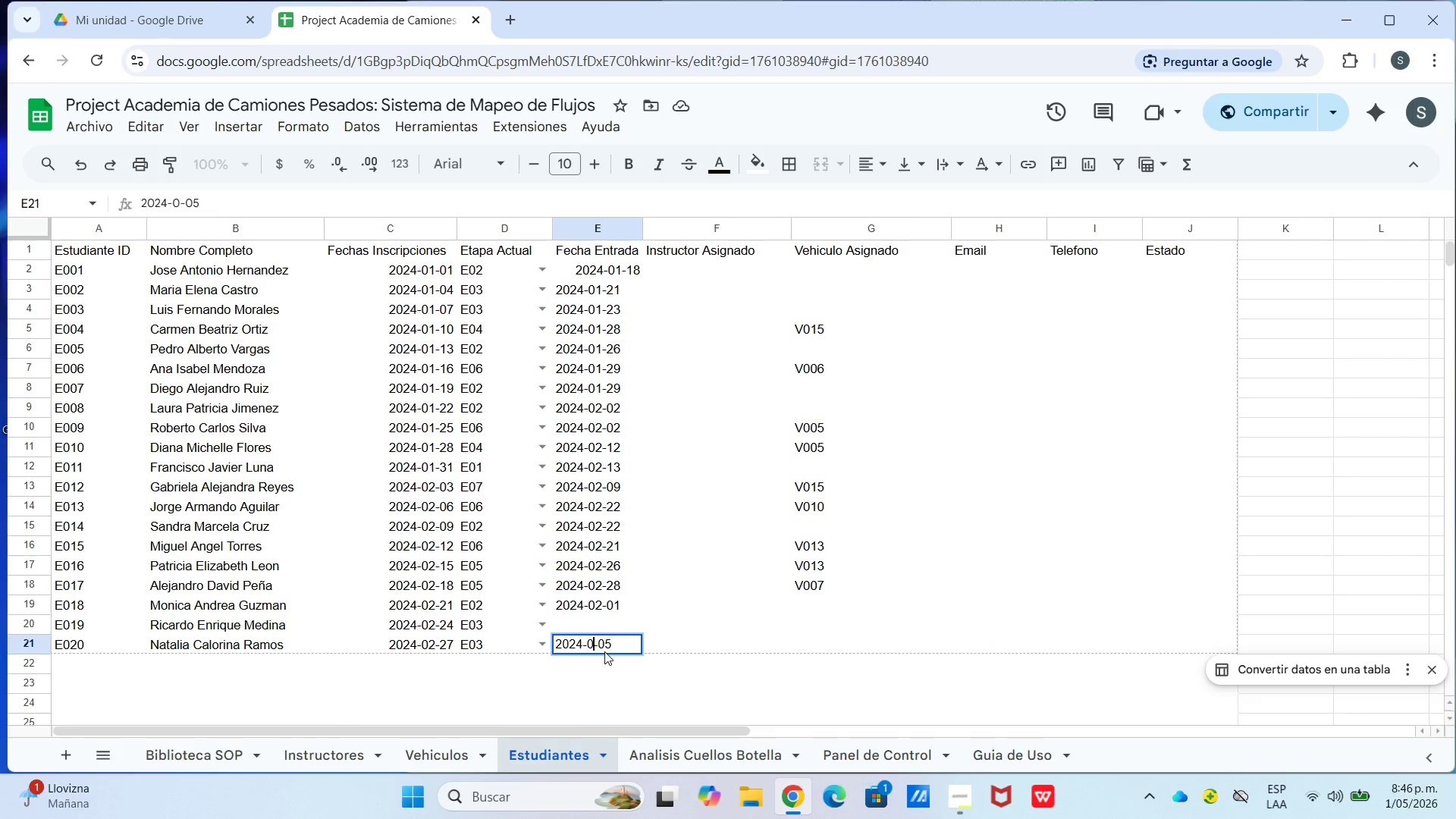 
key(Numpad3)
 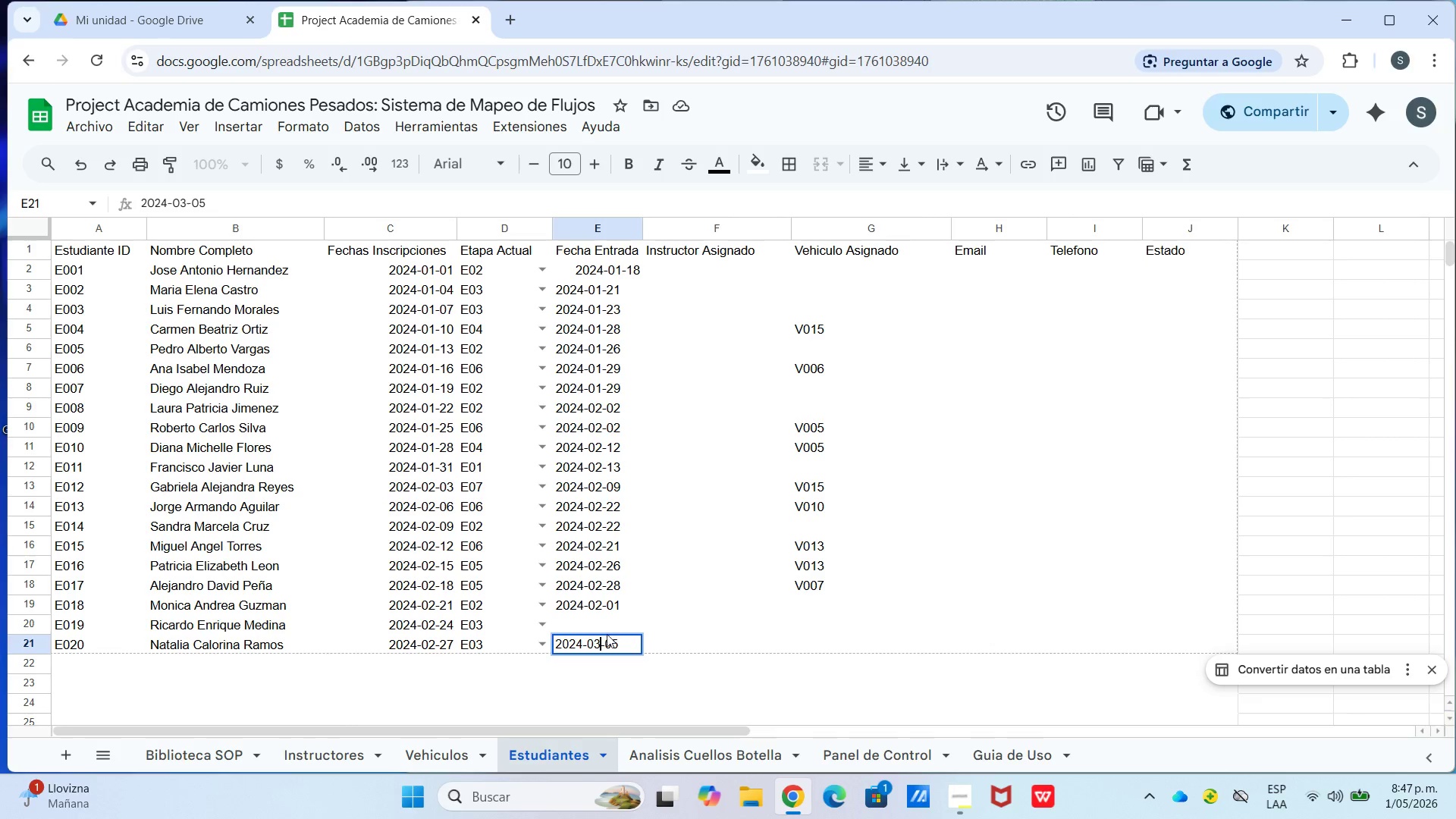 
left_click([617, 616])
 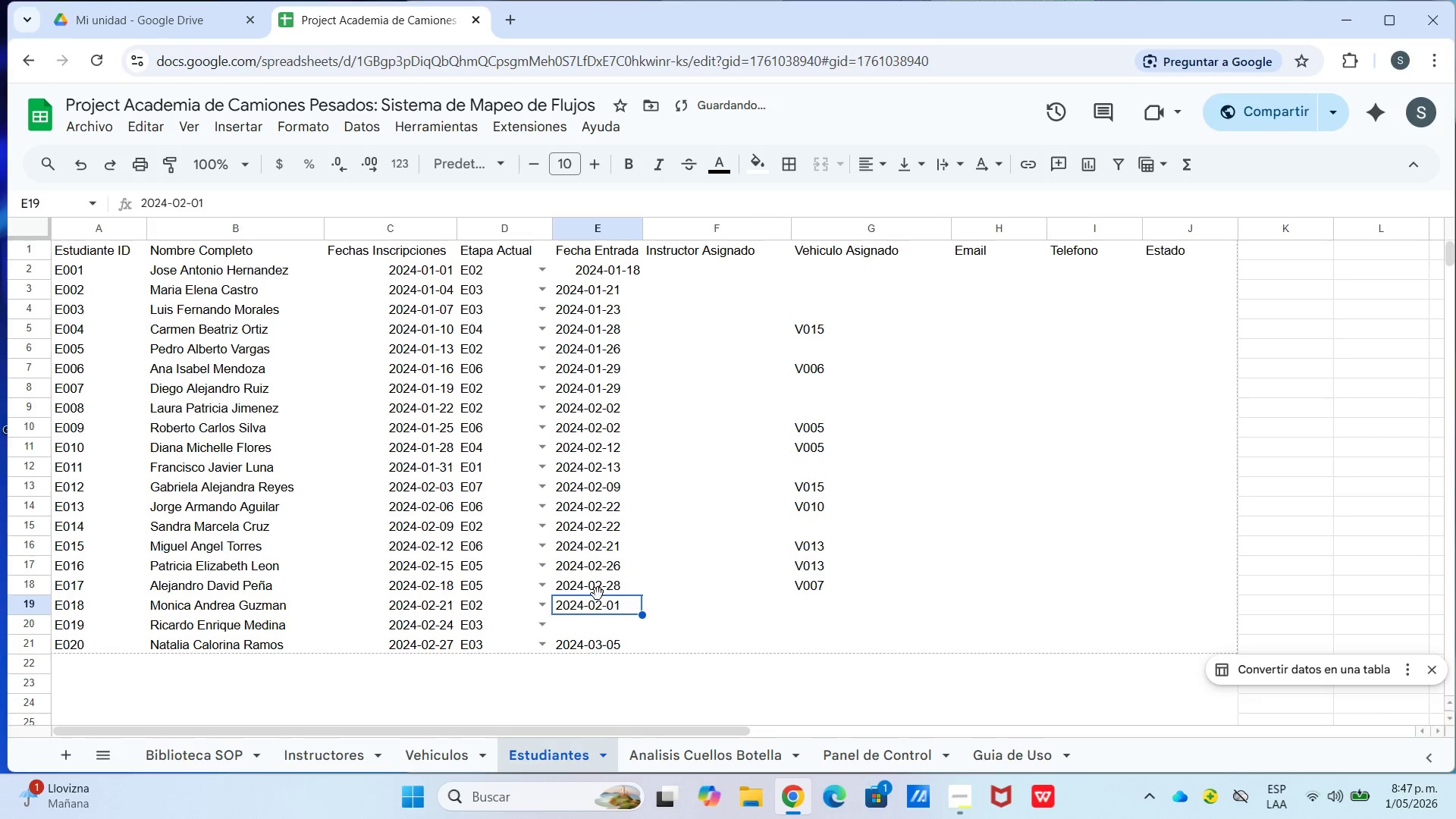 
left_click_drag(start_coordinate=[600, 594], to_coordinate=[598, 621])
 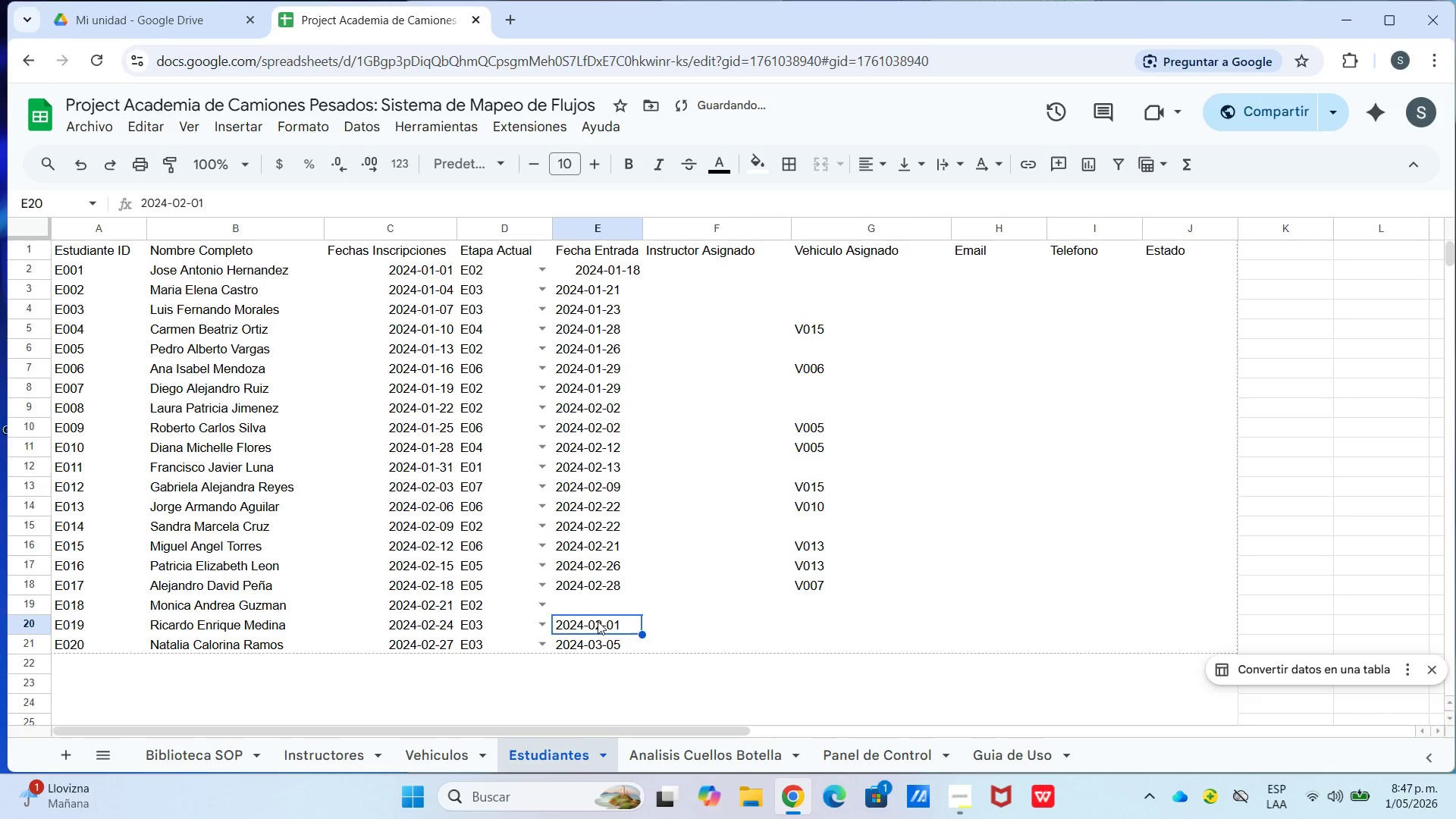 
double_click([598, 621])
 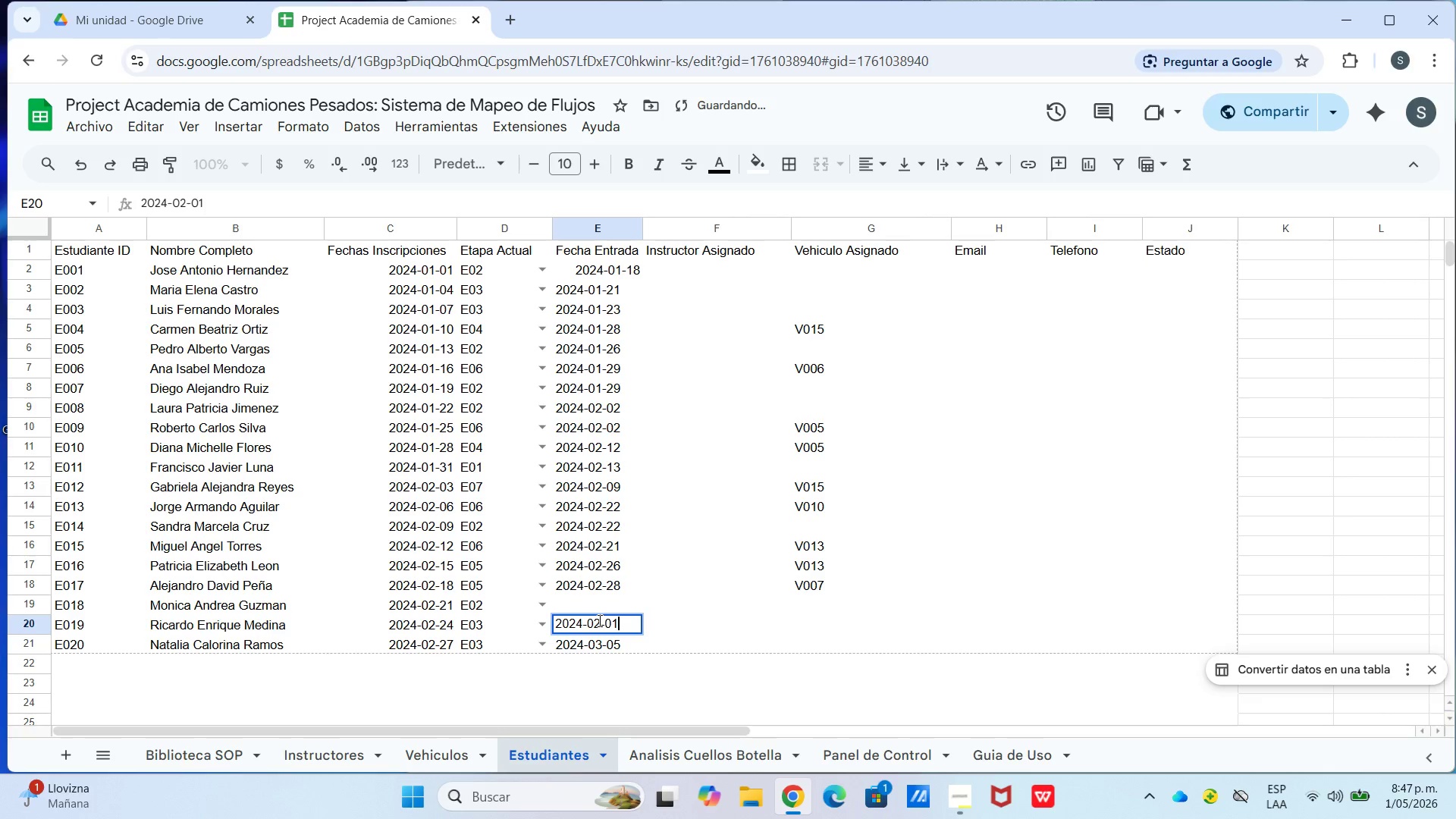 
triple_click([598, 620])
 